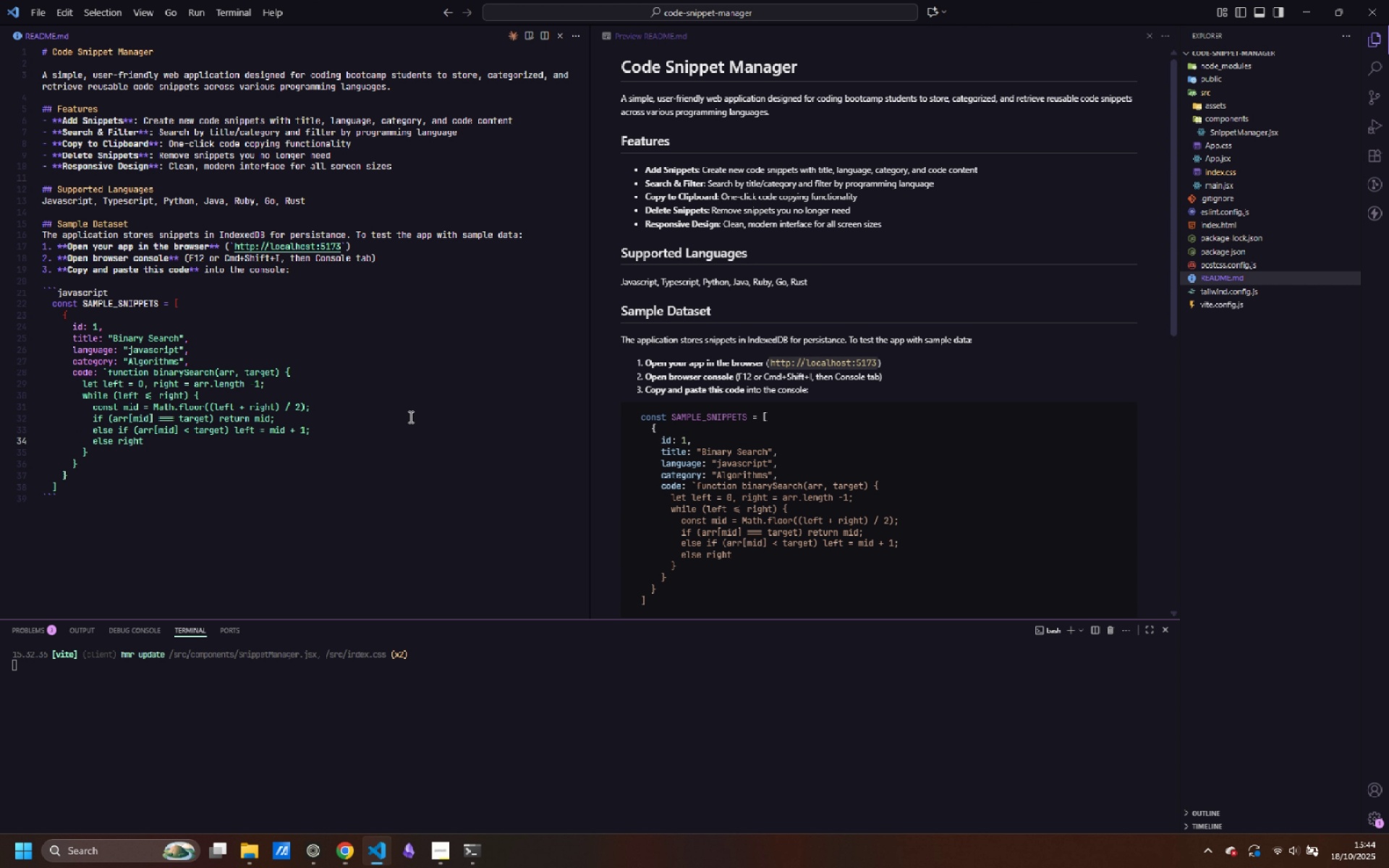 
type( = mid -1)
key(Backspace)
type( 1;)
 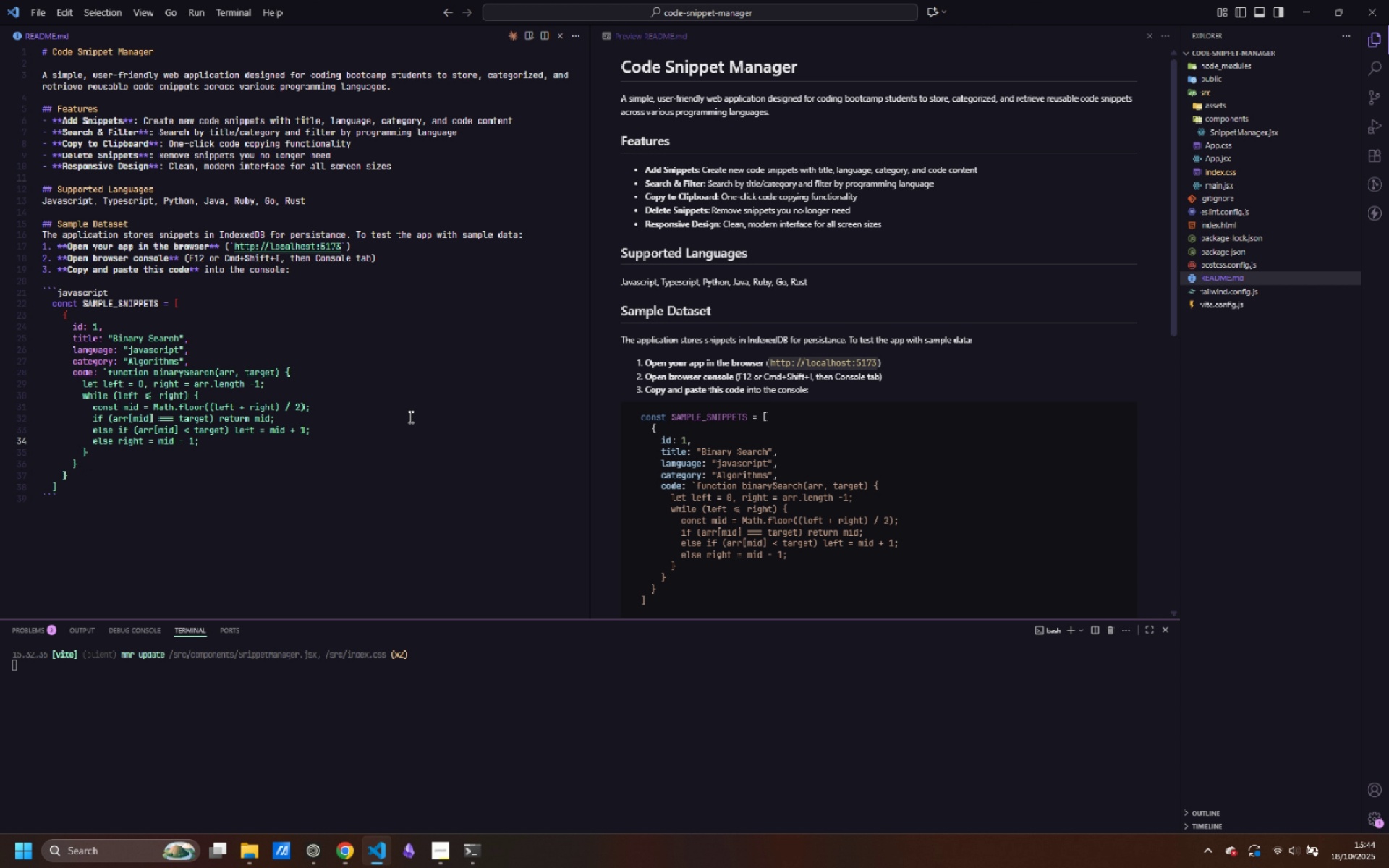 
key(ArrowDown)
 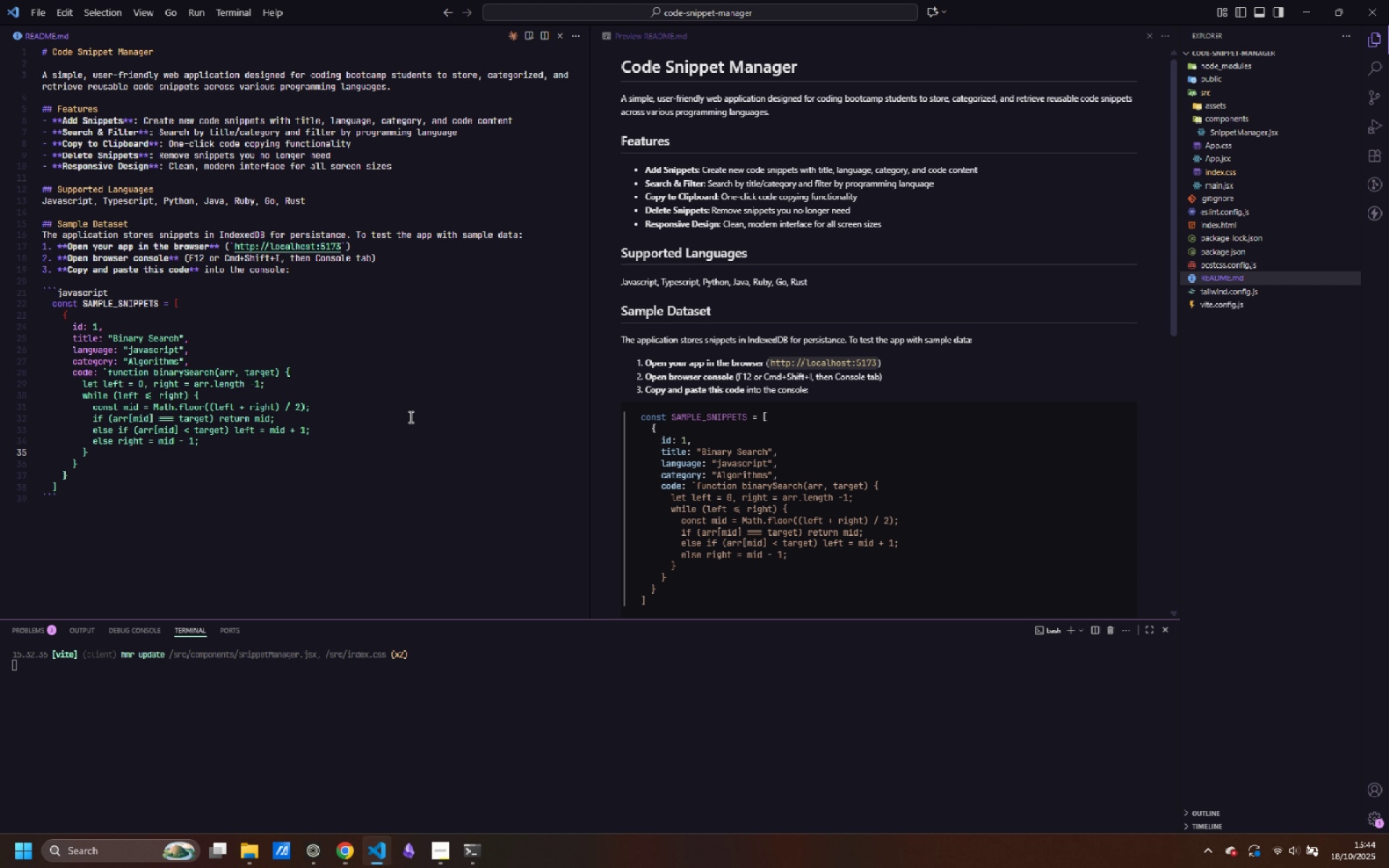 
key(Enter)
 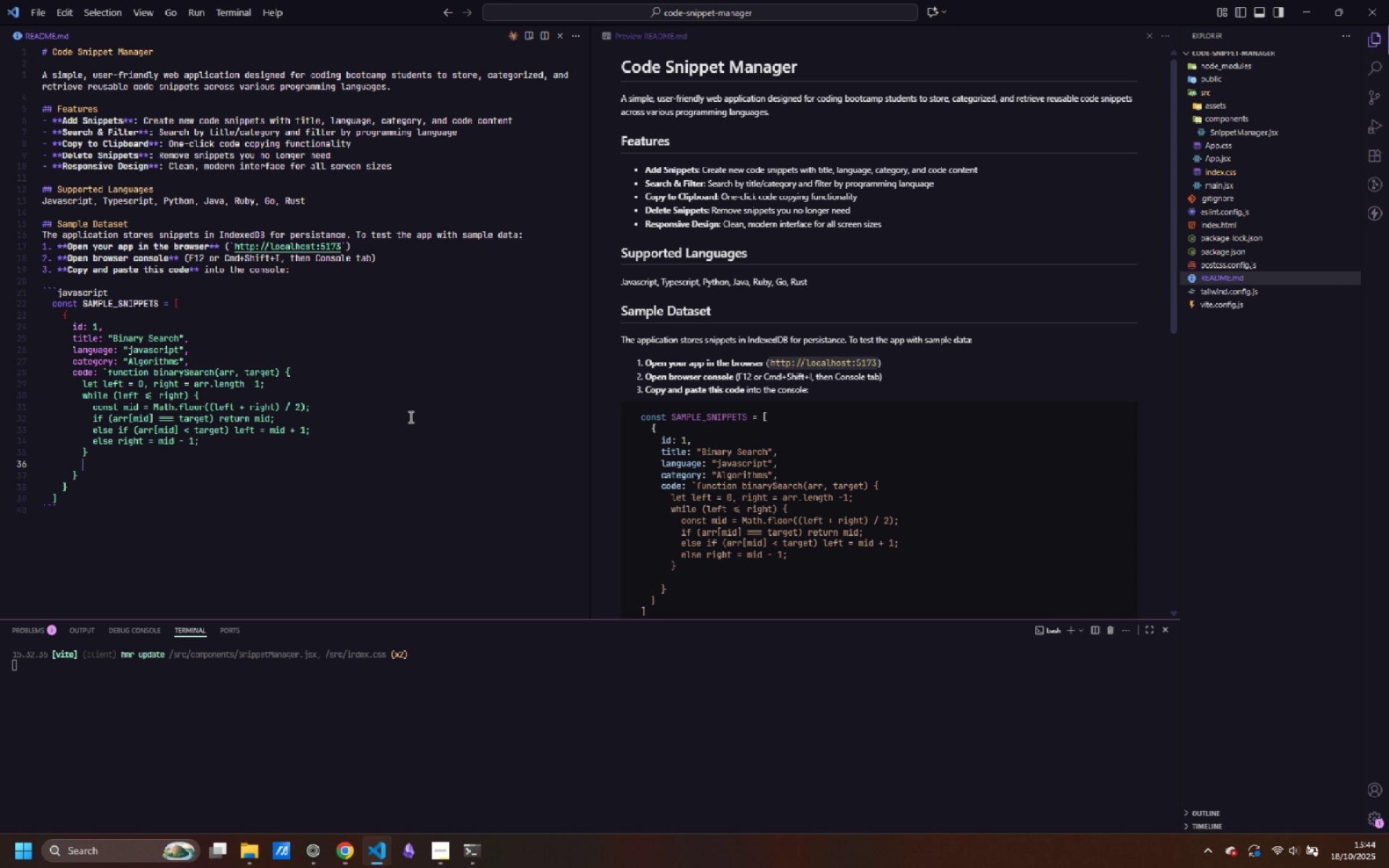 
type(rturn)
key(Backspace)
key(Backspace)
key(Backspace)
key(Backspace)
type(eturn -1;)
 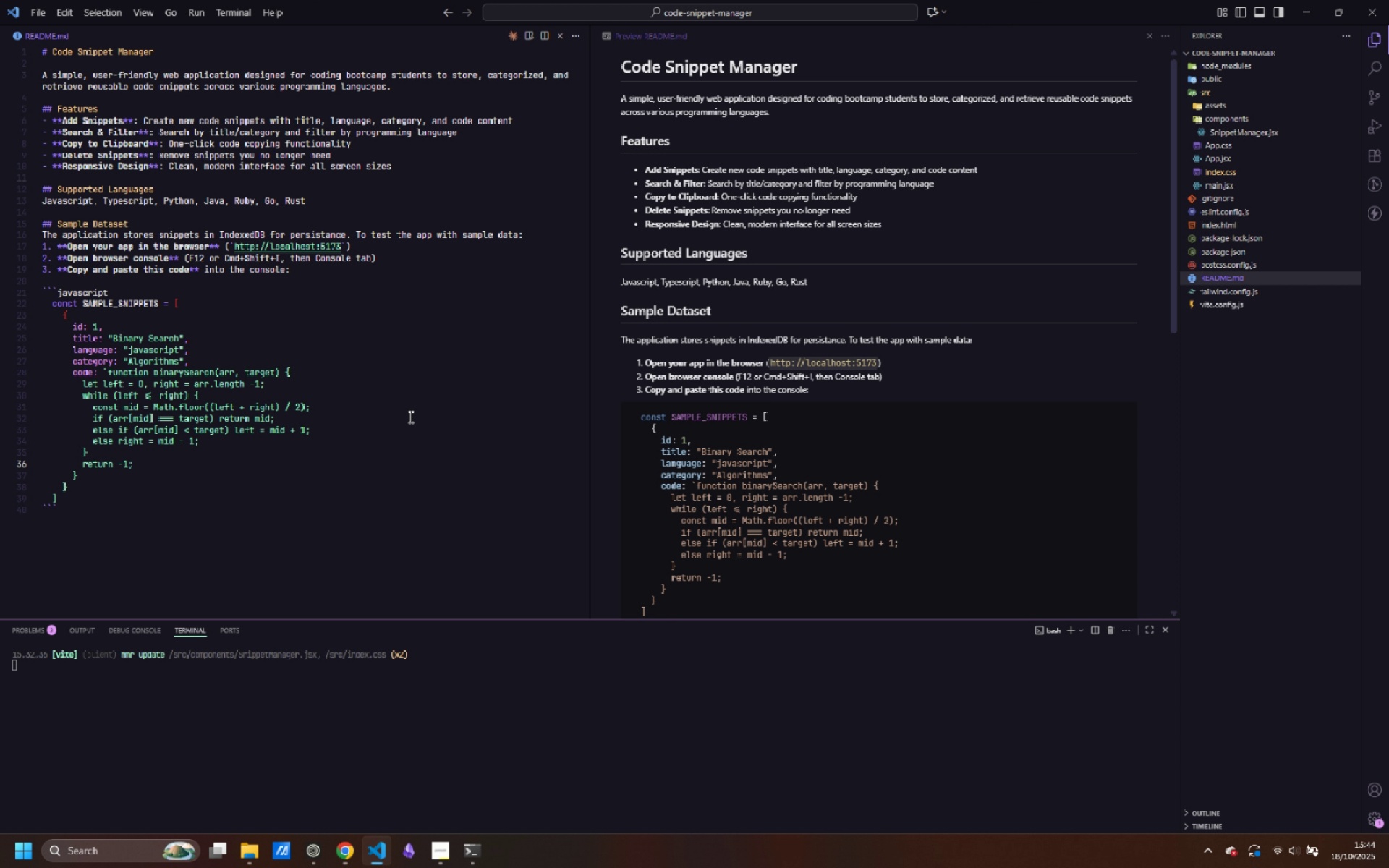 
key(ArrowDown)
 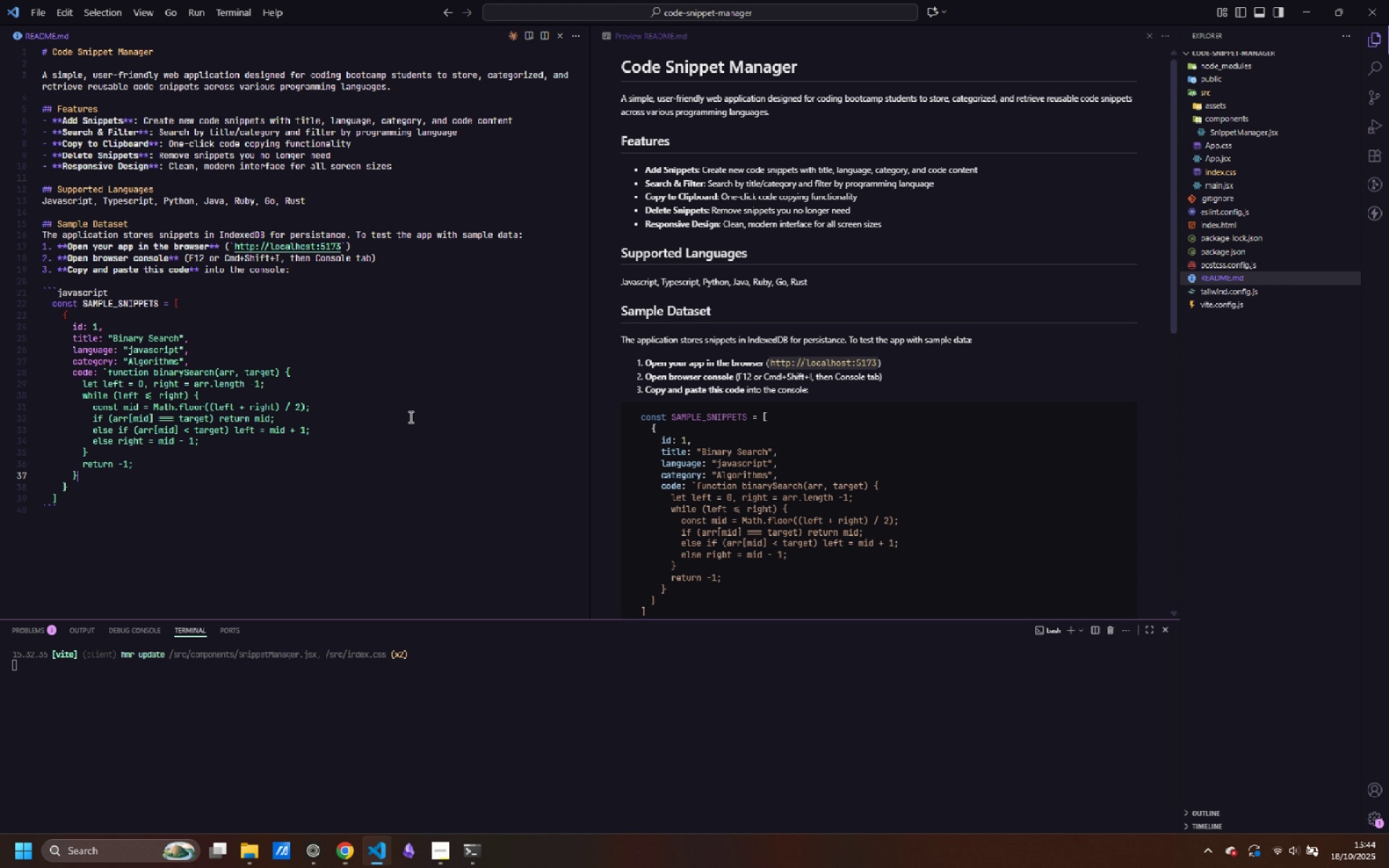 
key(Backquote)
 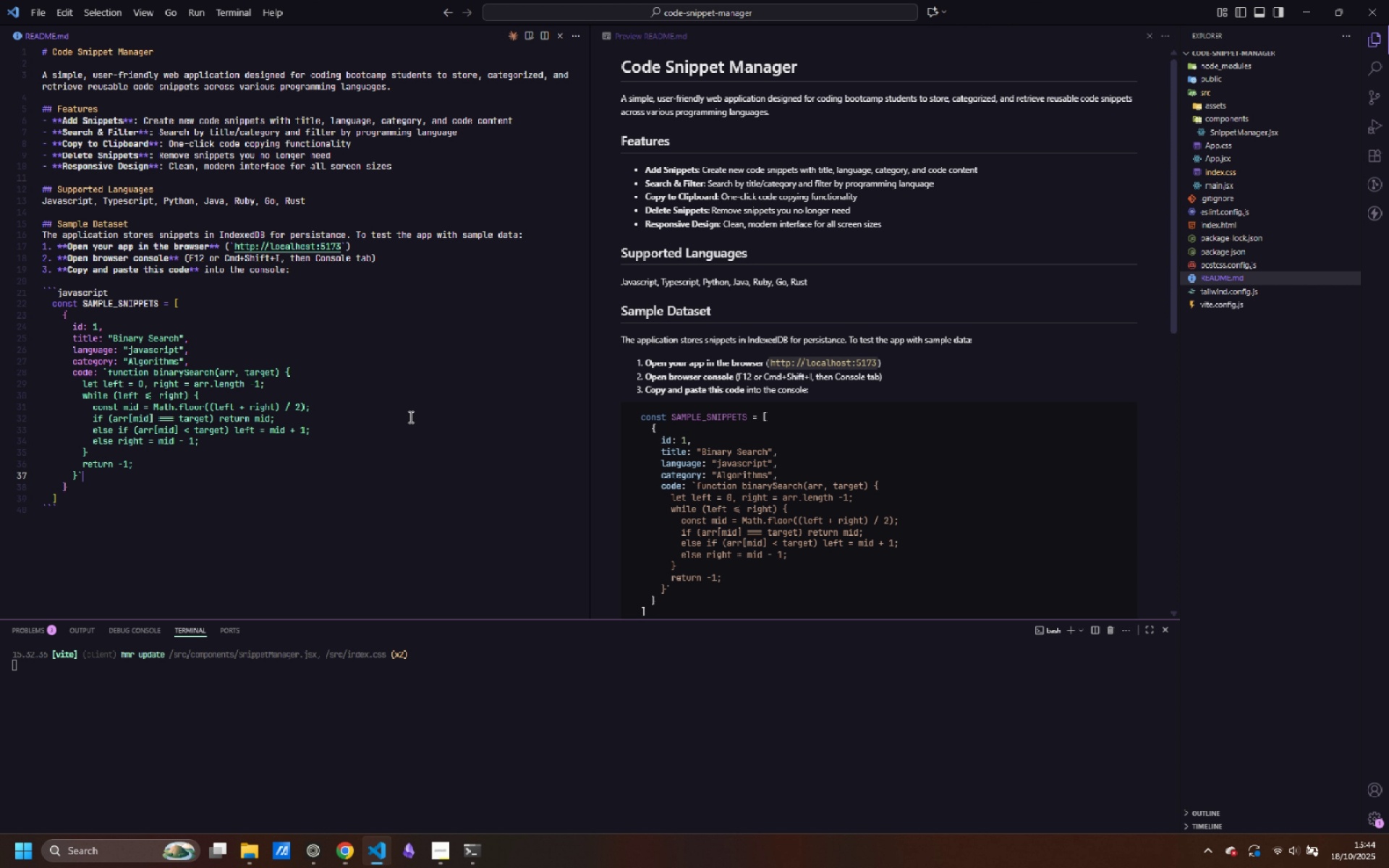 
key(Comma)
 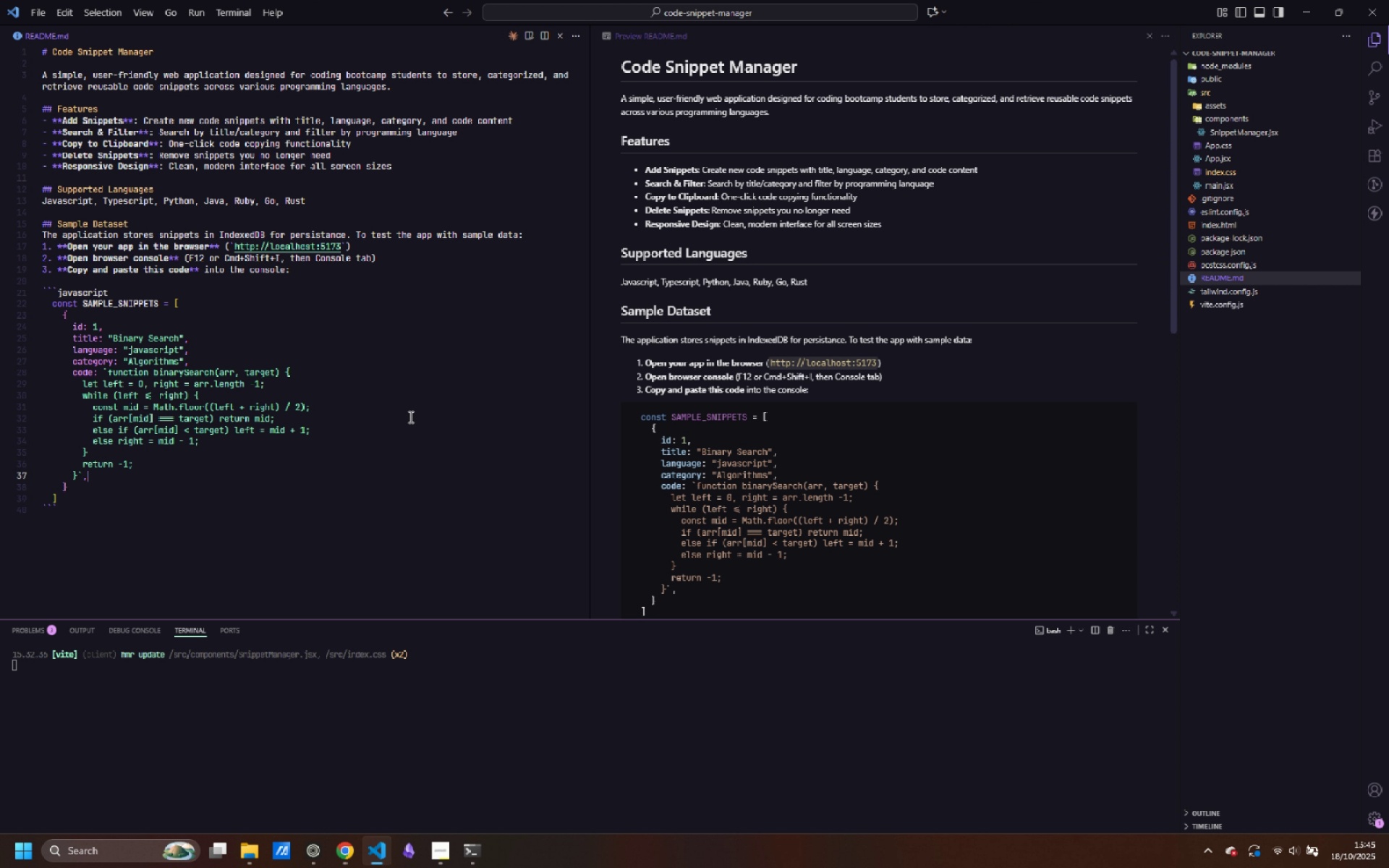 
key(Enter)
 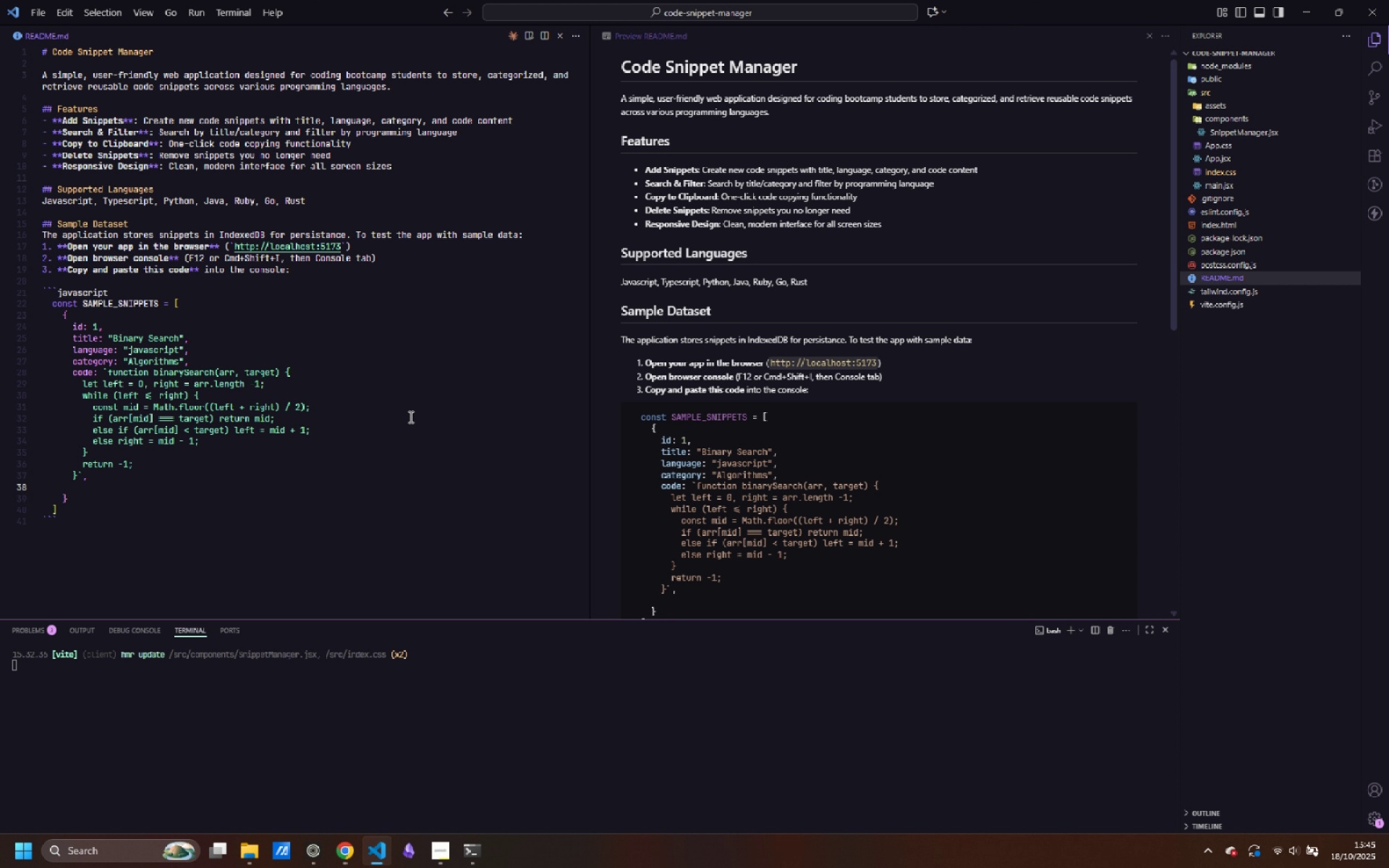 
key(Control+Backspace)
 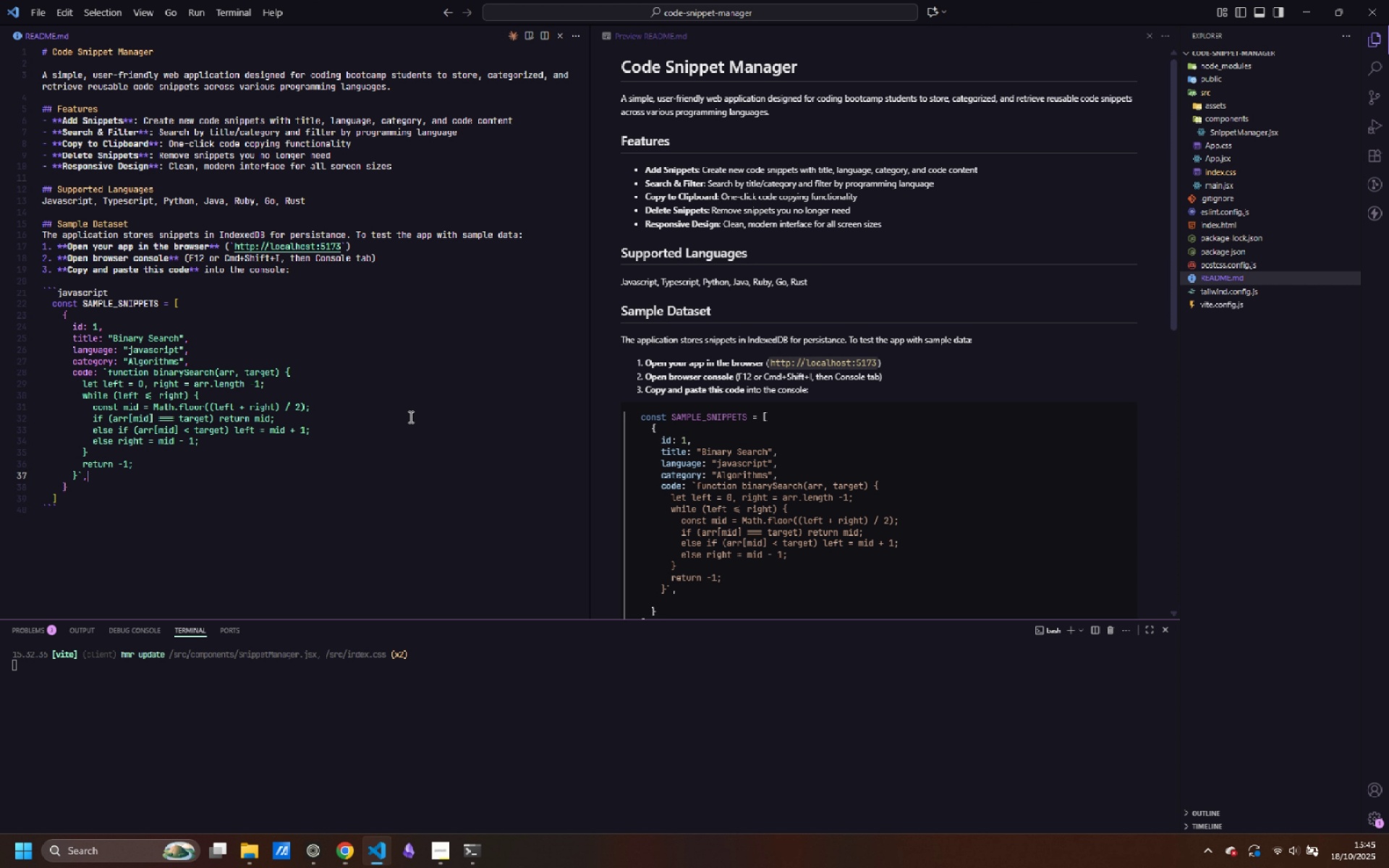 
key(Backspace)
 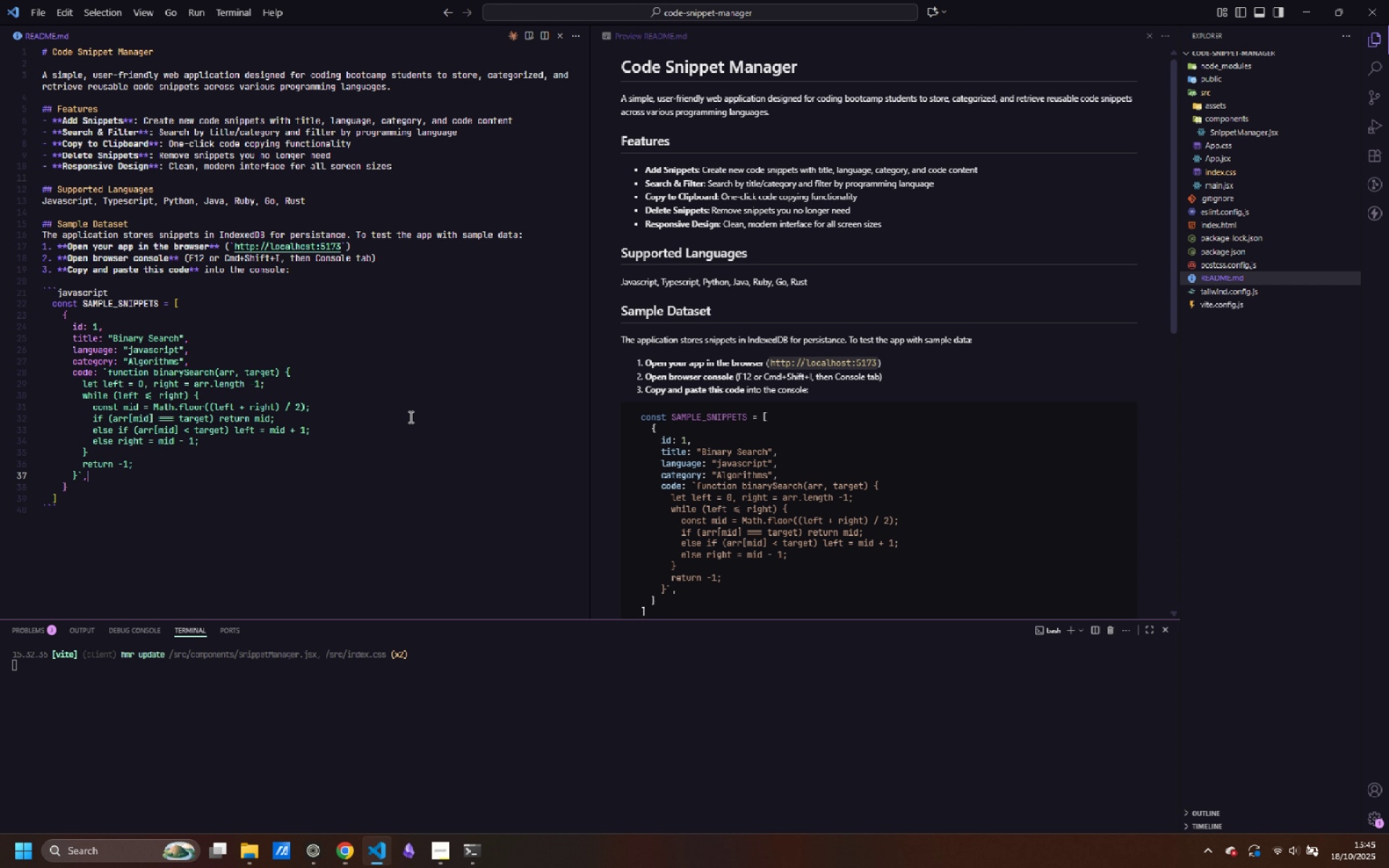 
key(Enter)
 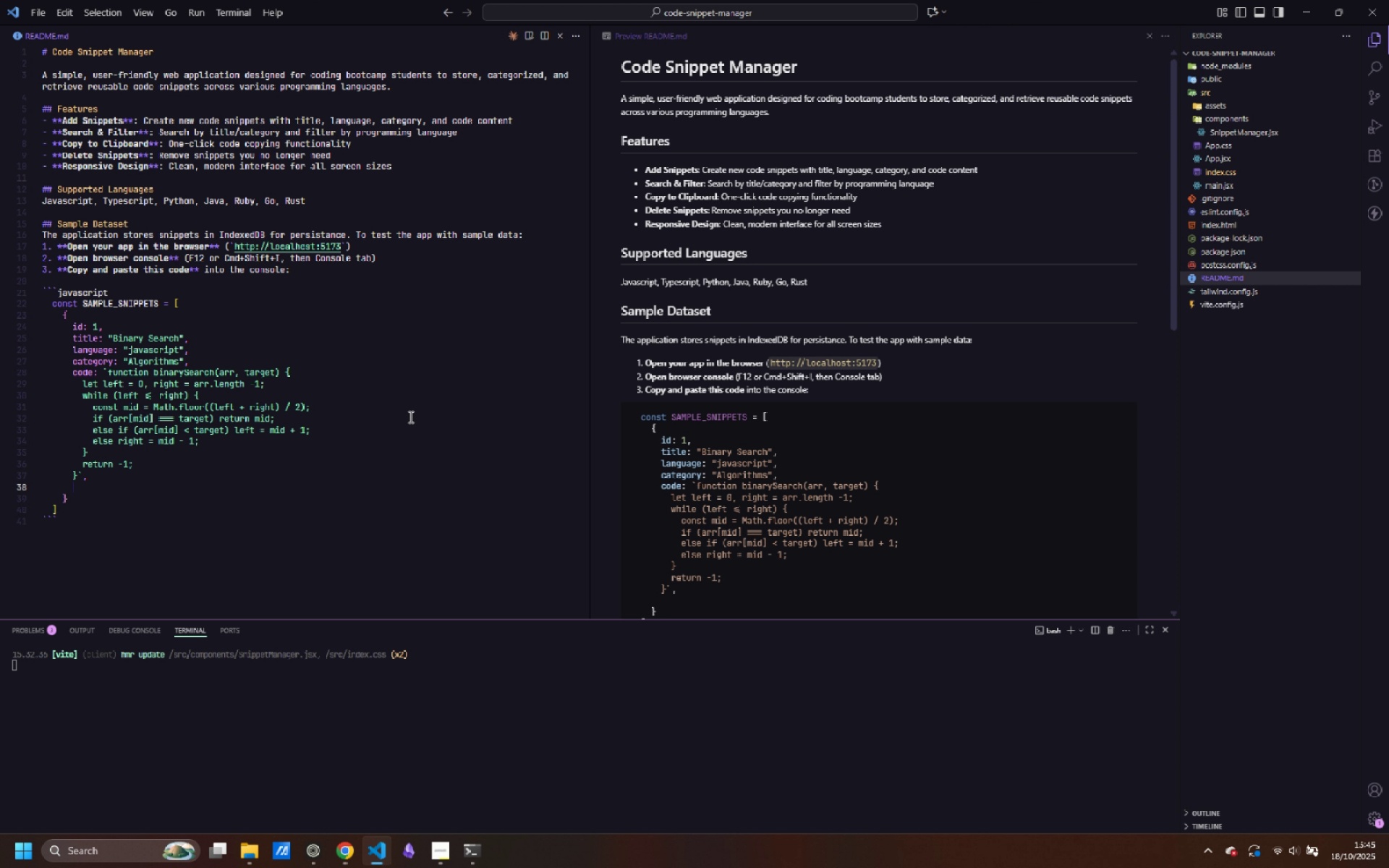 
type(dateAdded: new Date().toISOString())
 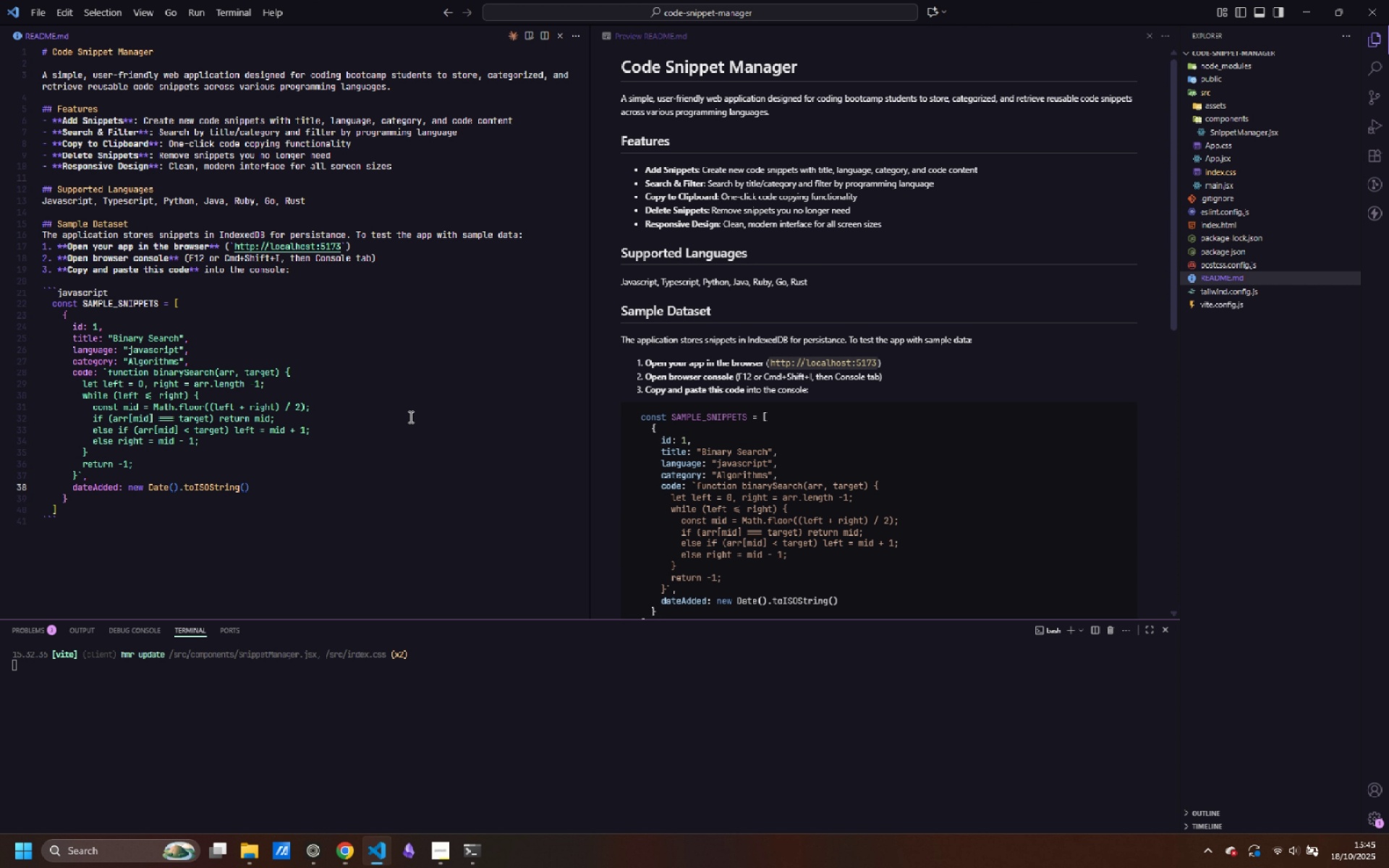 
wait(5.89)
 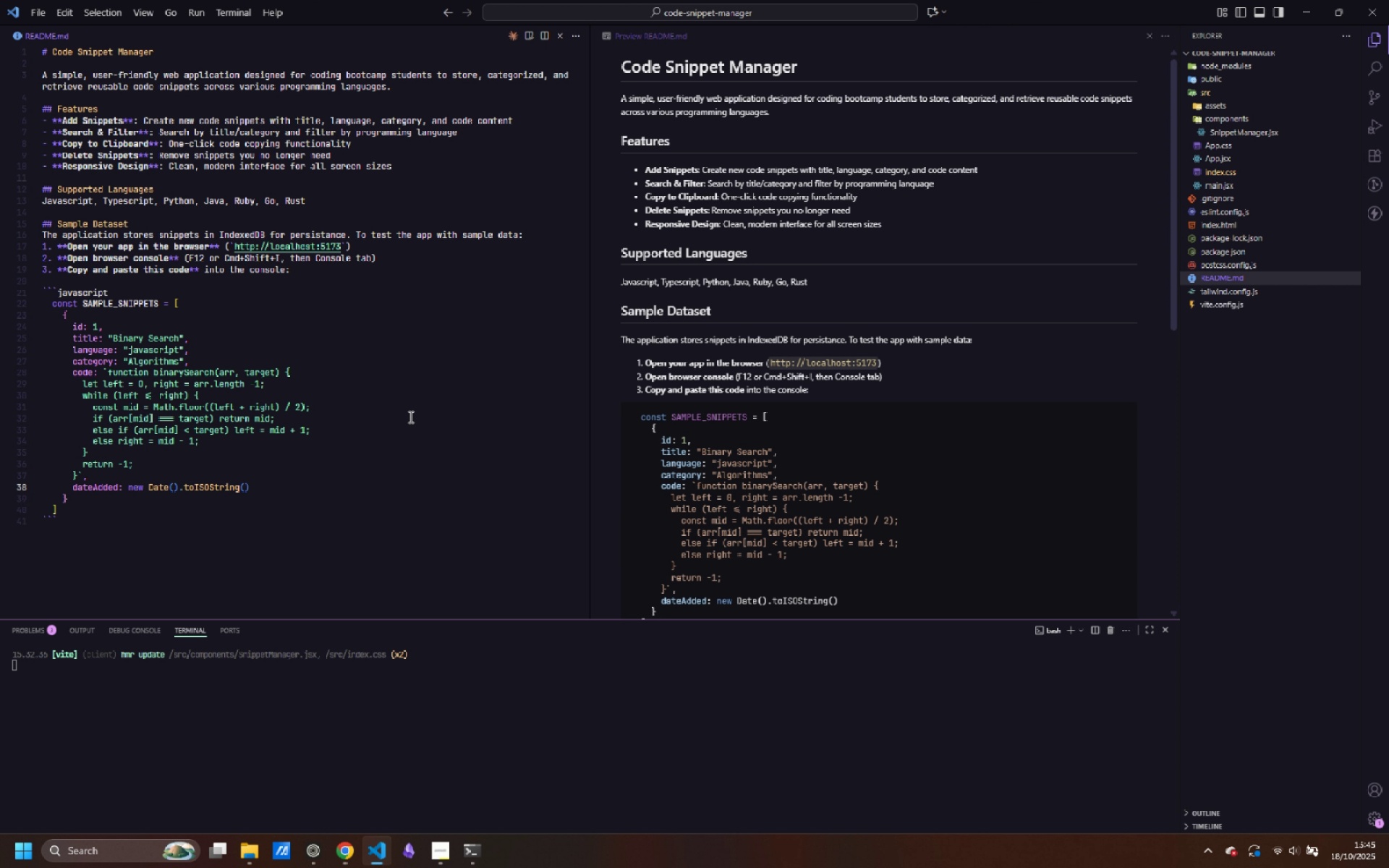 
left_click([1249, 134])
 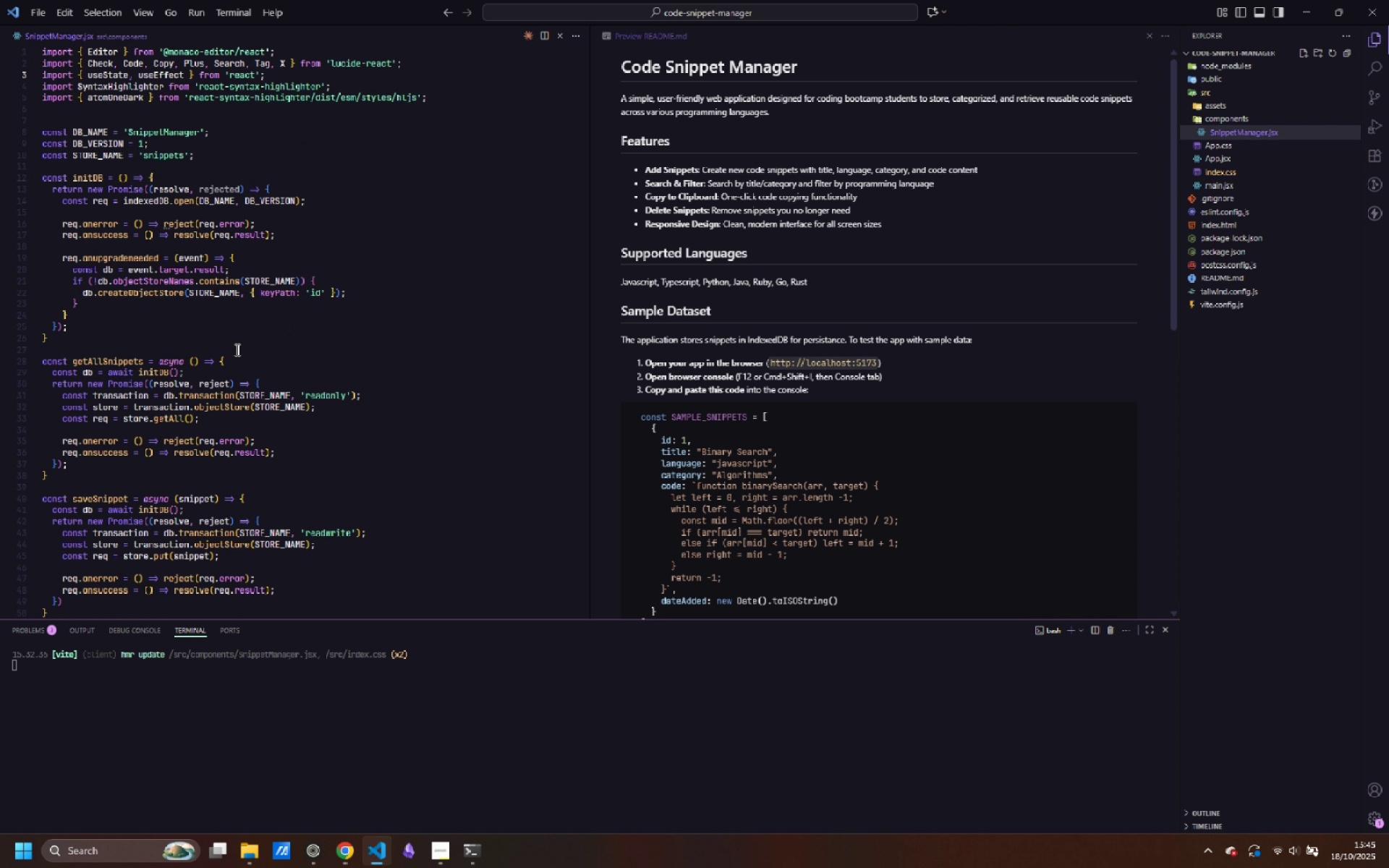 
scroll: coordinate [195, 406], scroll_direction: down, amount: 22.0
 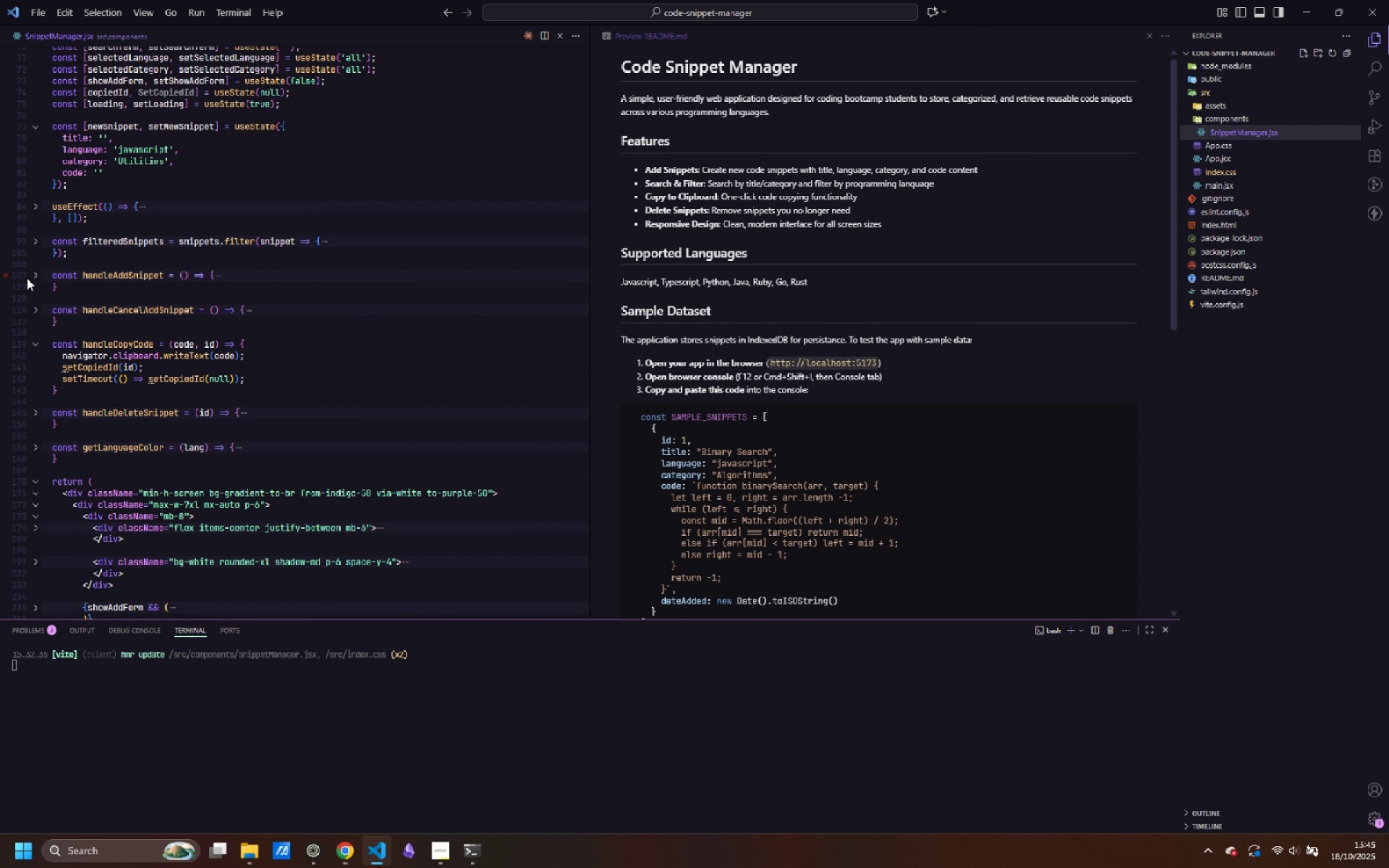 
left_click([38, 273])
 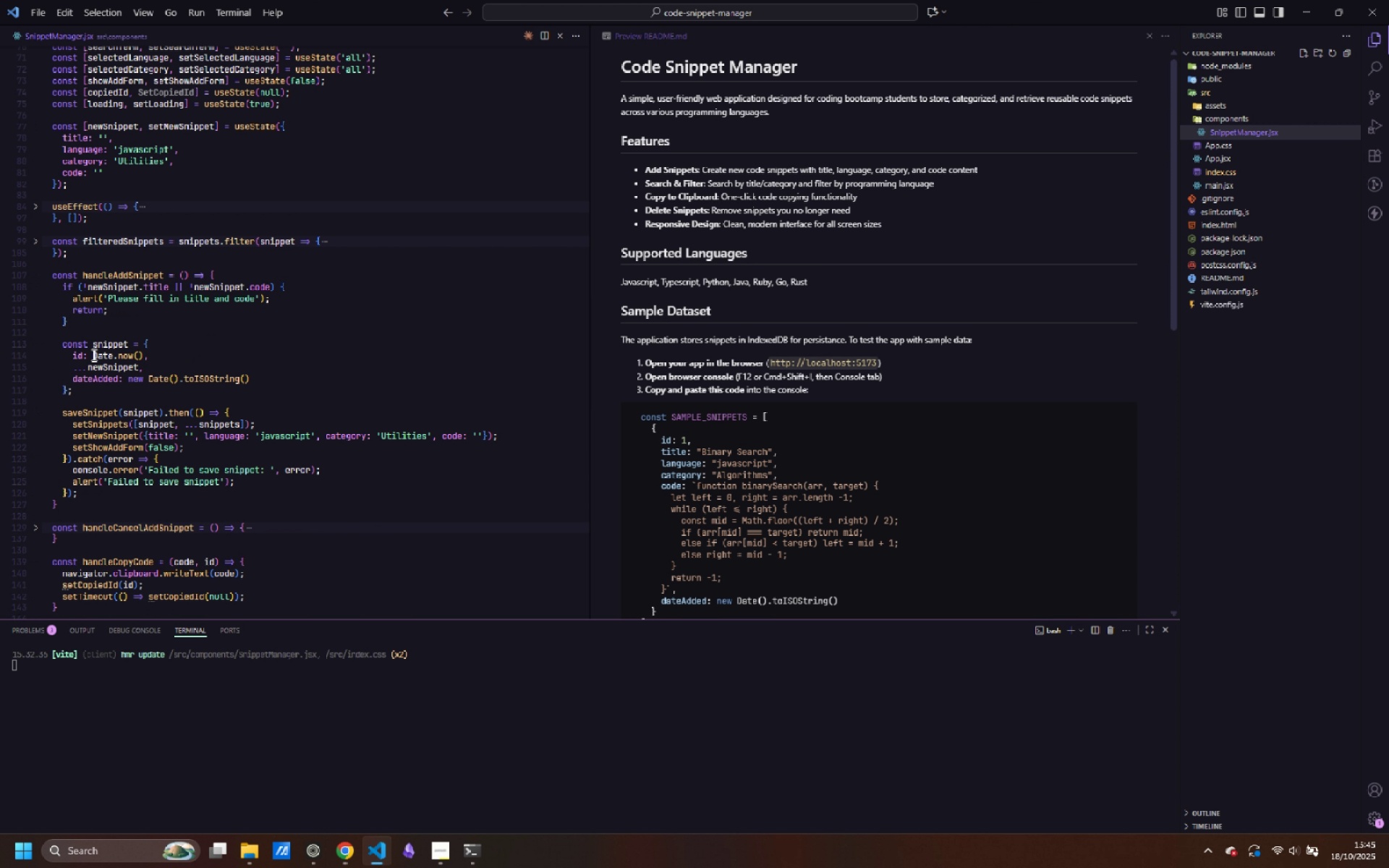 
left_click_drag(start_coordinate=[93, 354], to_coordinate=[143, 353])
 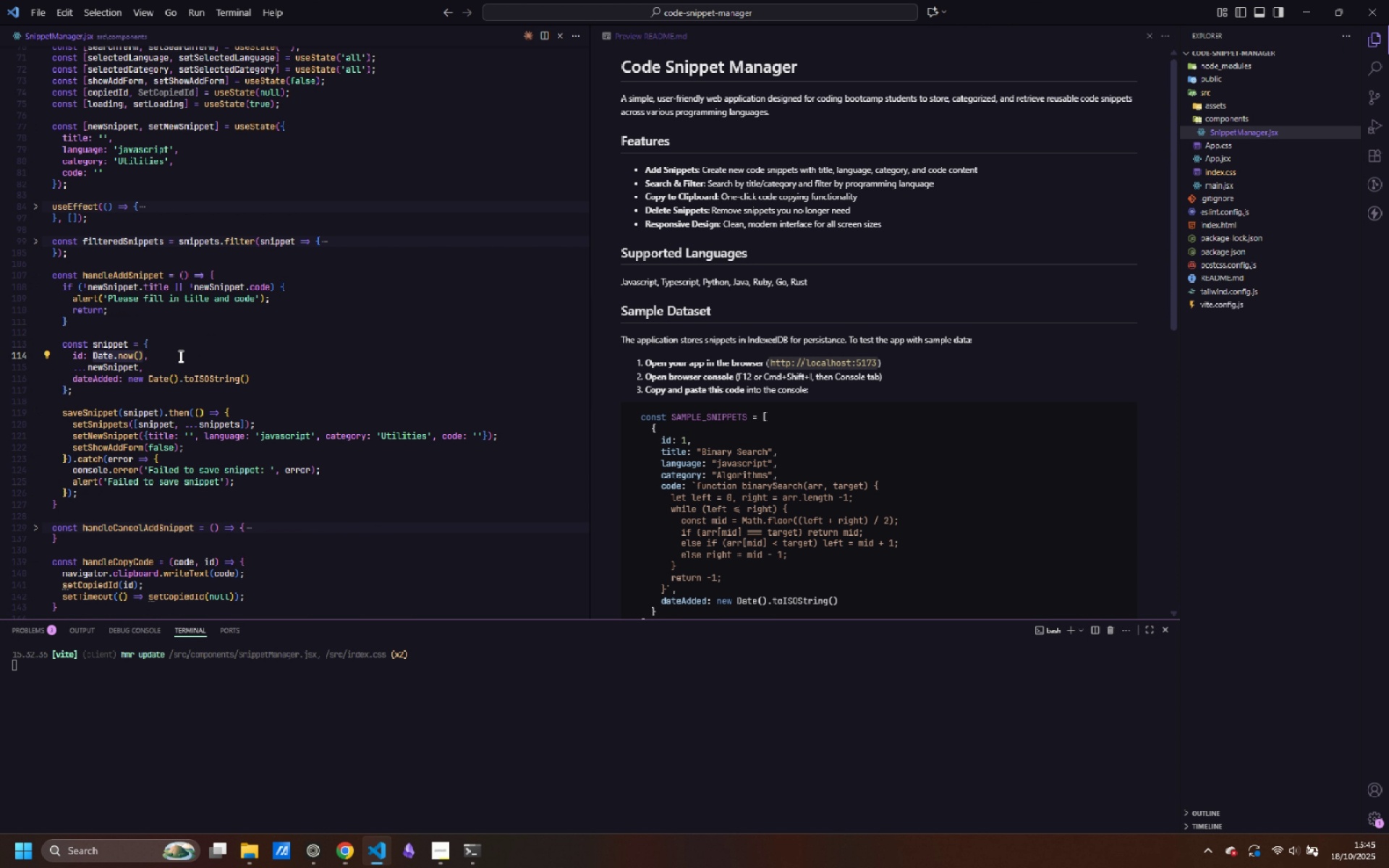 
key(Control+Shift+C)
 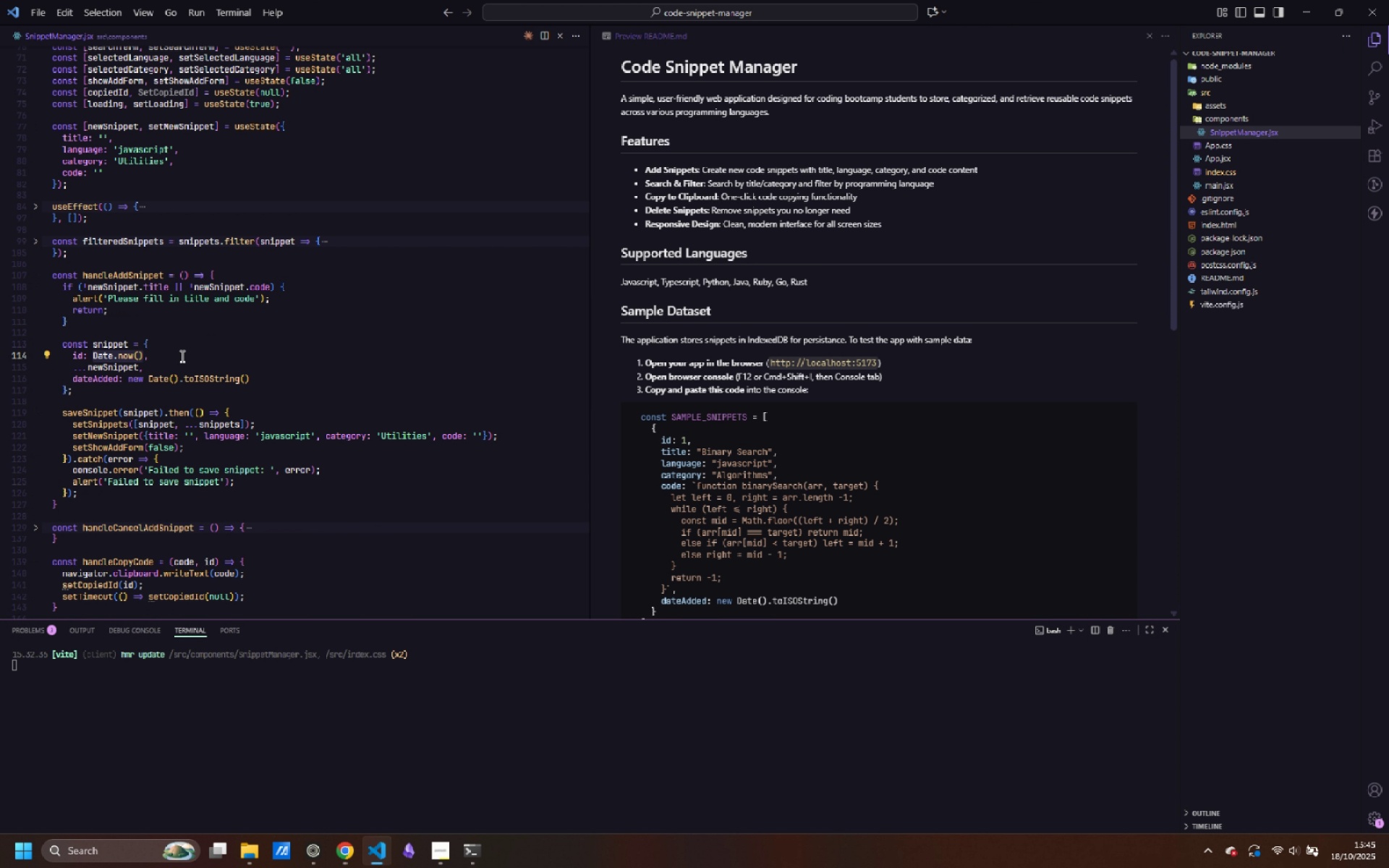 
key(Control+Shift+ControlLeft)
 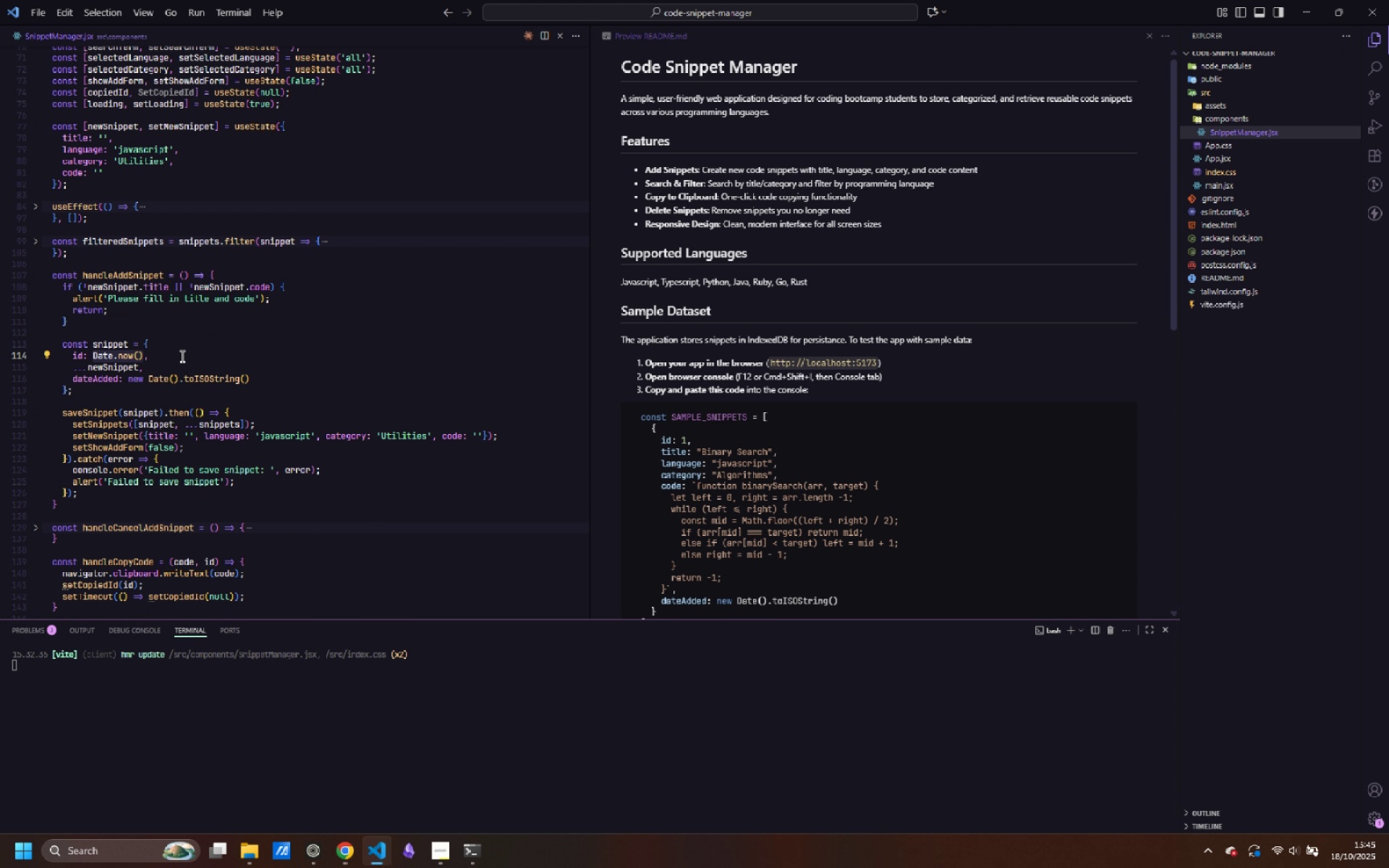 
key(Control+Shift+C)
 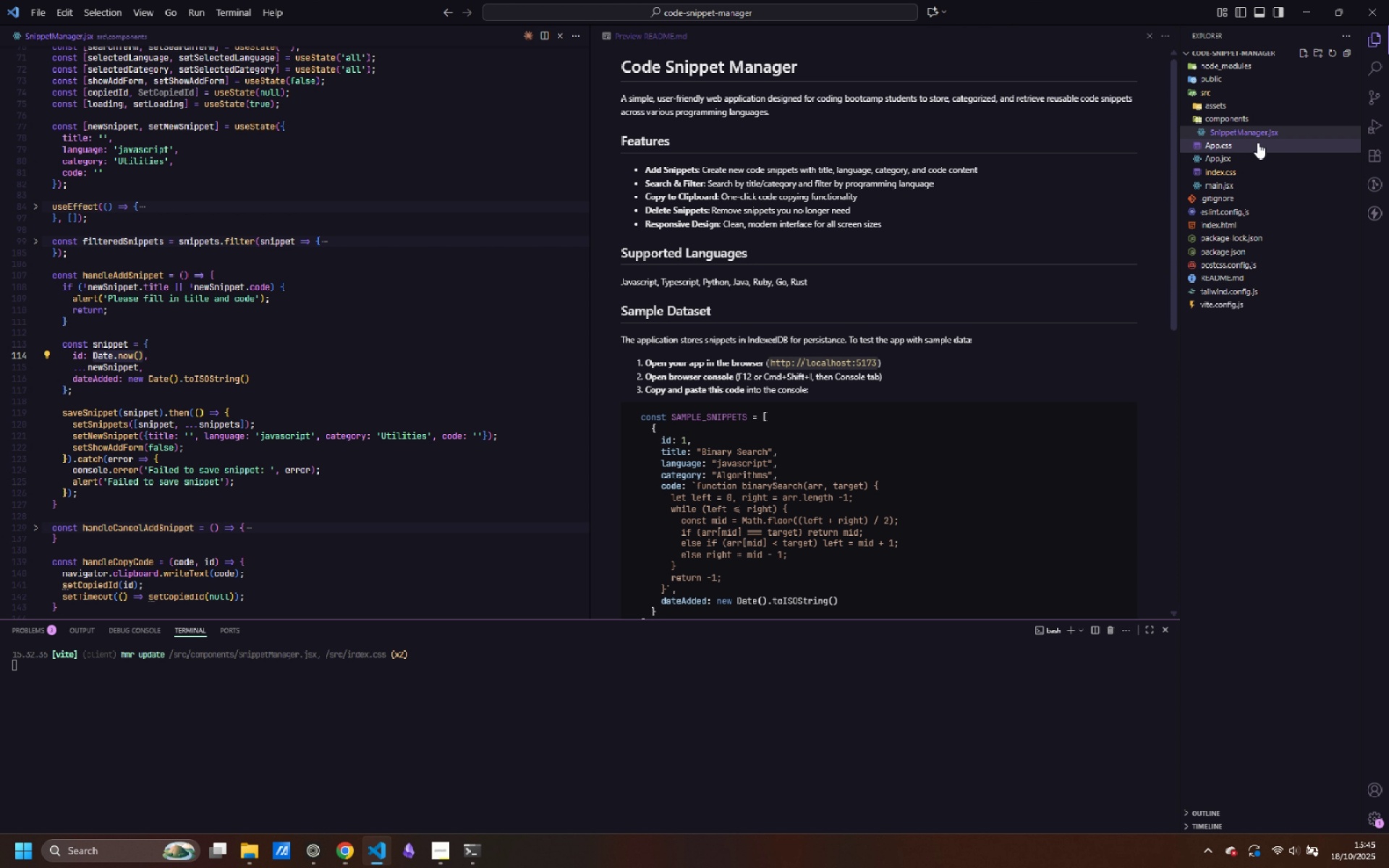 
wait(6.85)
 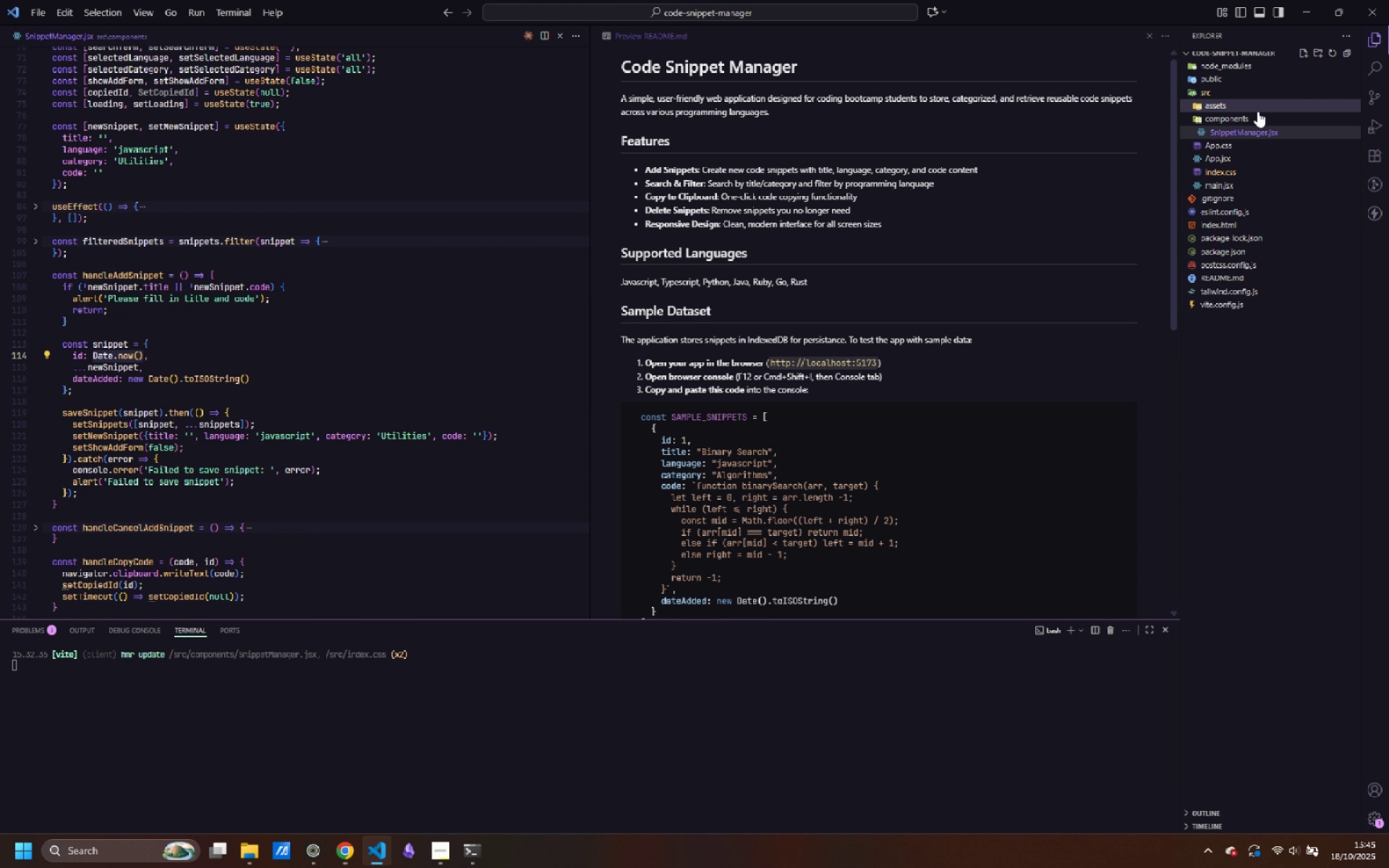 
left_click([1249, 273])
 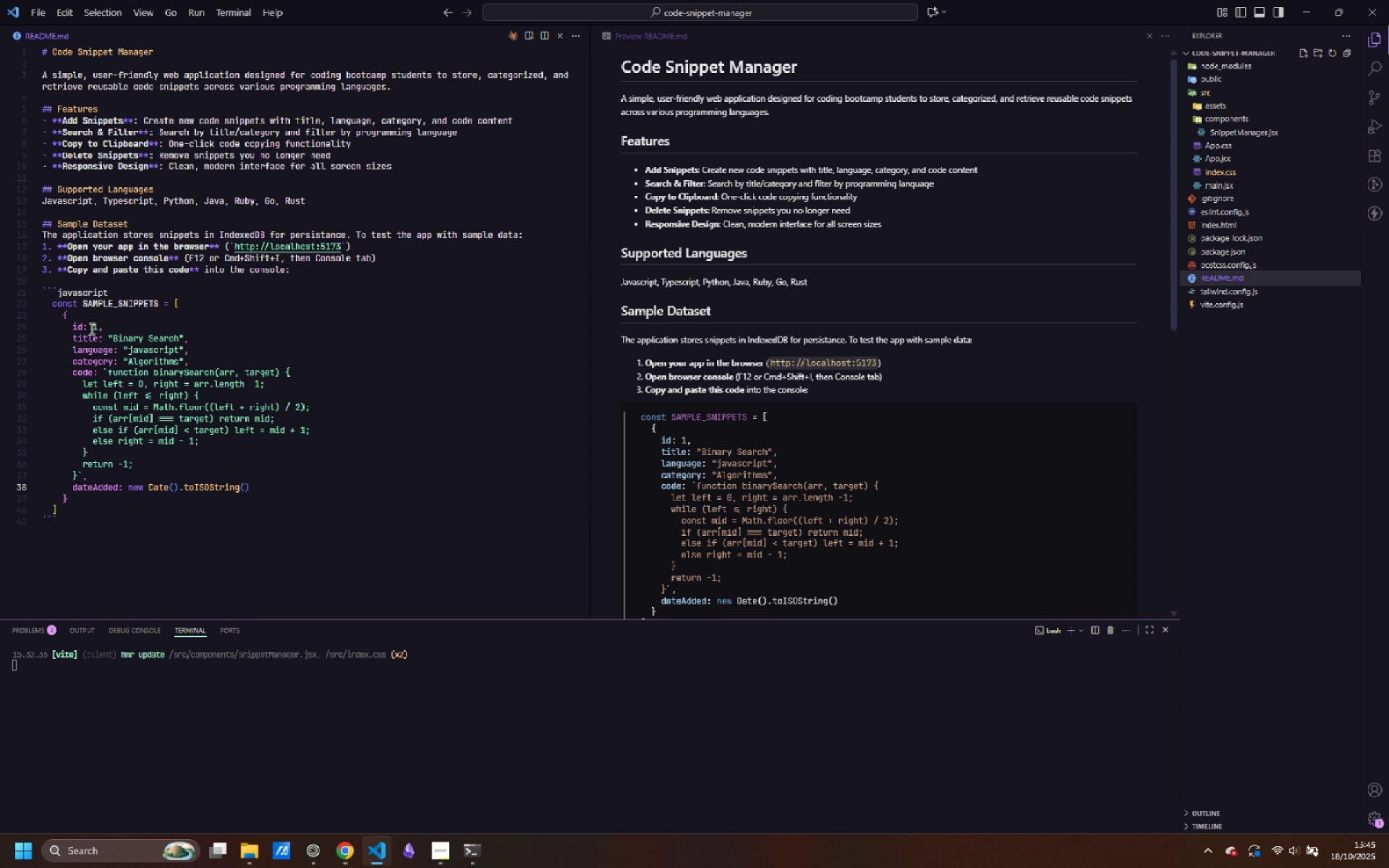 
left_click([97, 325])
 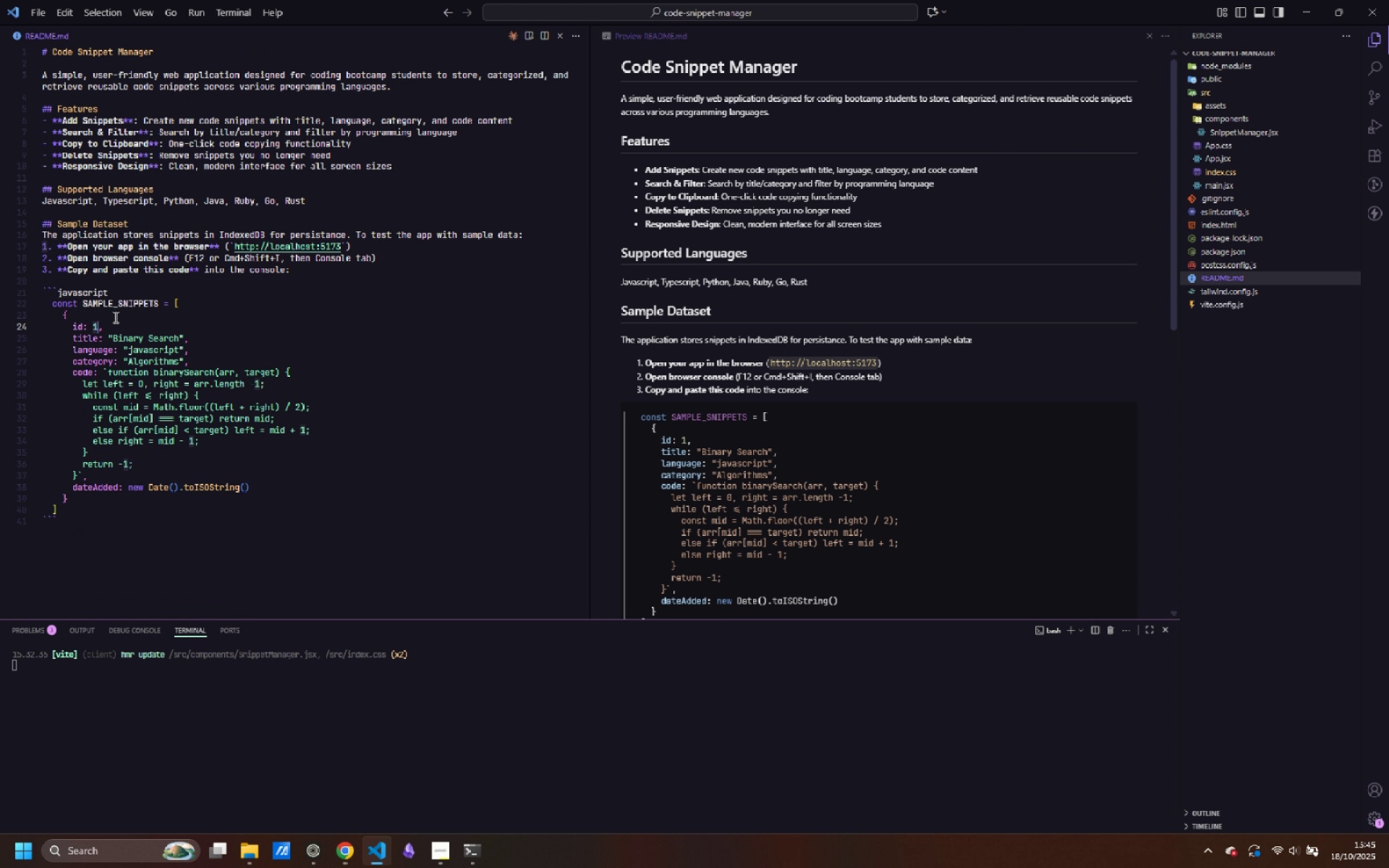 
key(Control+Backspace)
 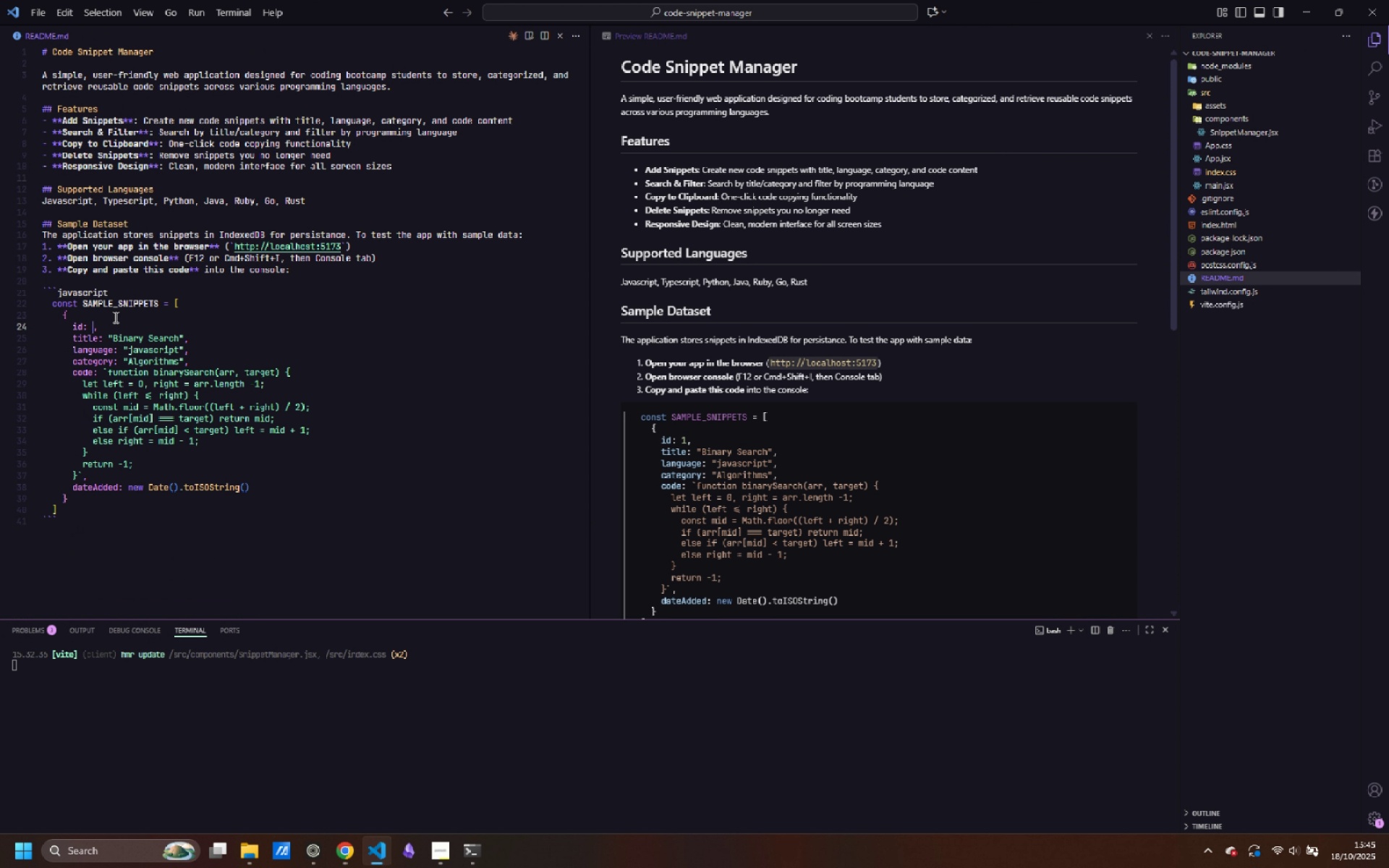 
key(Control+ControlLeft)
 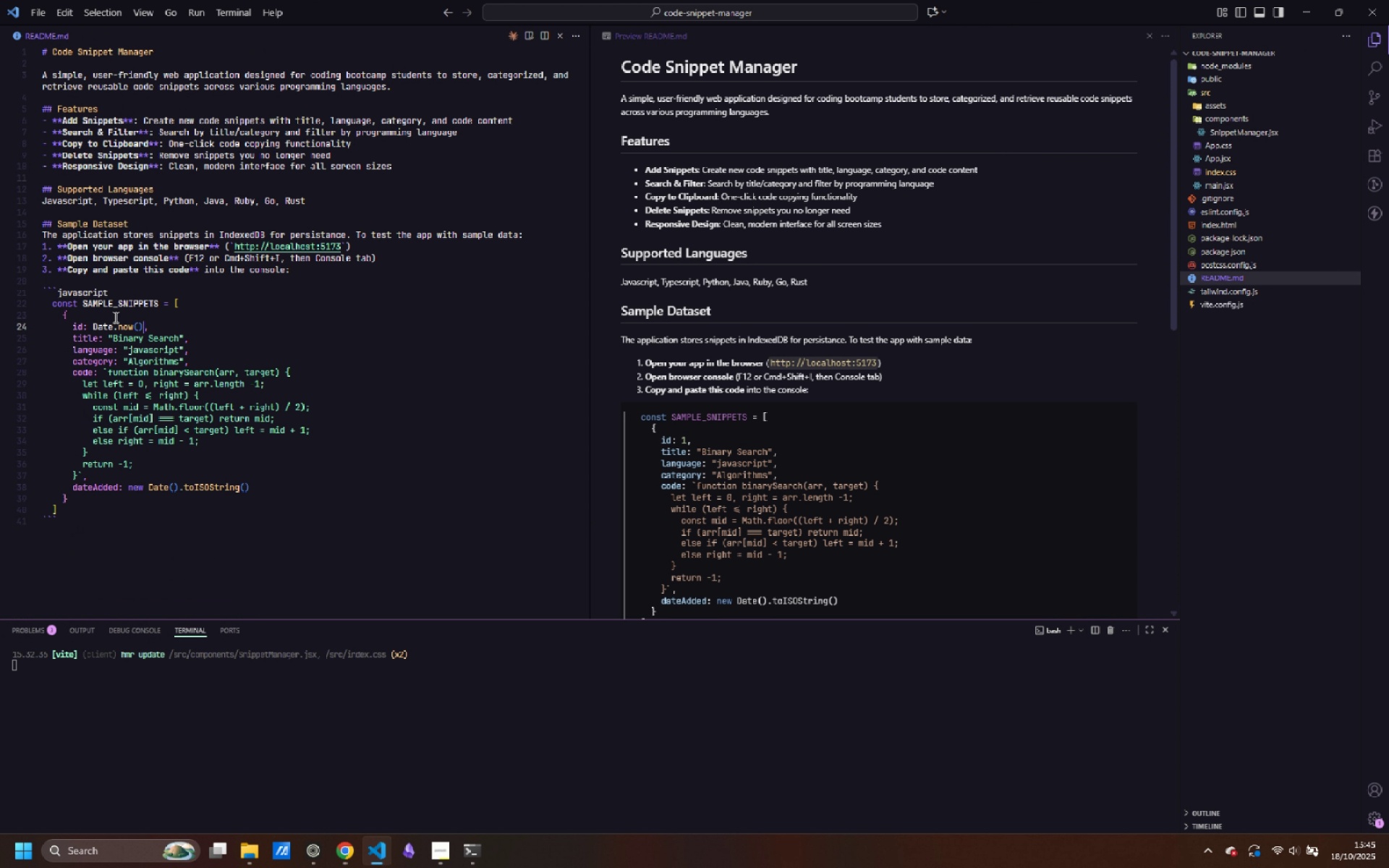 
key(Control+V)
 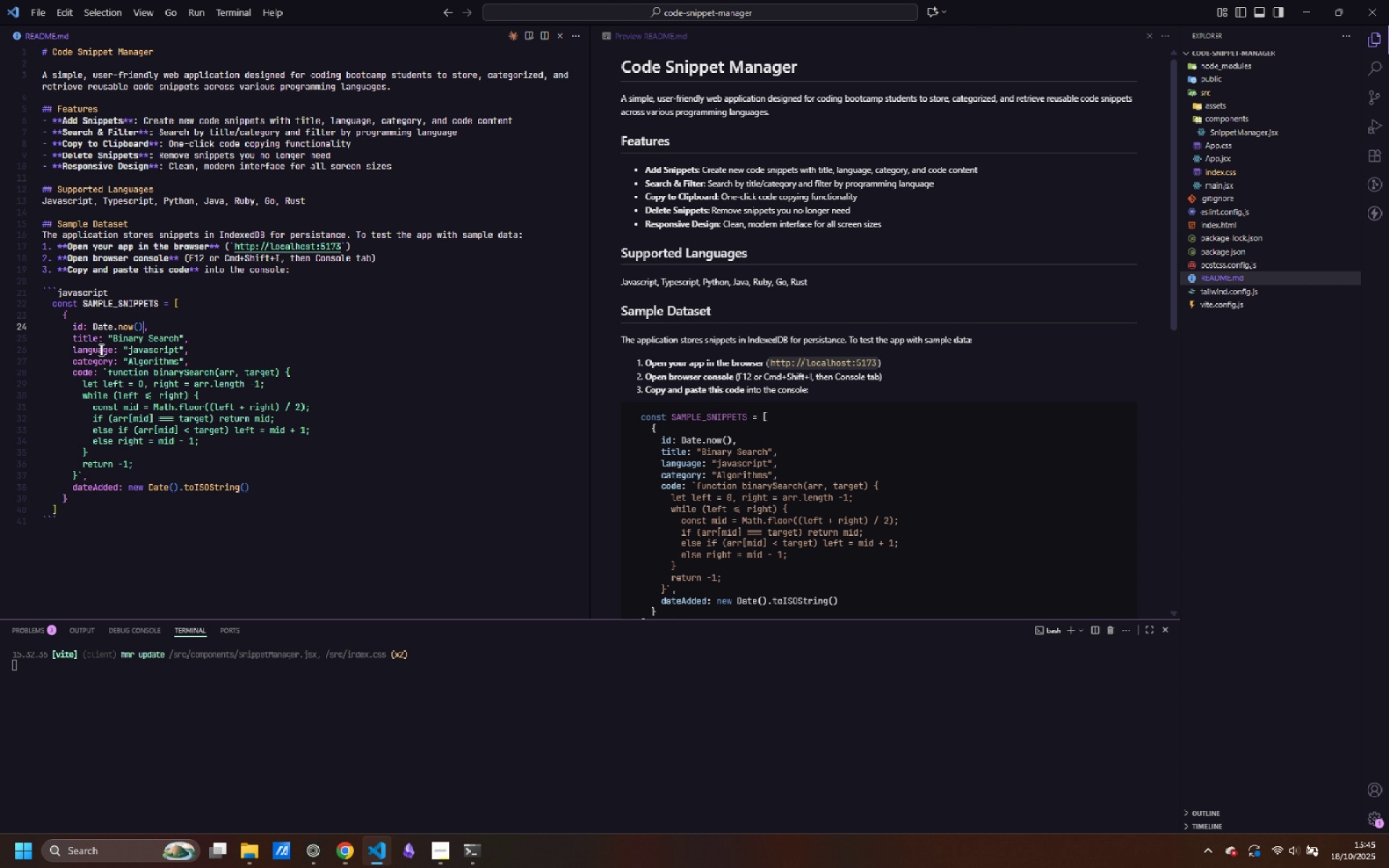 
wait(5.86)
 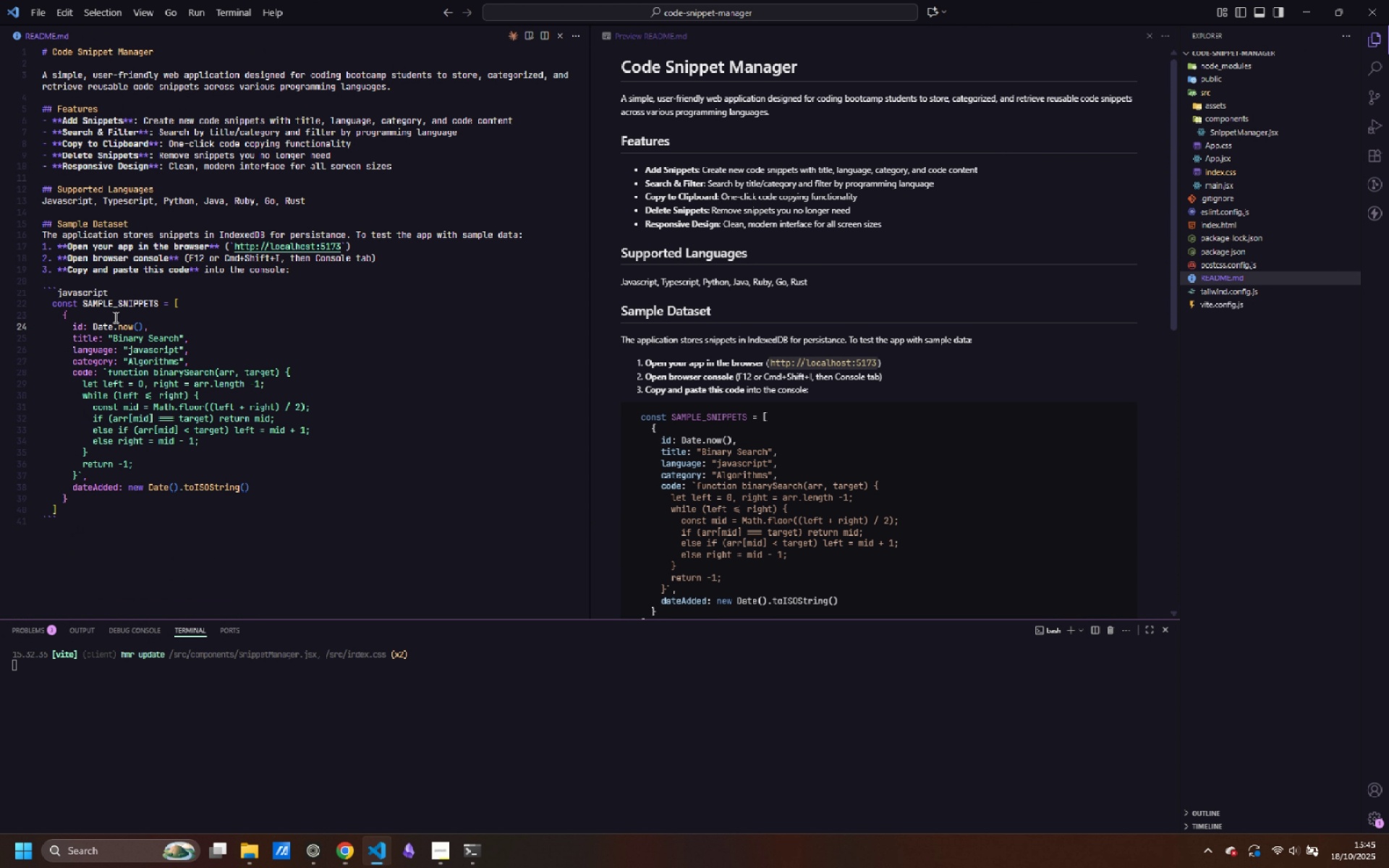 
left_click([82, 495])
 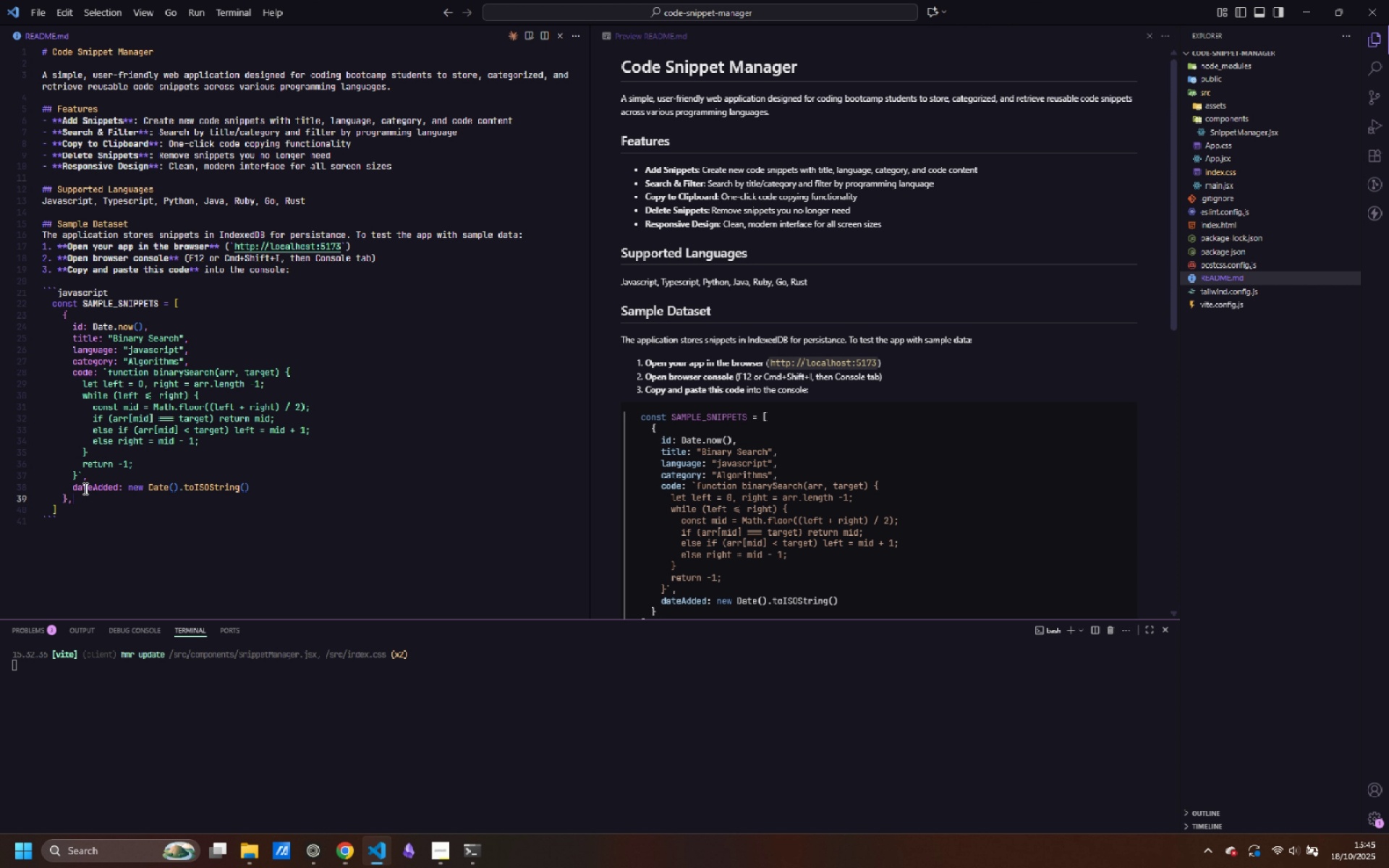 
key(Comma)
 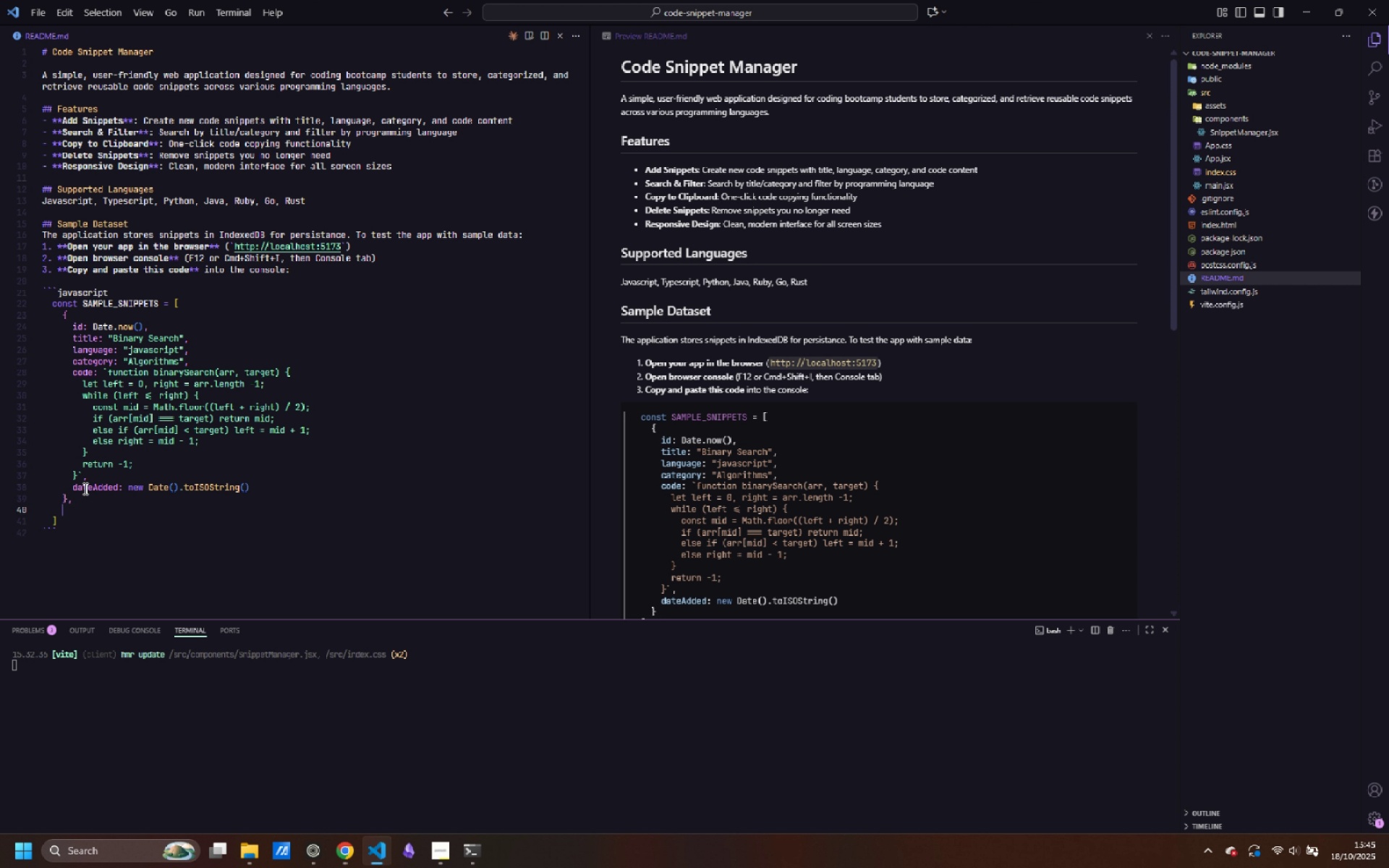 
key(Enter)
 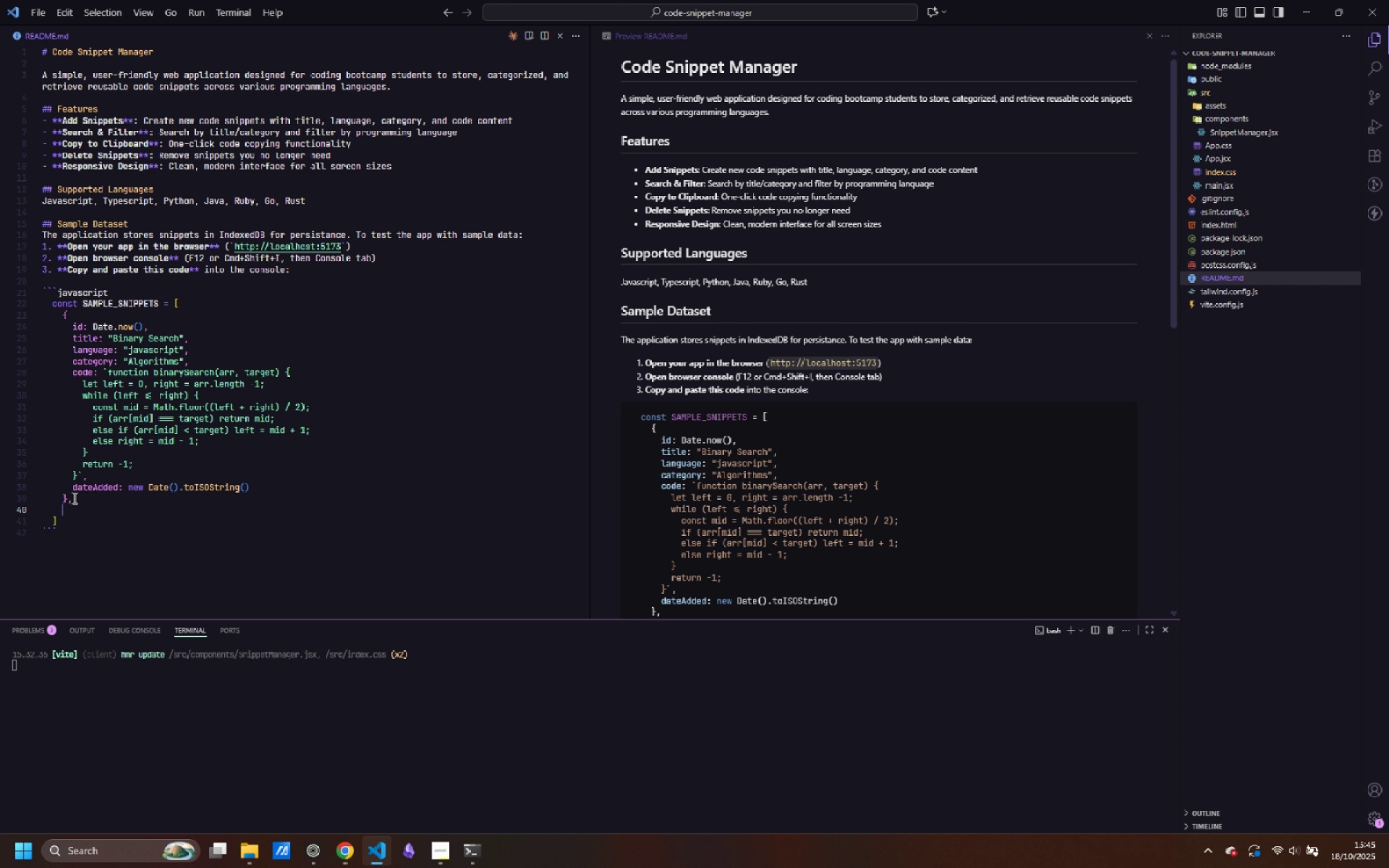 
left_click_drag(start_coordinate=[75, 498], to_coordinate=[63, 314])
 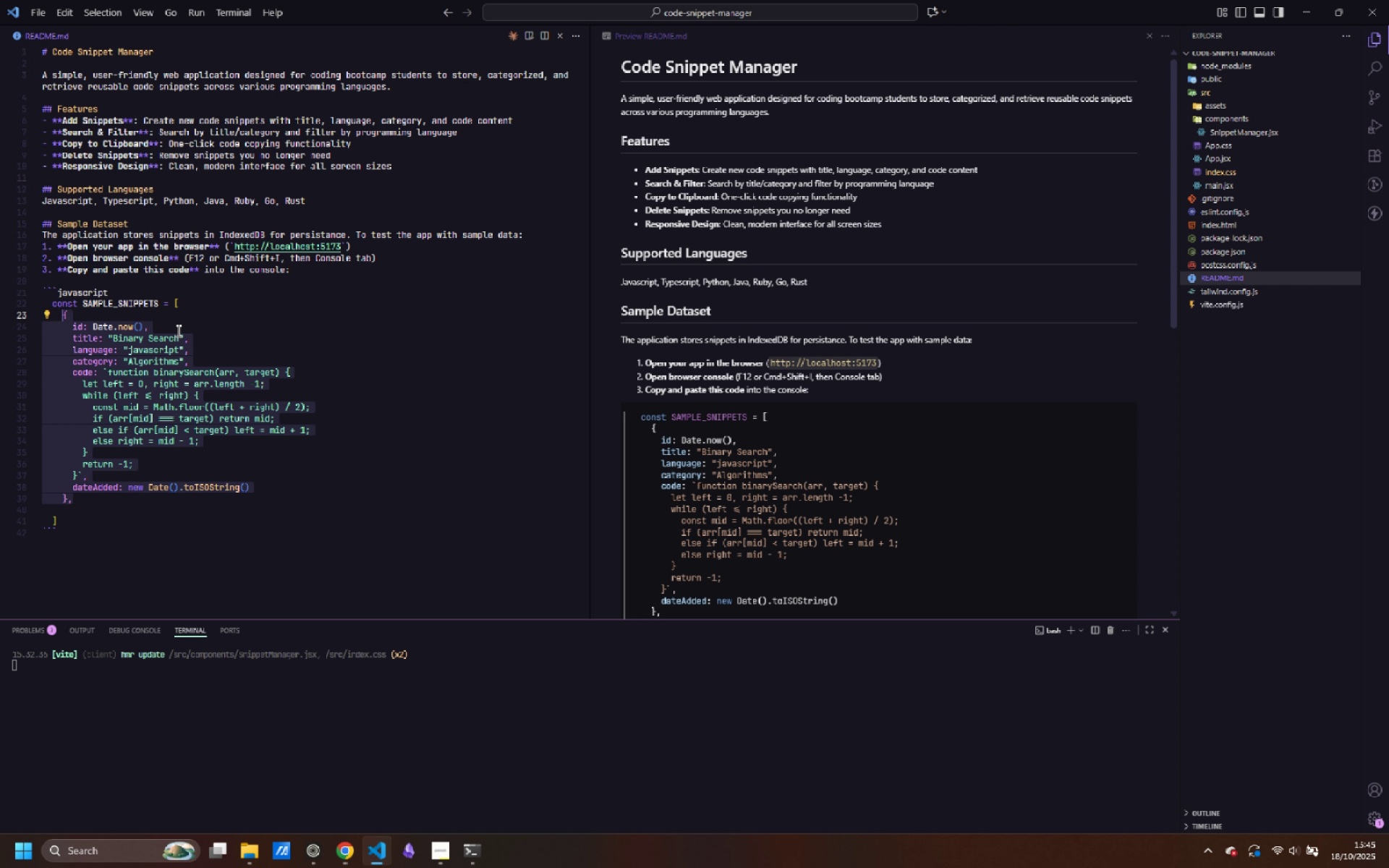 
key(Control+C)
 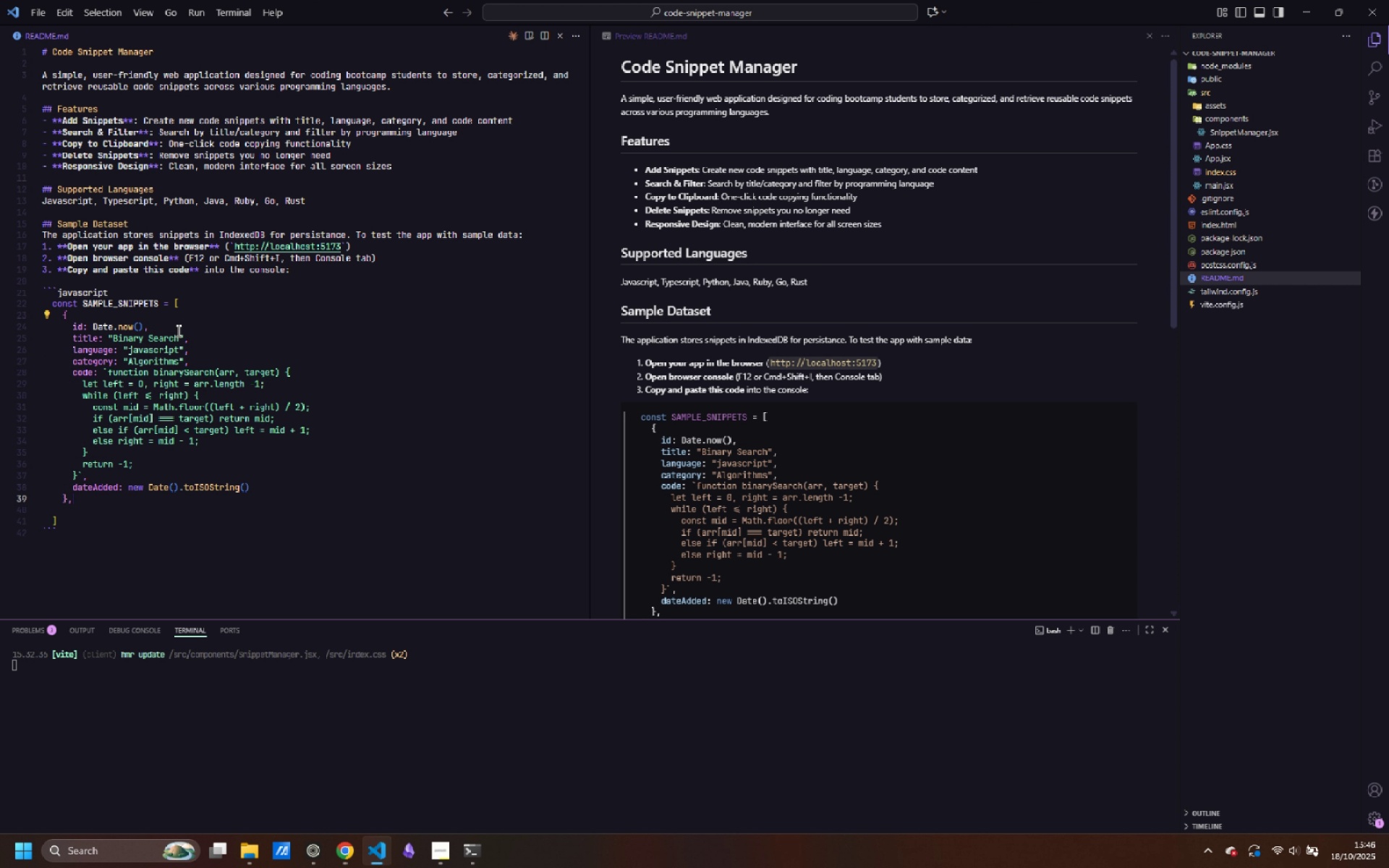 
key(ArrowRight)
 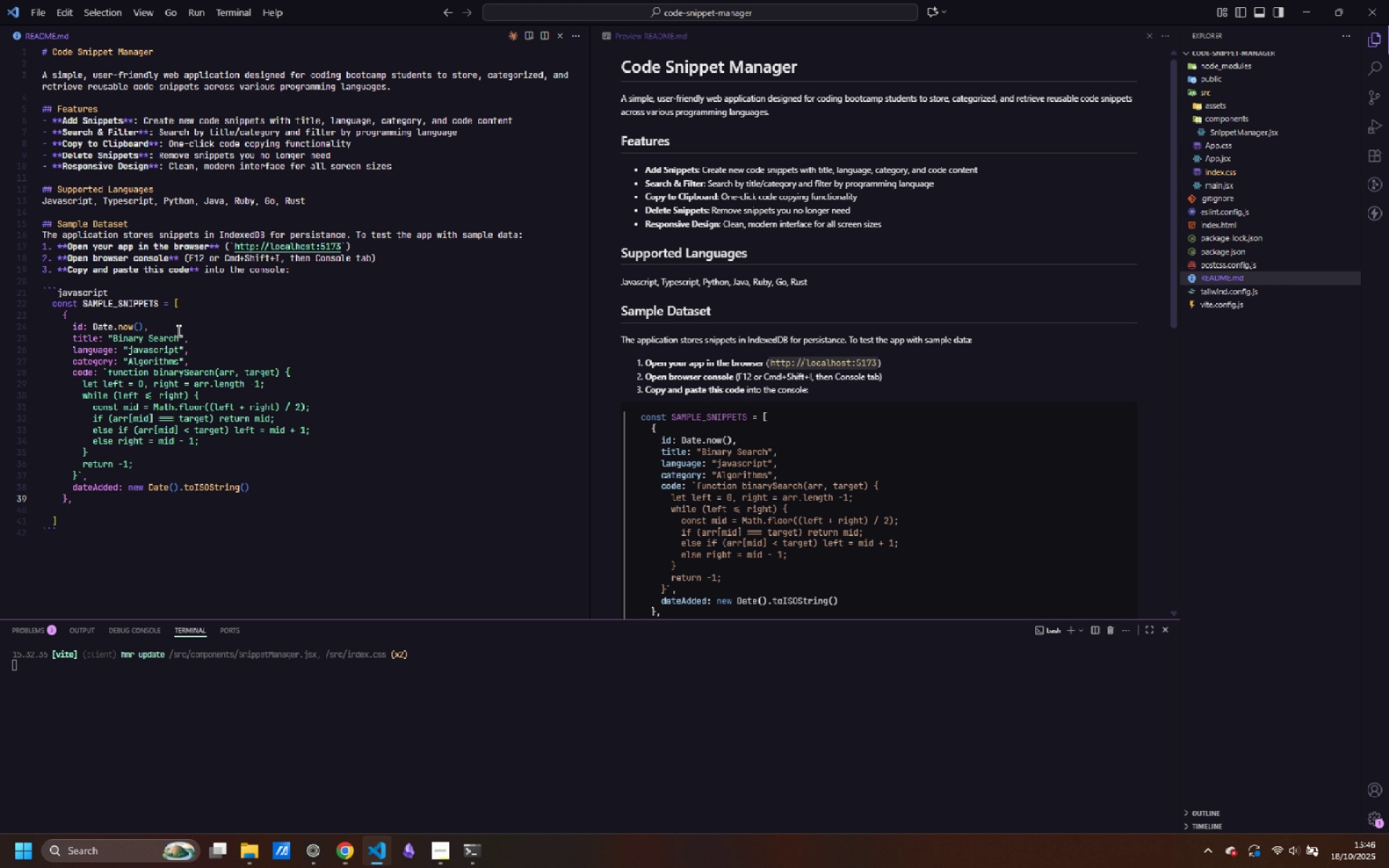 
key(ArrowDown)
 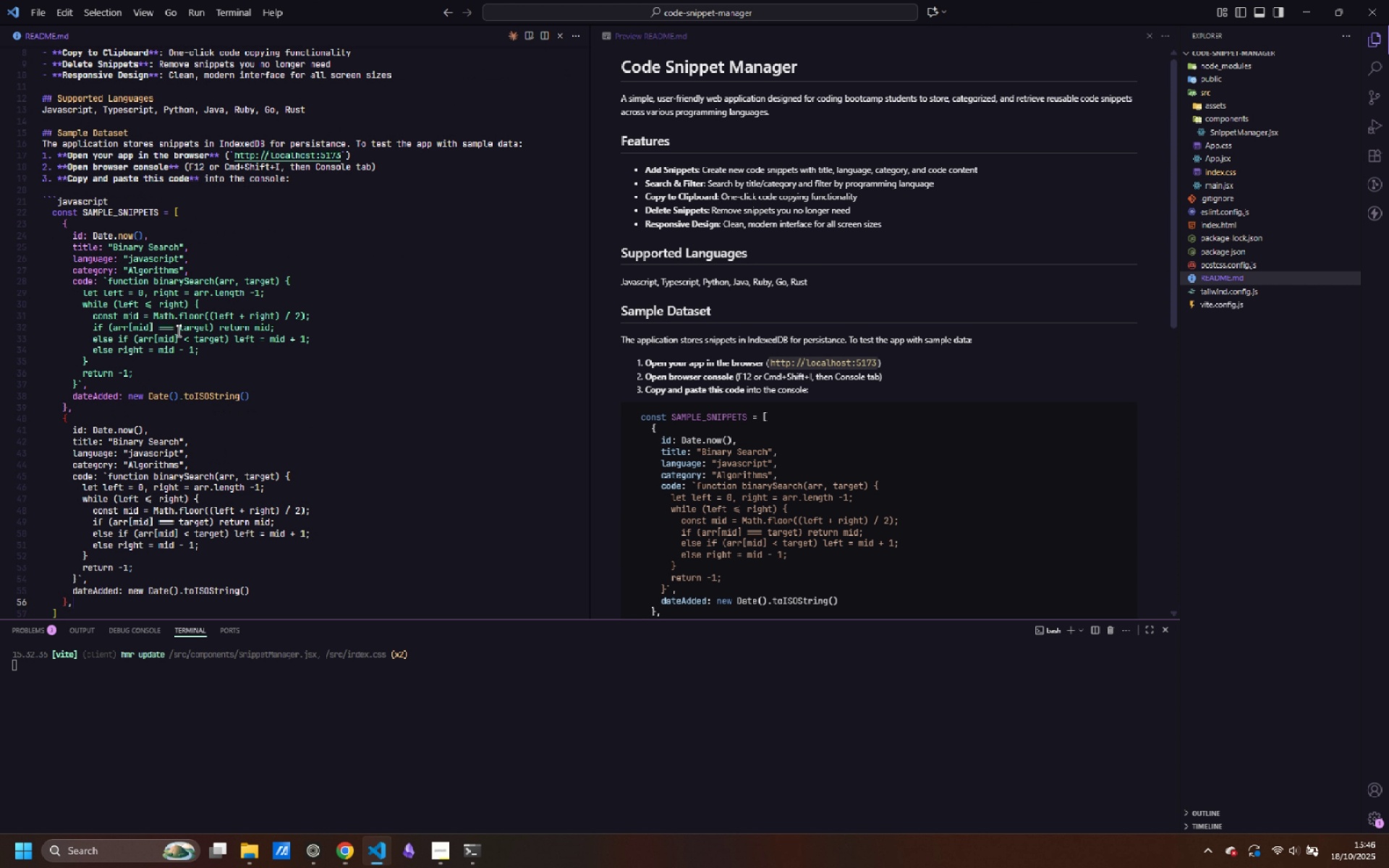 
key(Control+ControlLeft)
 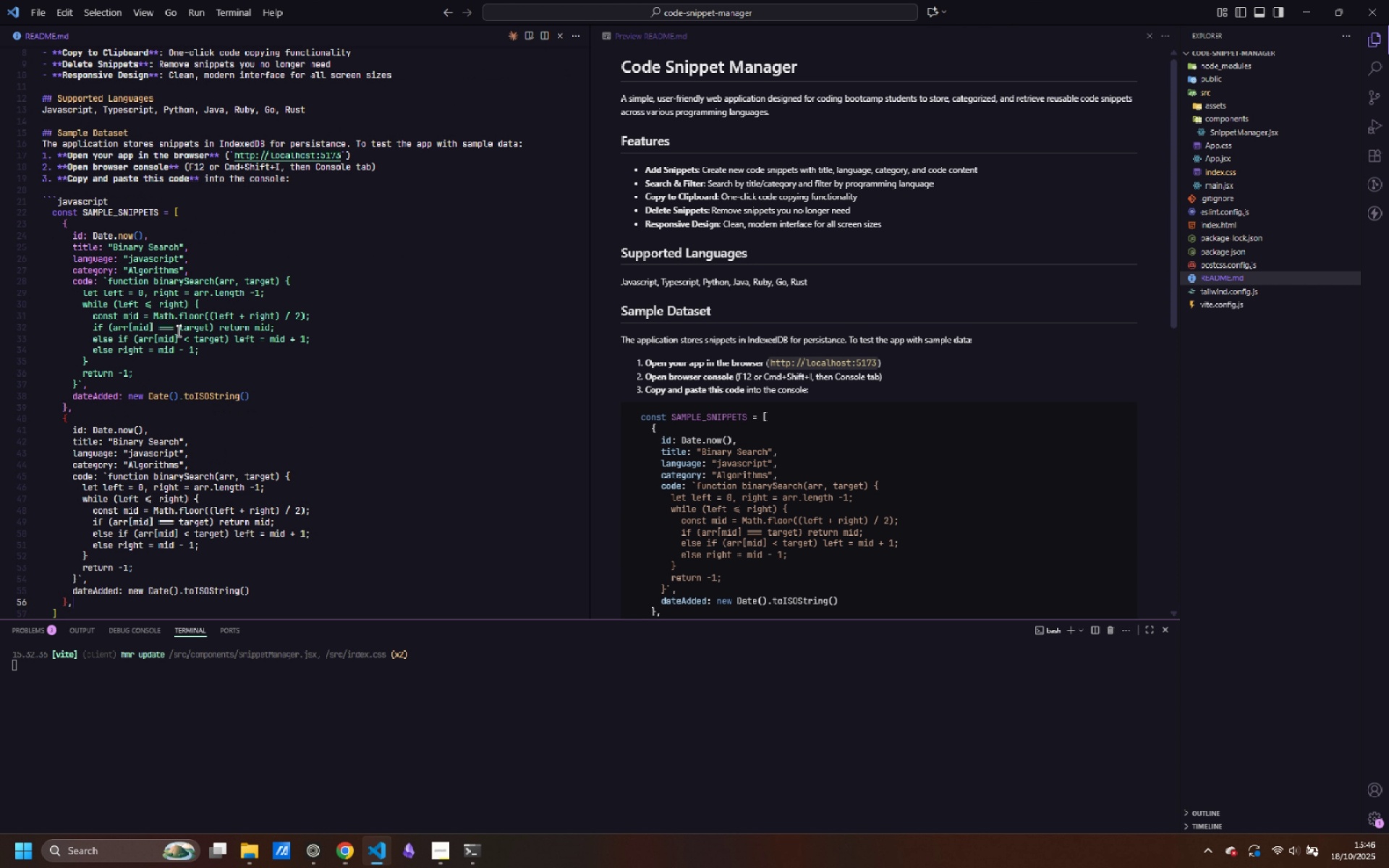 
key(Control+V)
 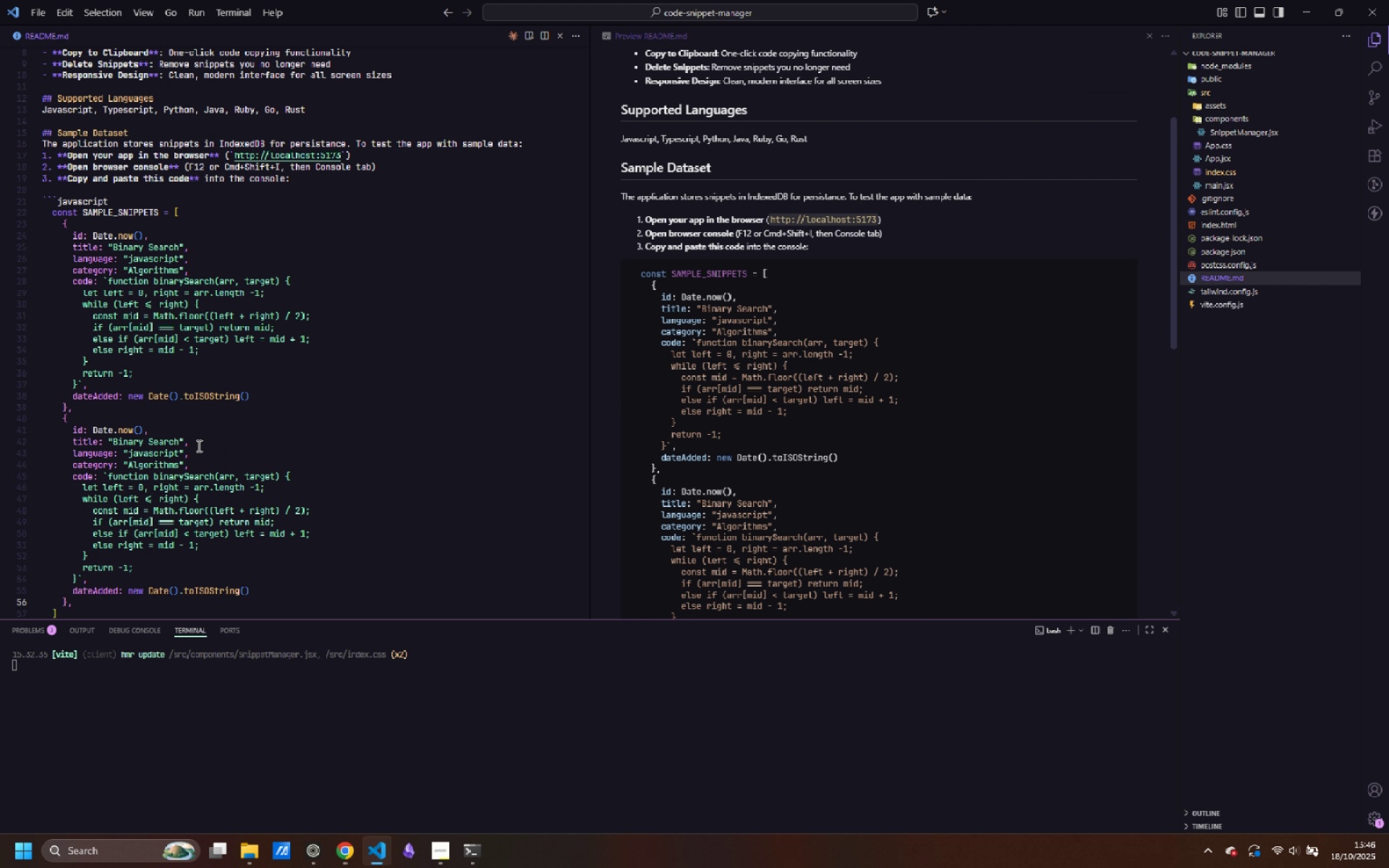 
key(Enter)
 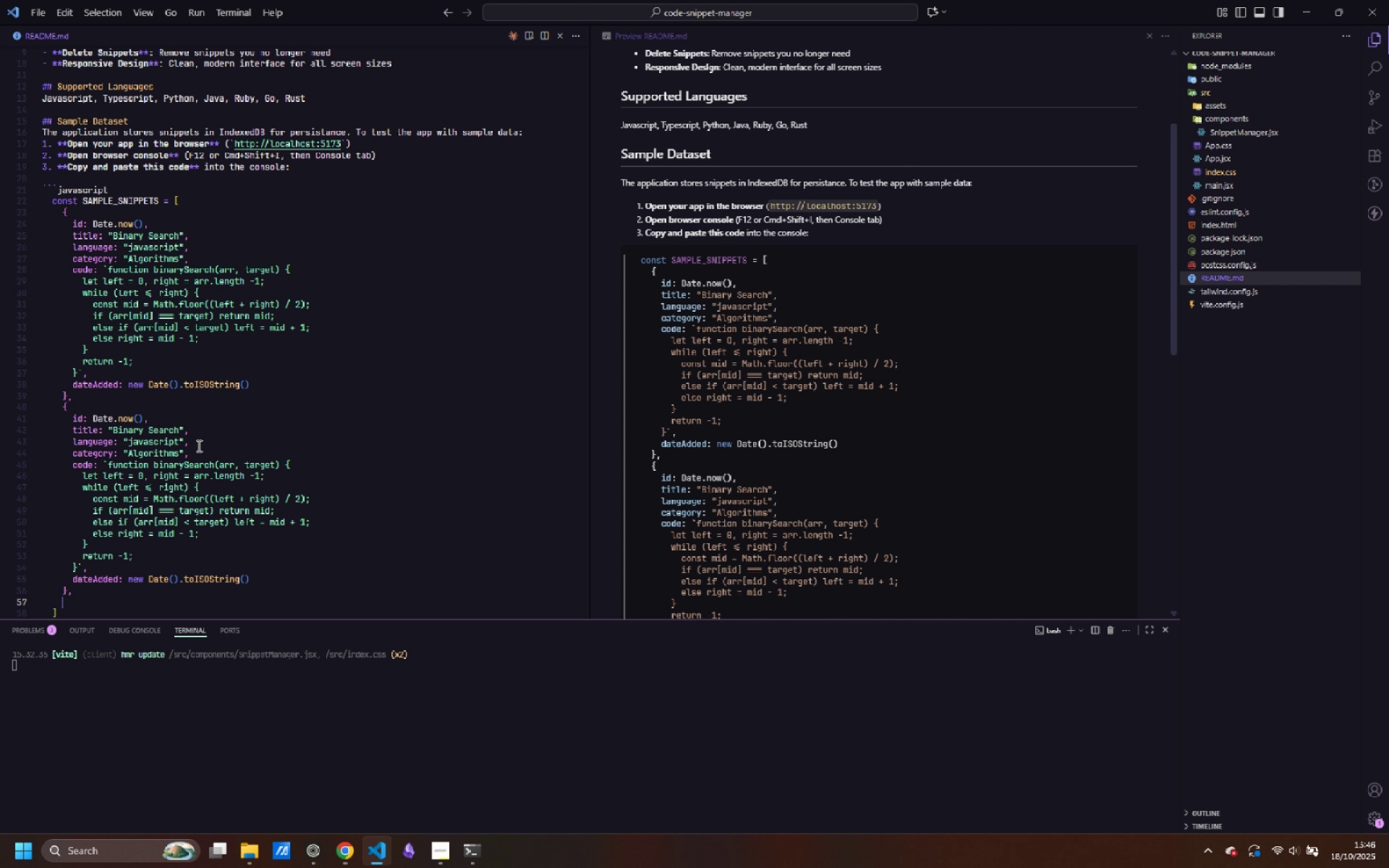 
key(Control+ControlLeft)
 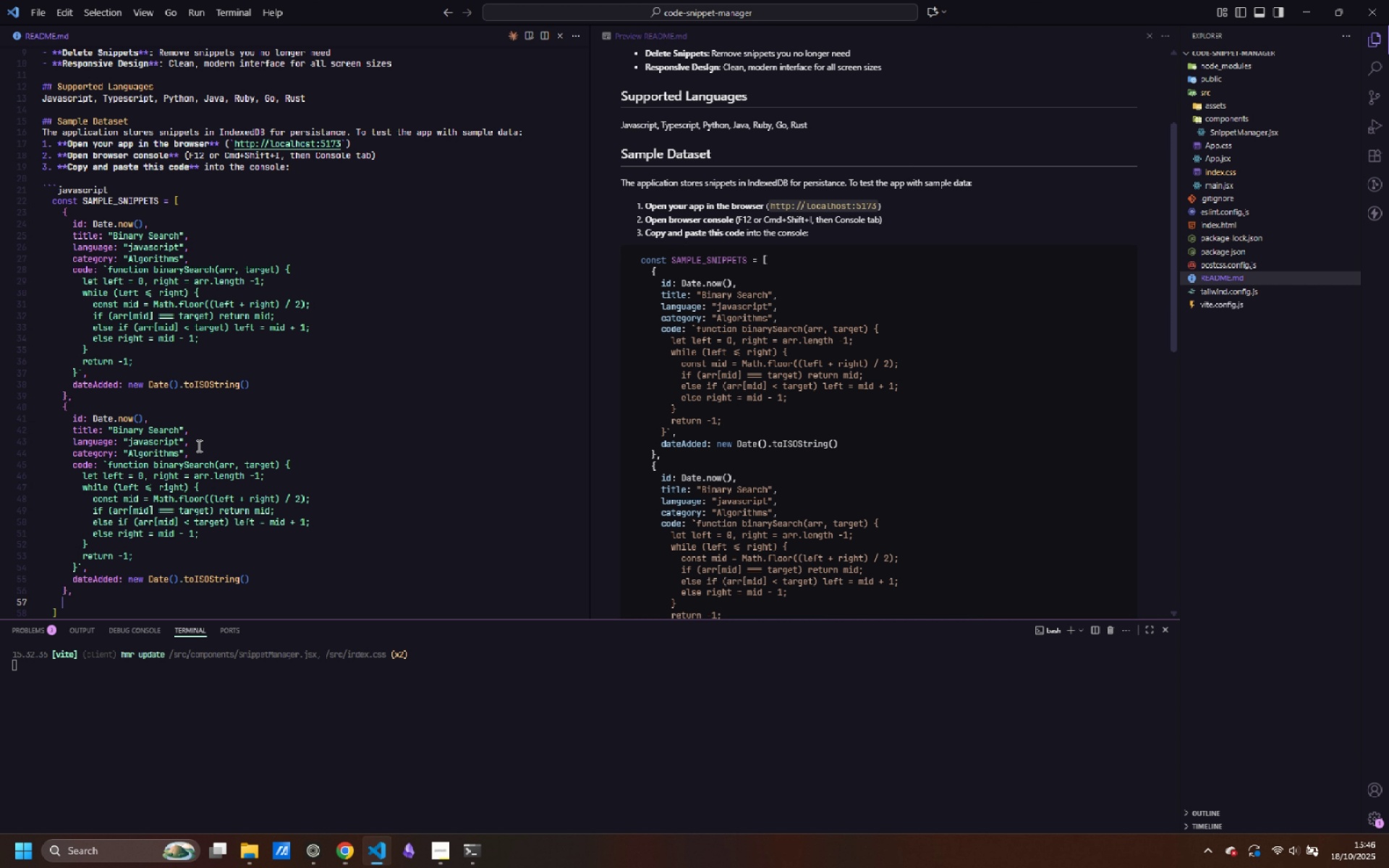 
key(Control+V)
 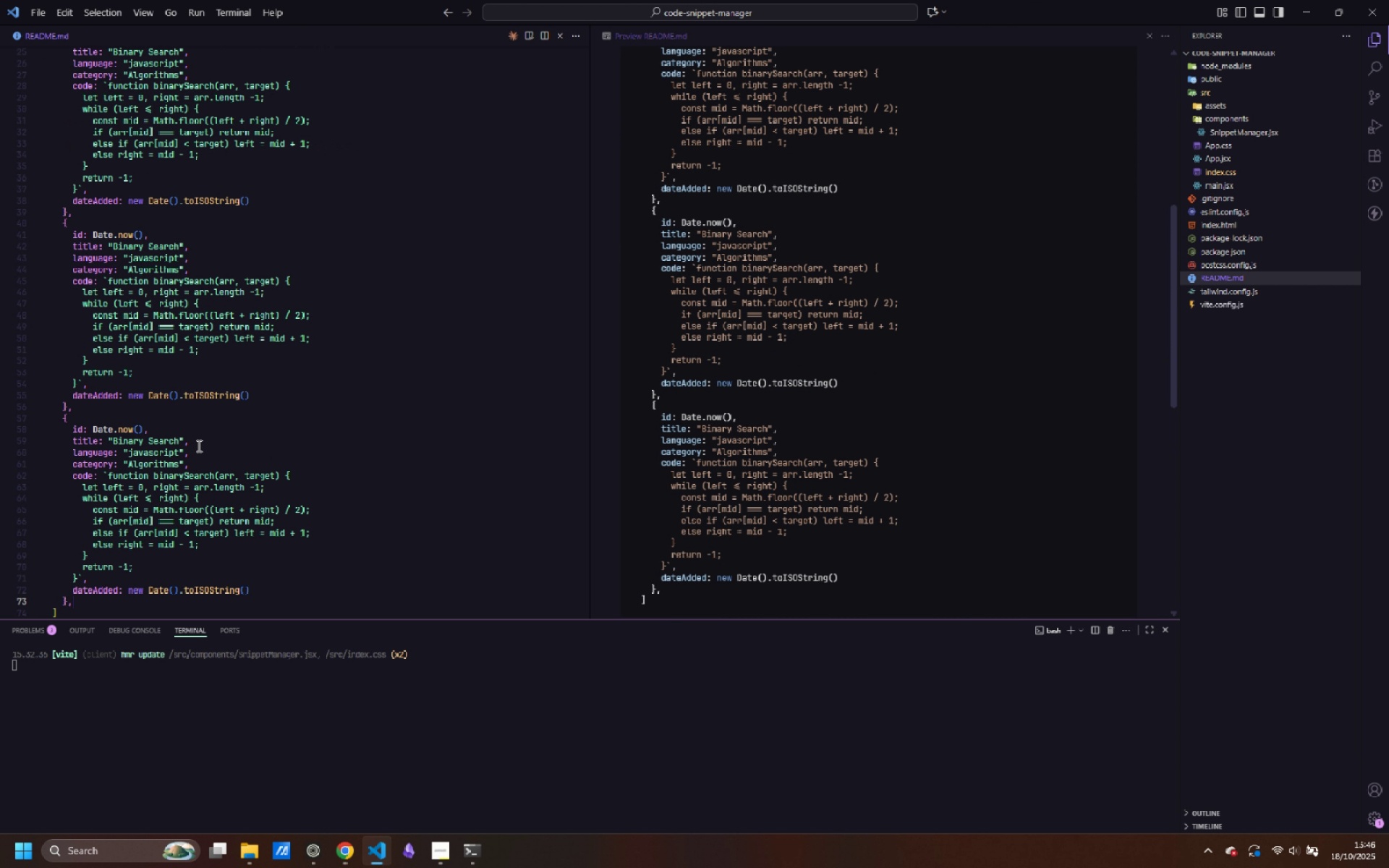 
key(Enter)
 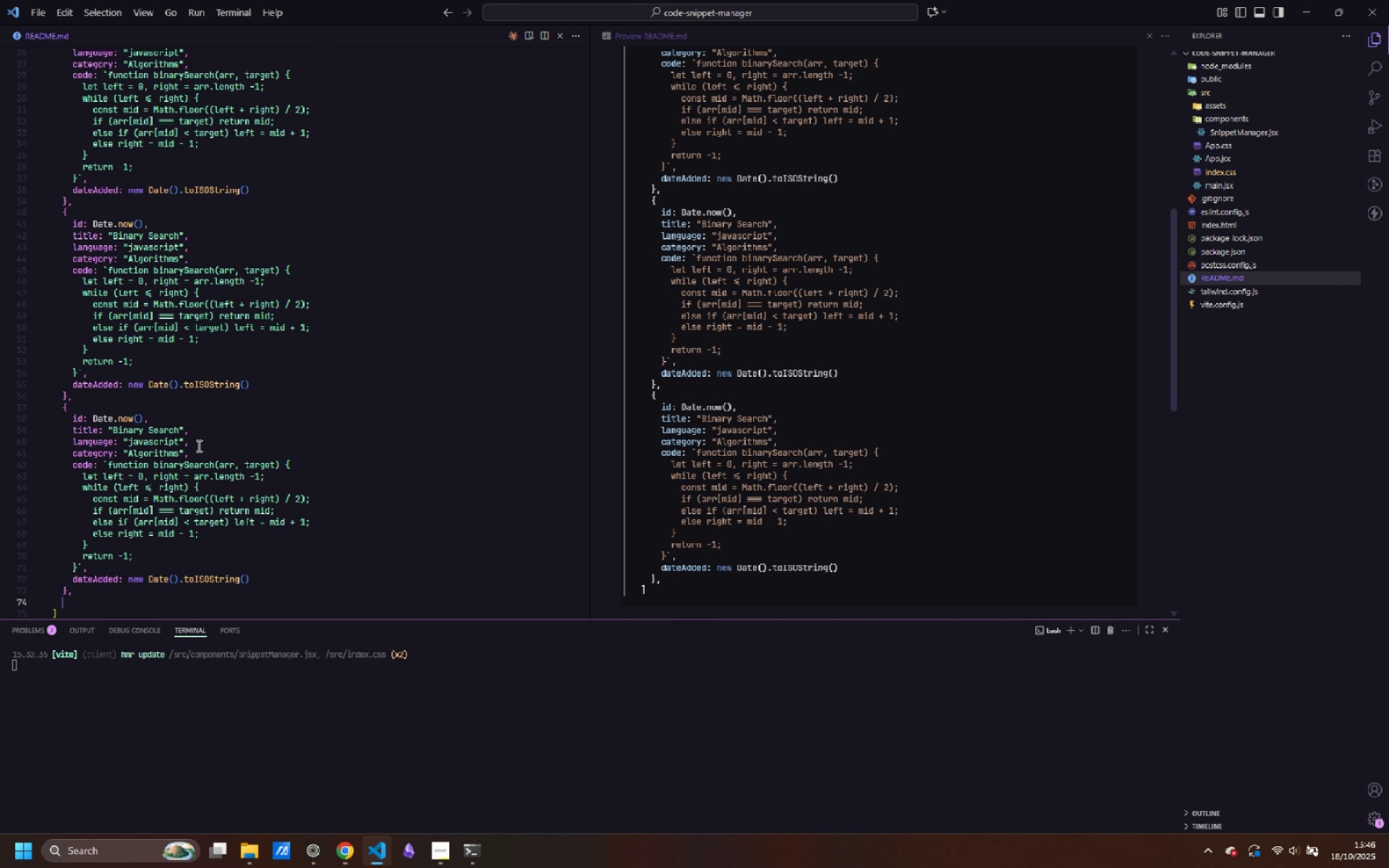 
key(Control+ControlLeft)
 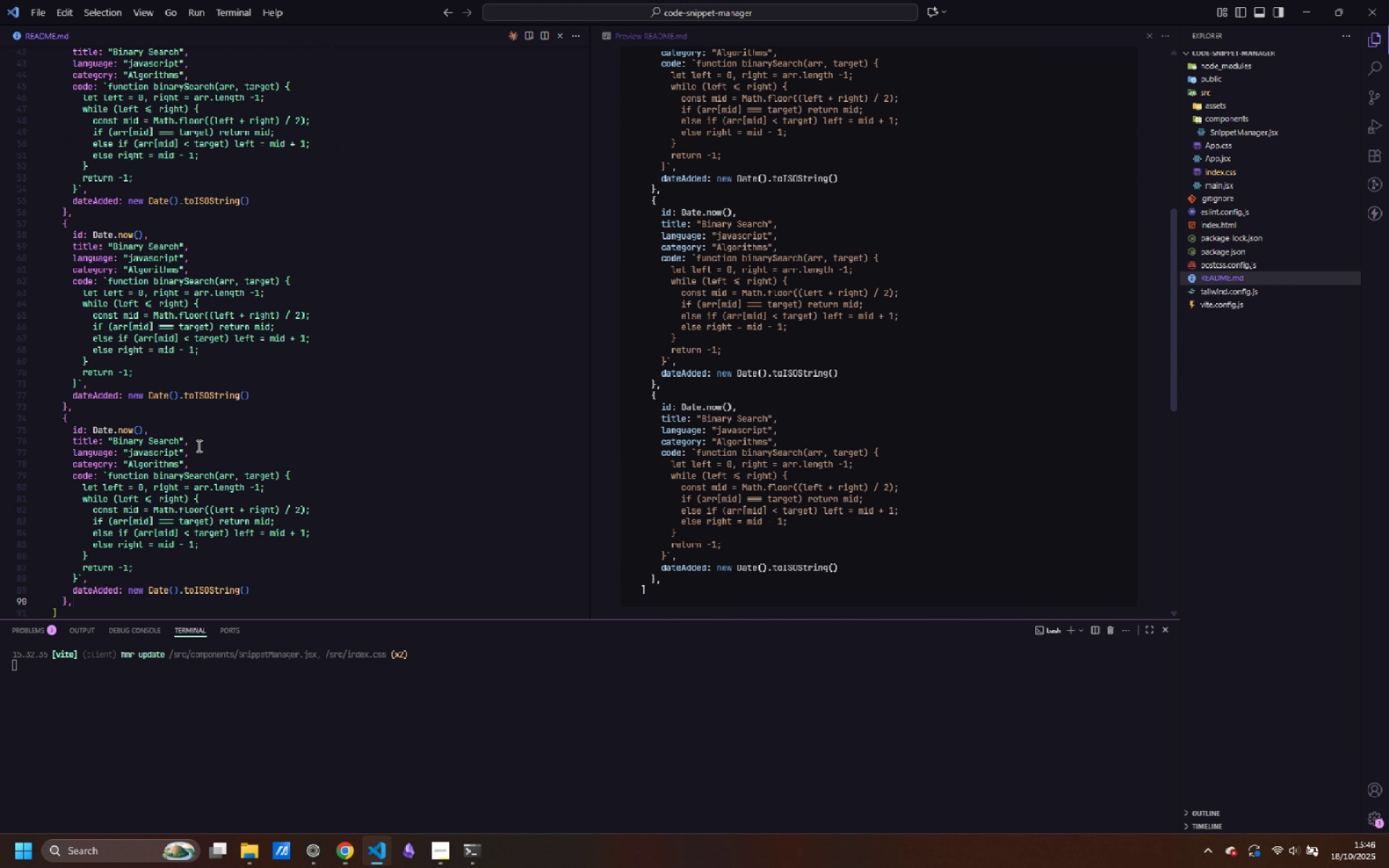 
key(Control+V)
 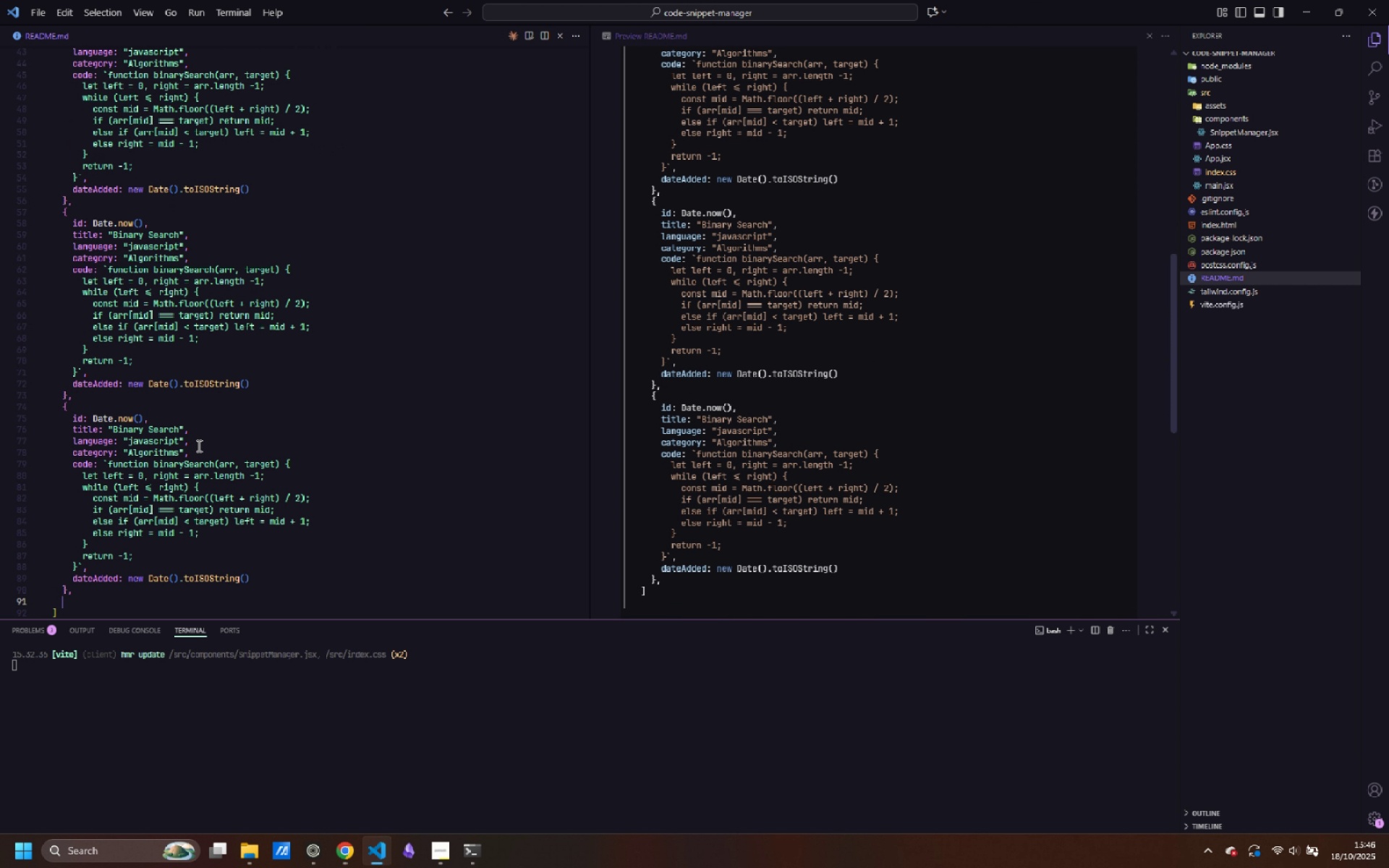 
key(Enter)
 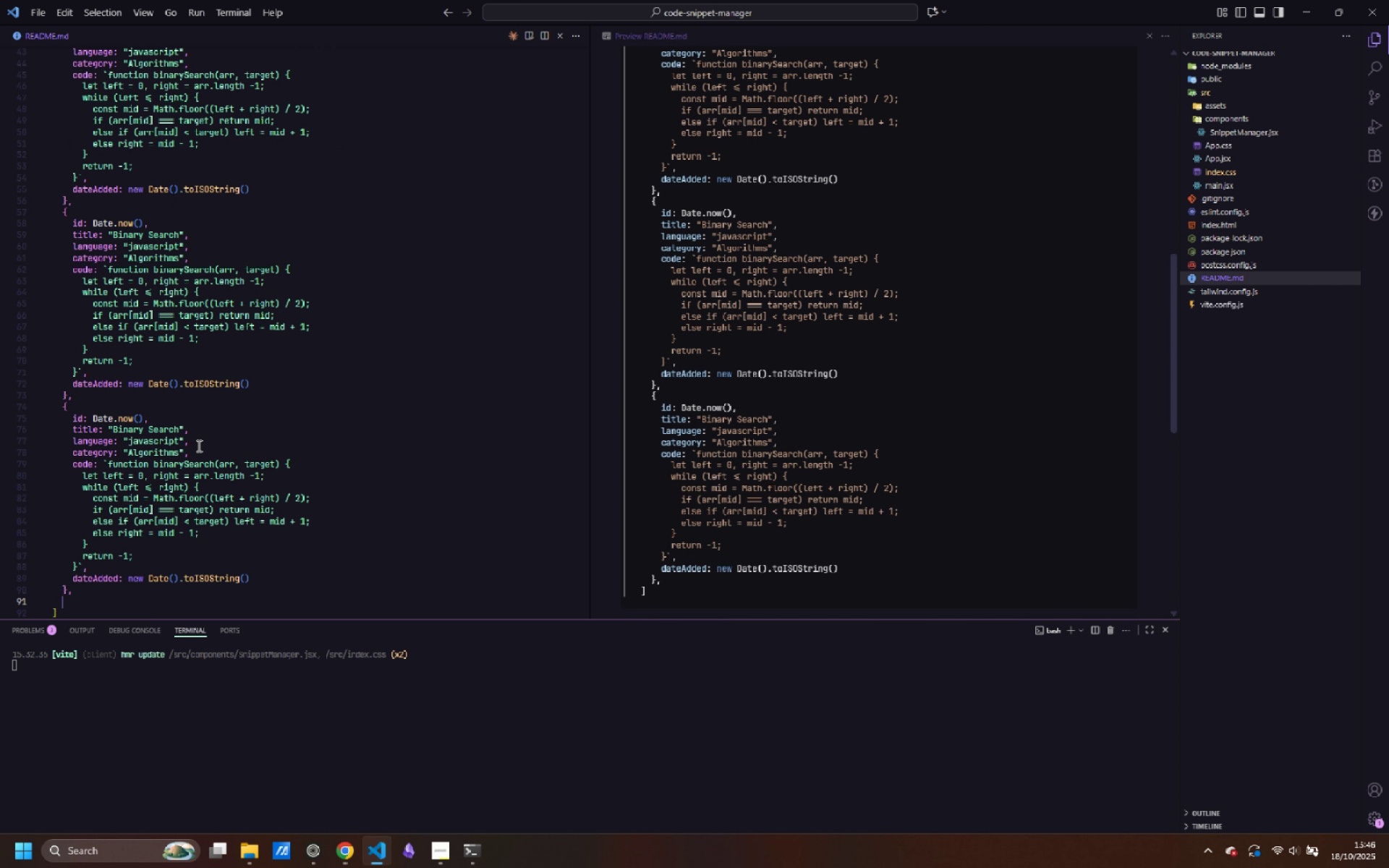 
key(Control+ControlLeft)
 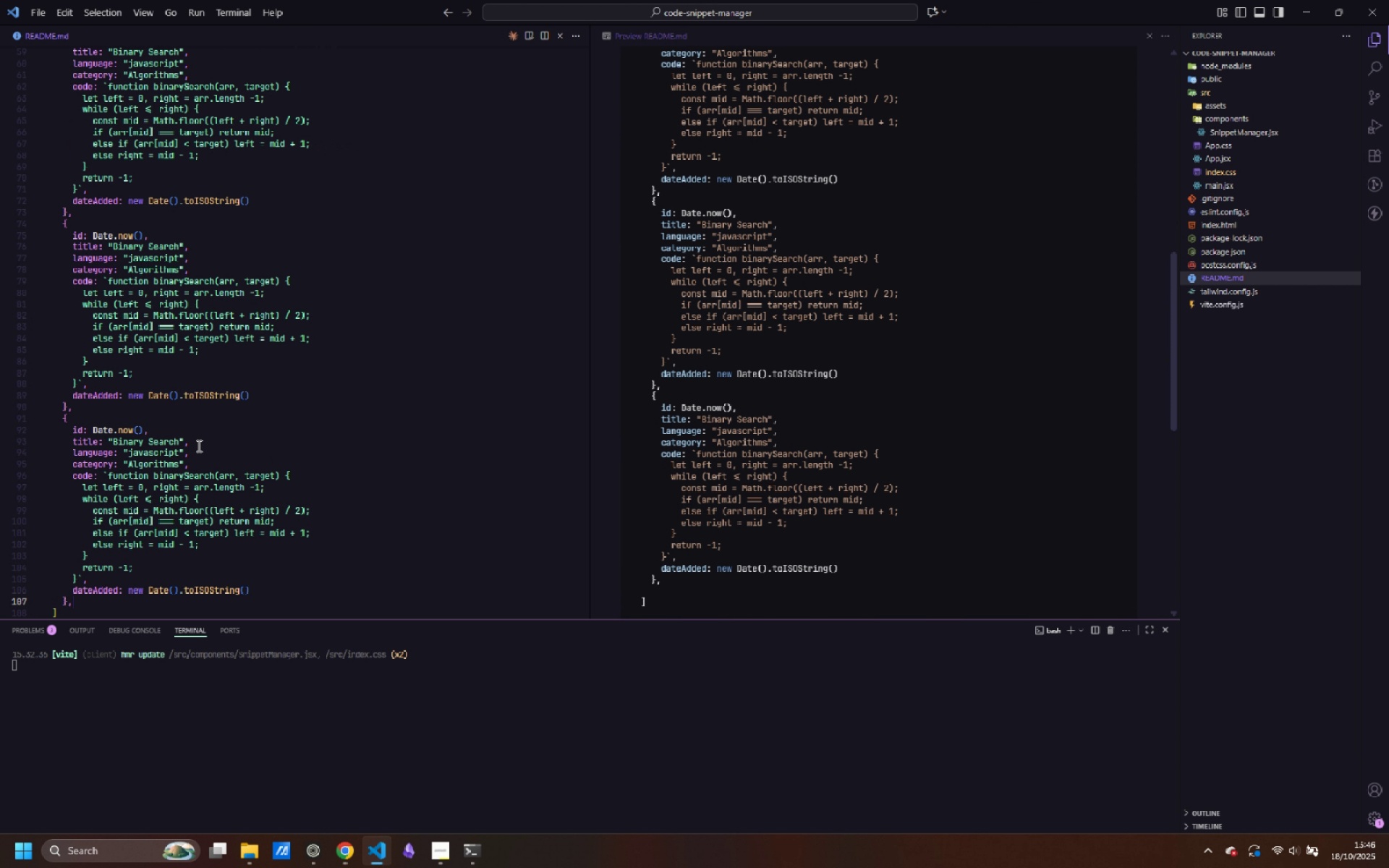 
key(Control+V)
 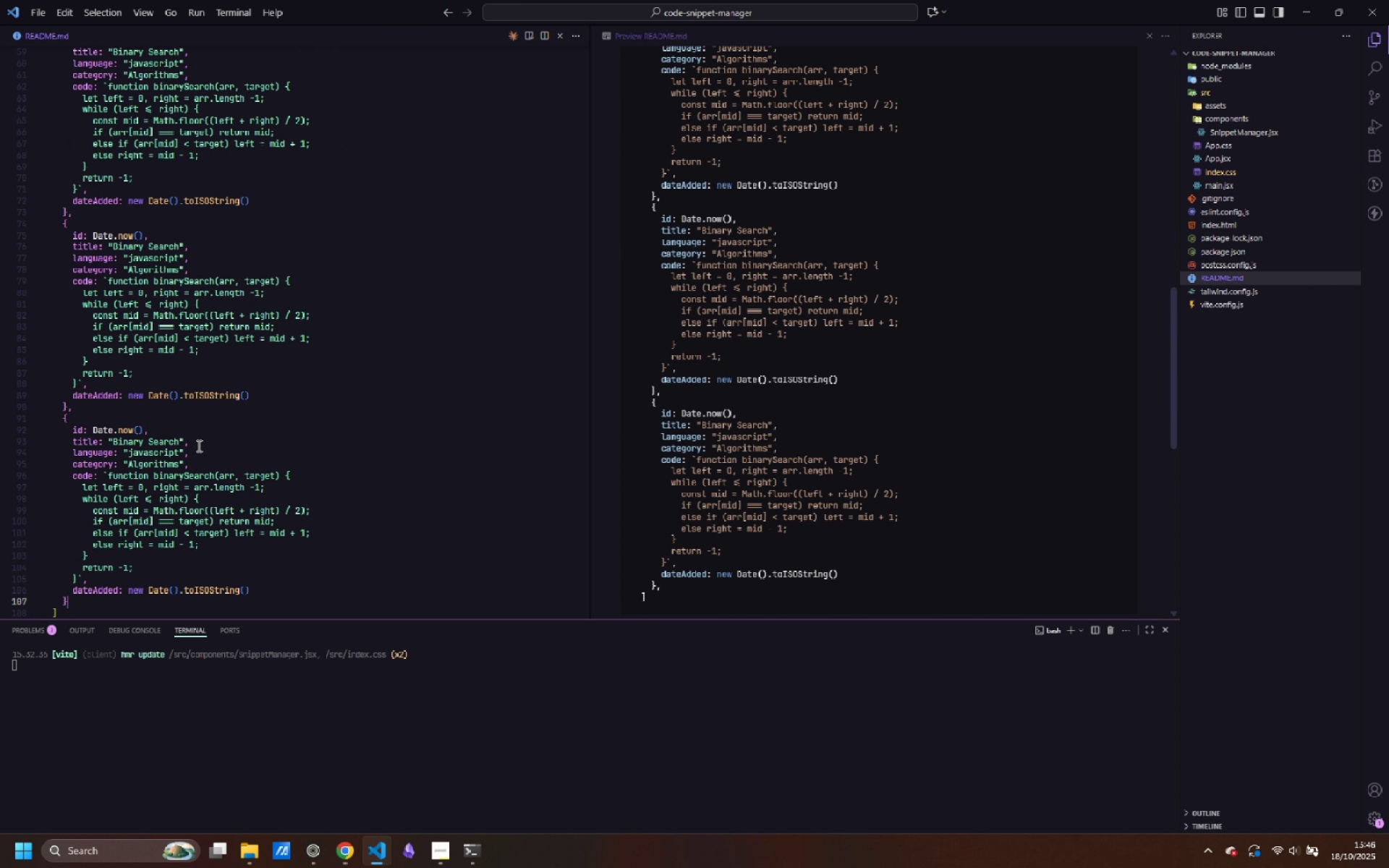 
key(Backspace)
 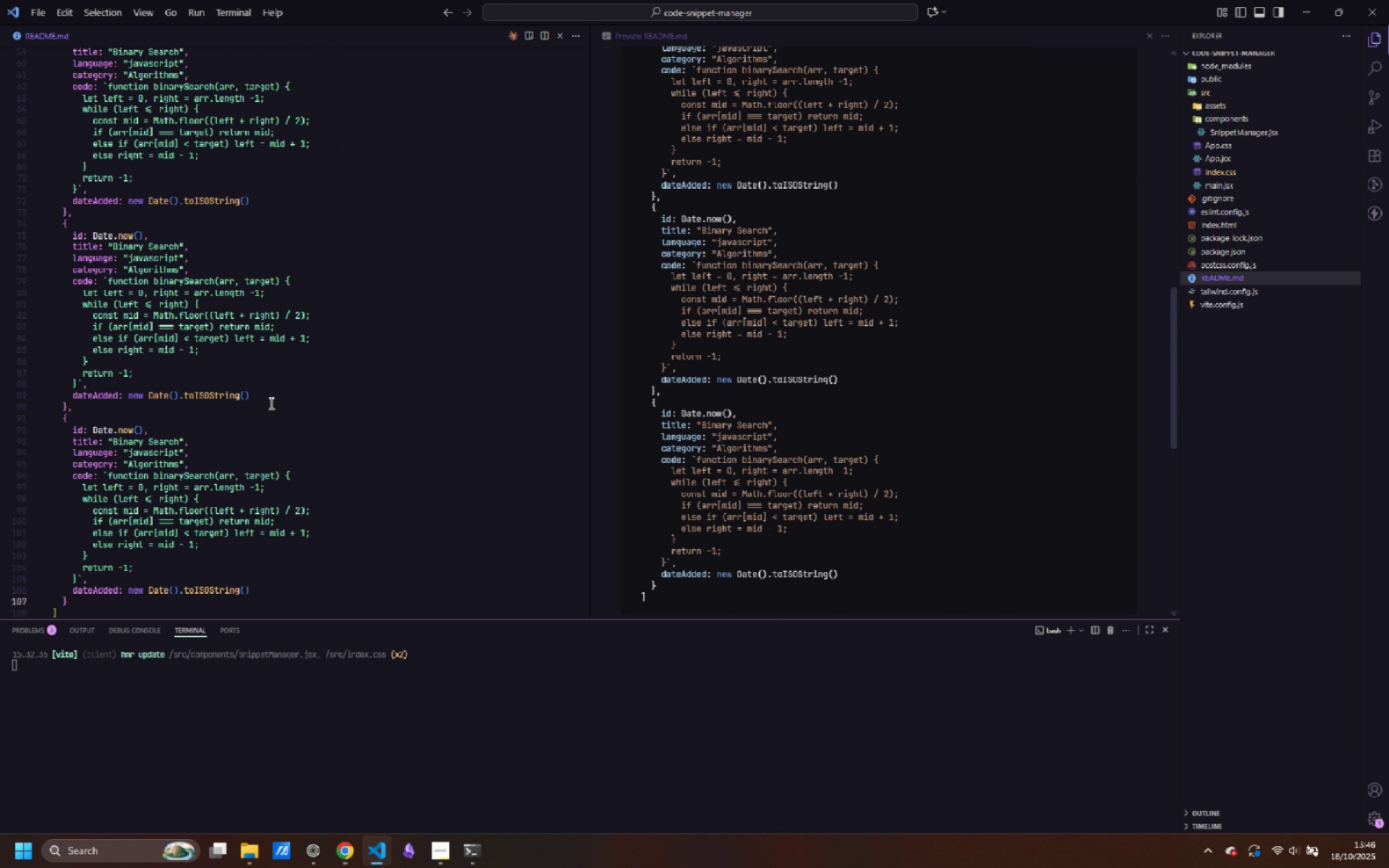 
scroll: coordinate [296, 367], scroll_direction: up, amount: 13.0
 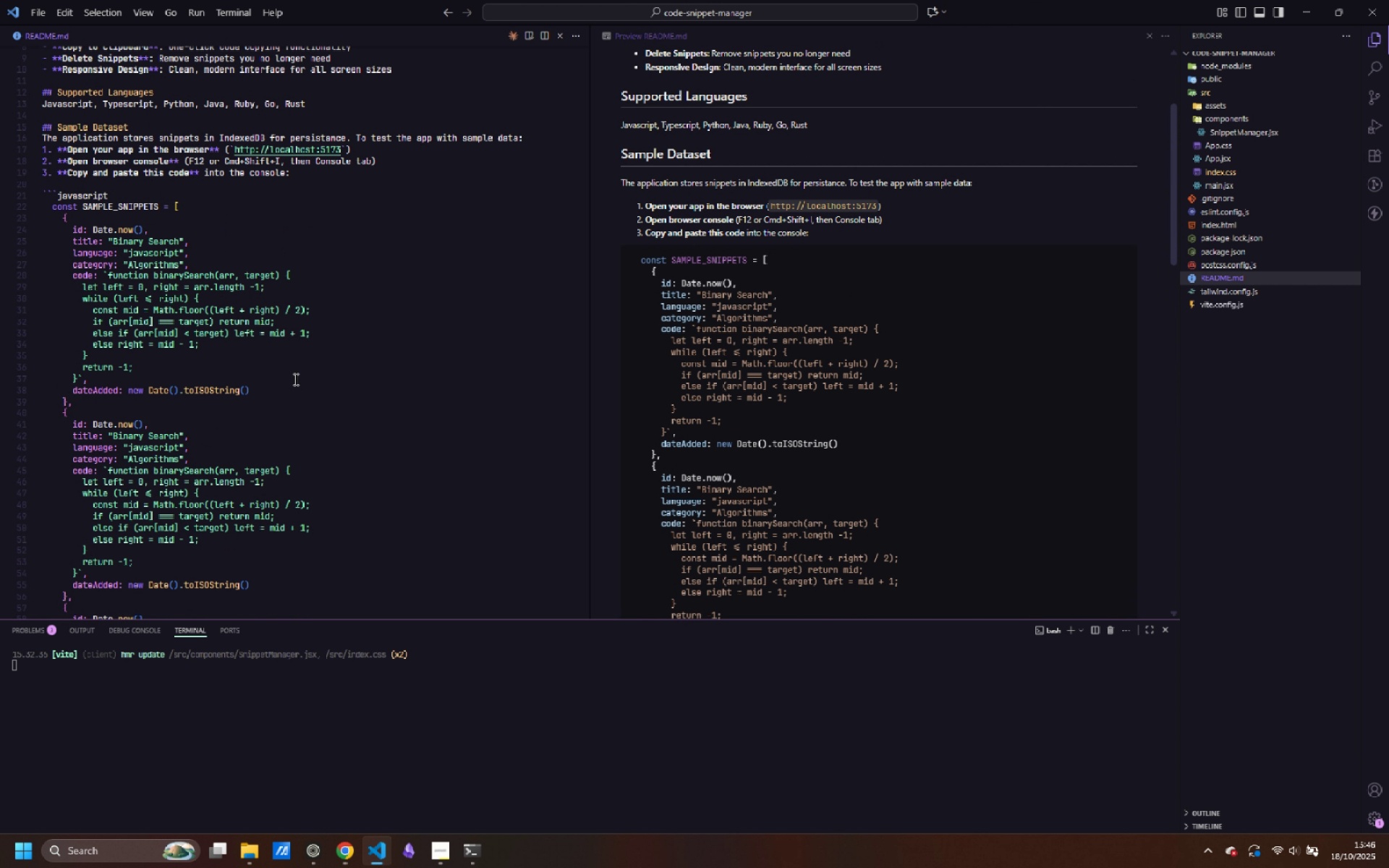 
wait(7.7)
 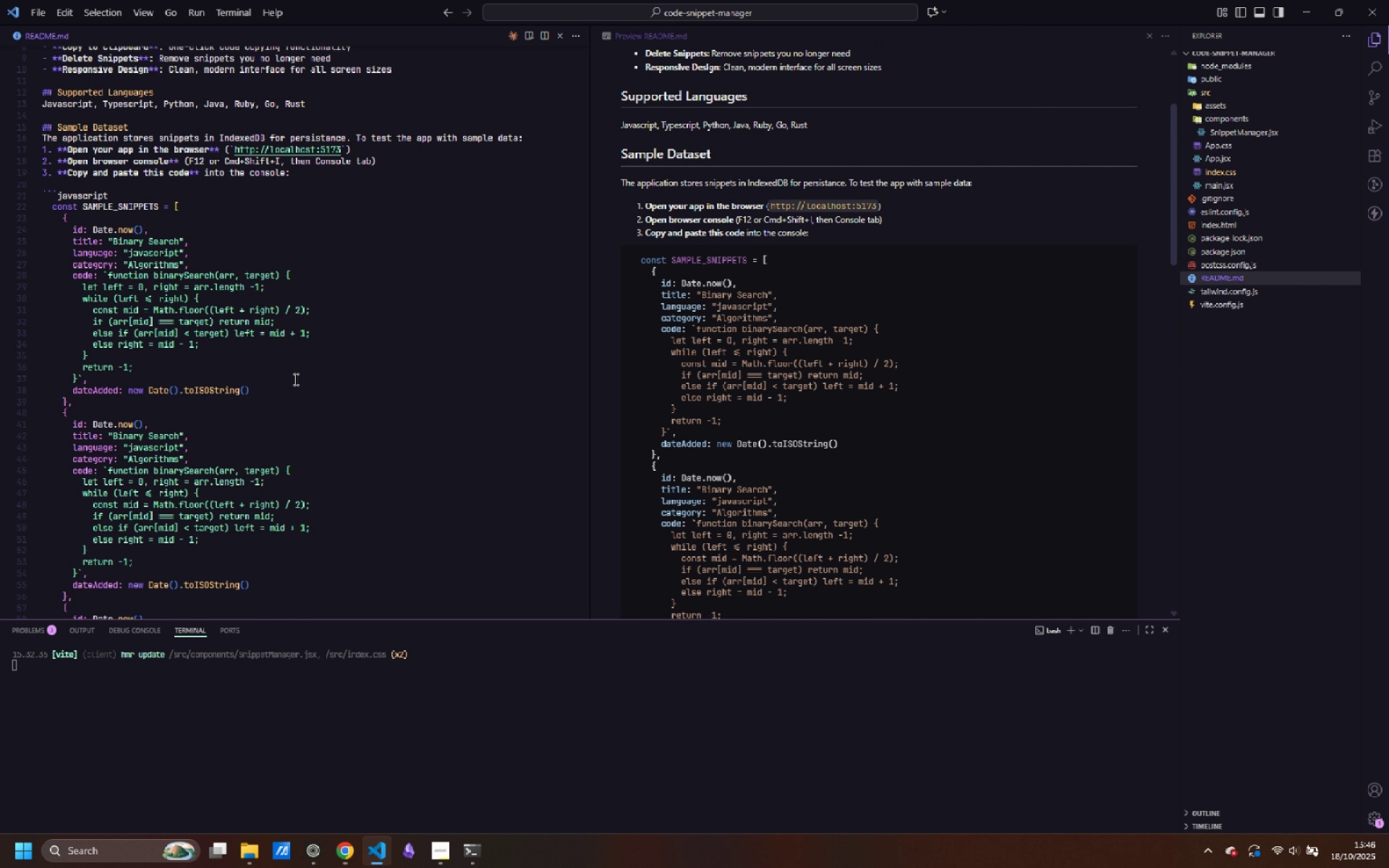 
left_click_drag(start_coordinate=[177, 435], to_coordinate=[111, 435])
 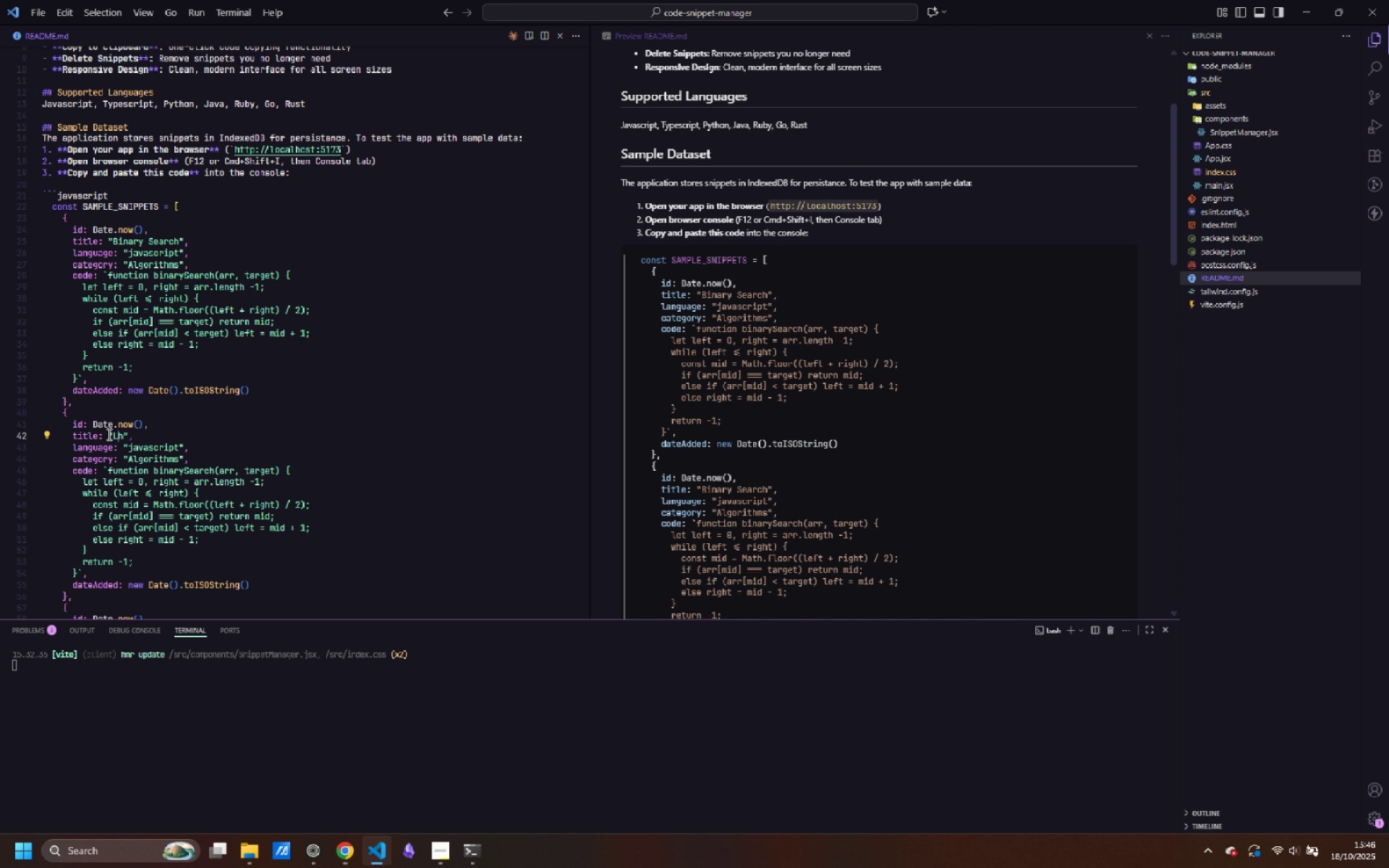 
type(Linked [Delete]List Node)
 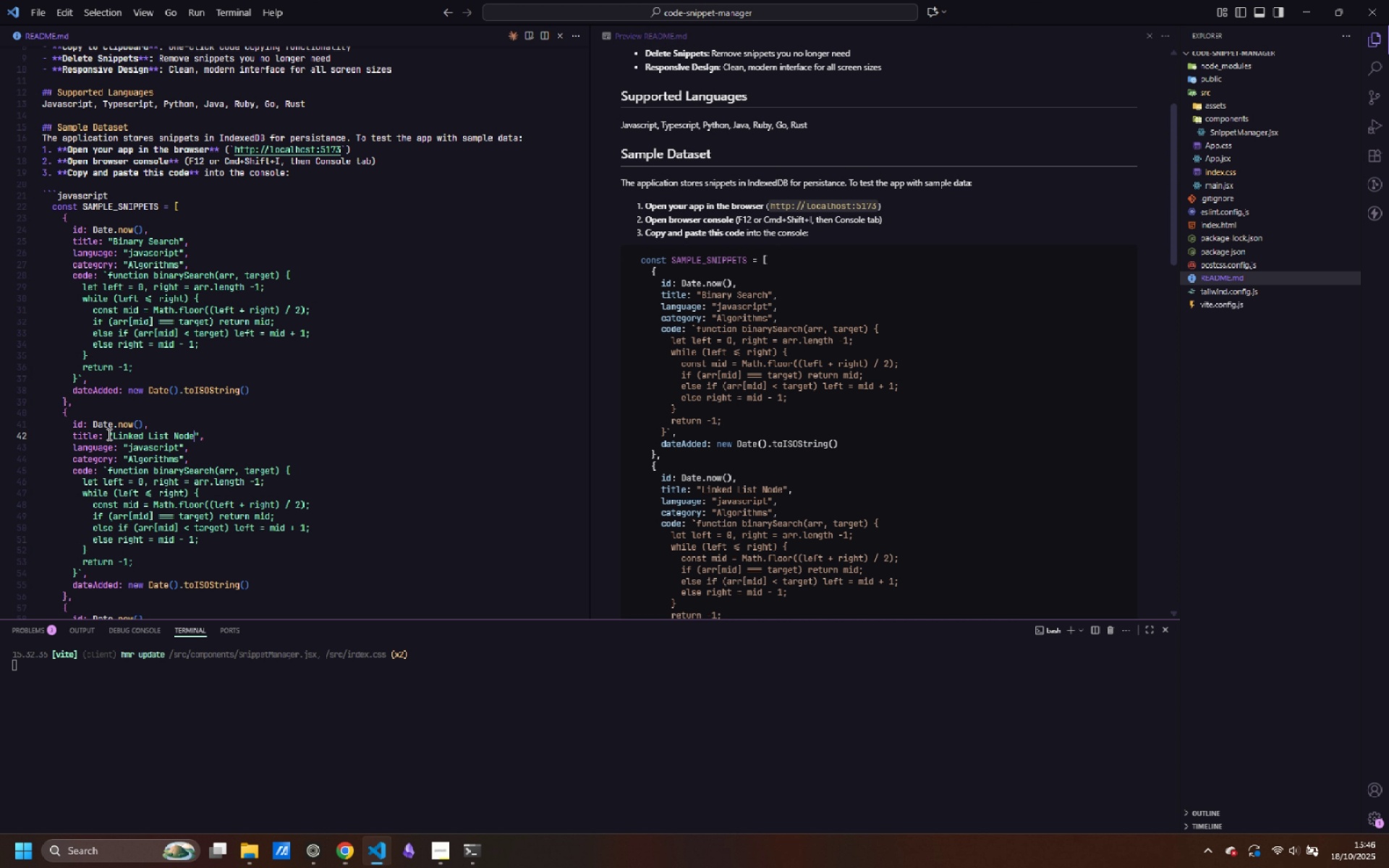 
key(ArrowDown)
 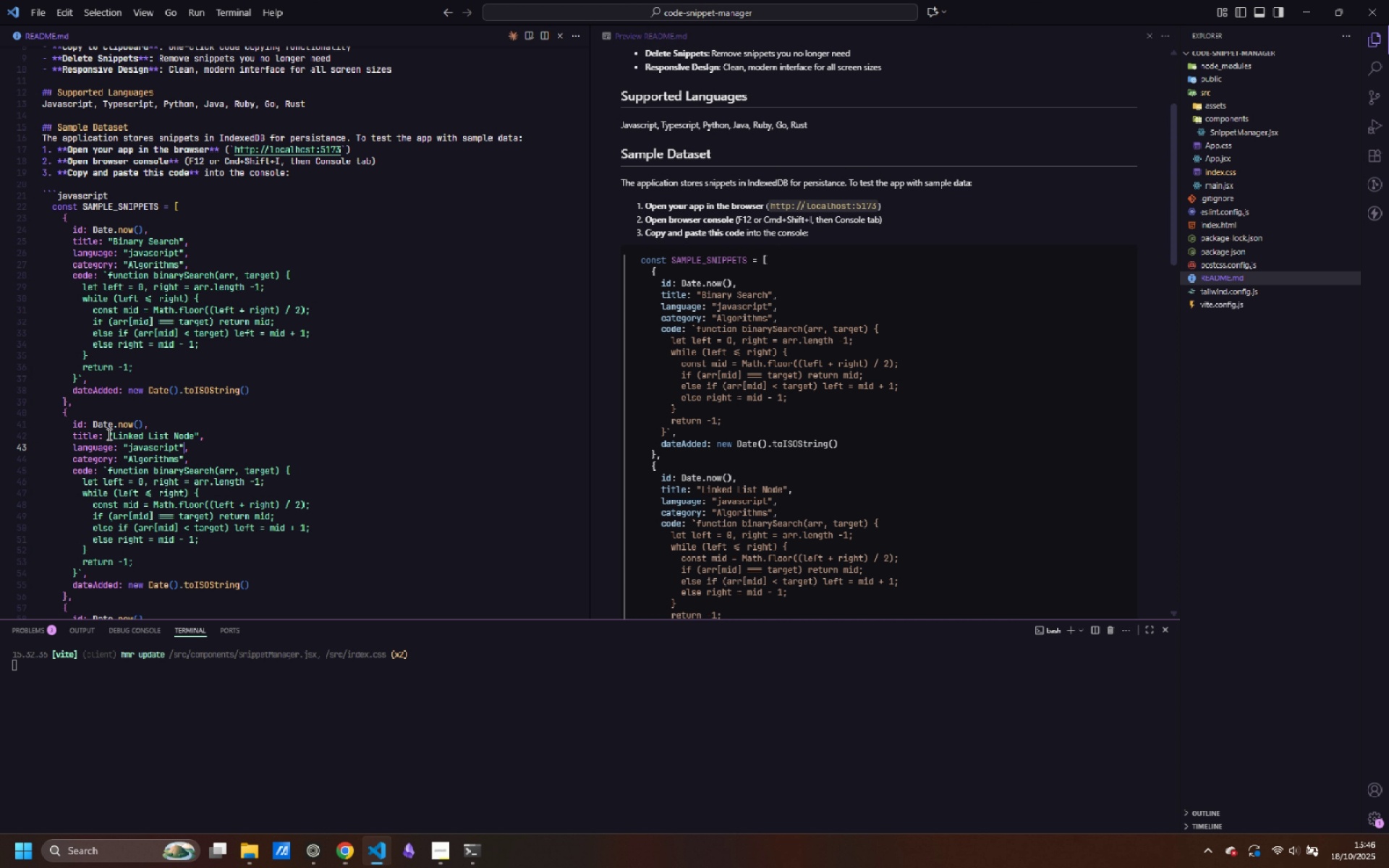 
key(ArrowLeft)
 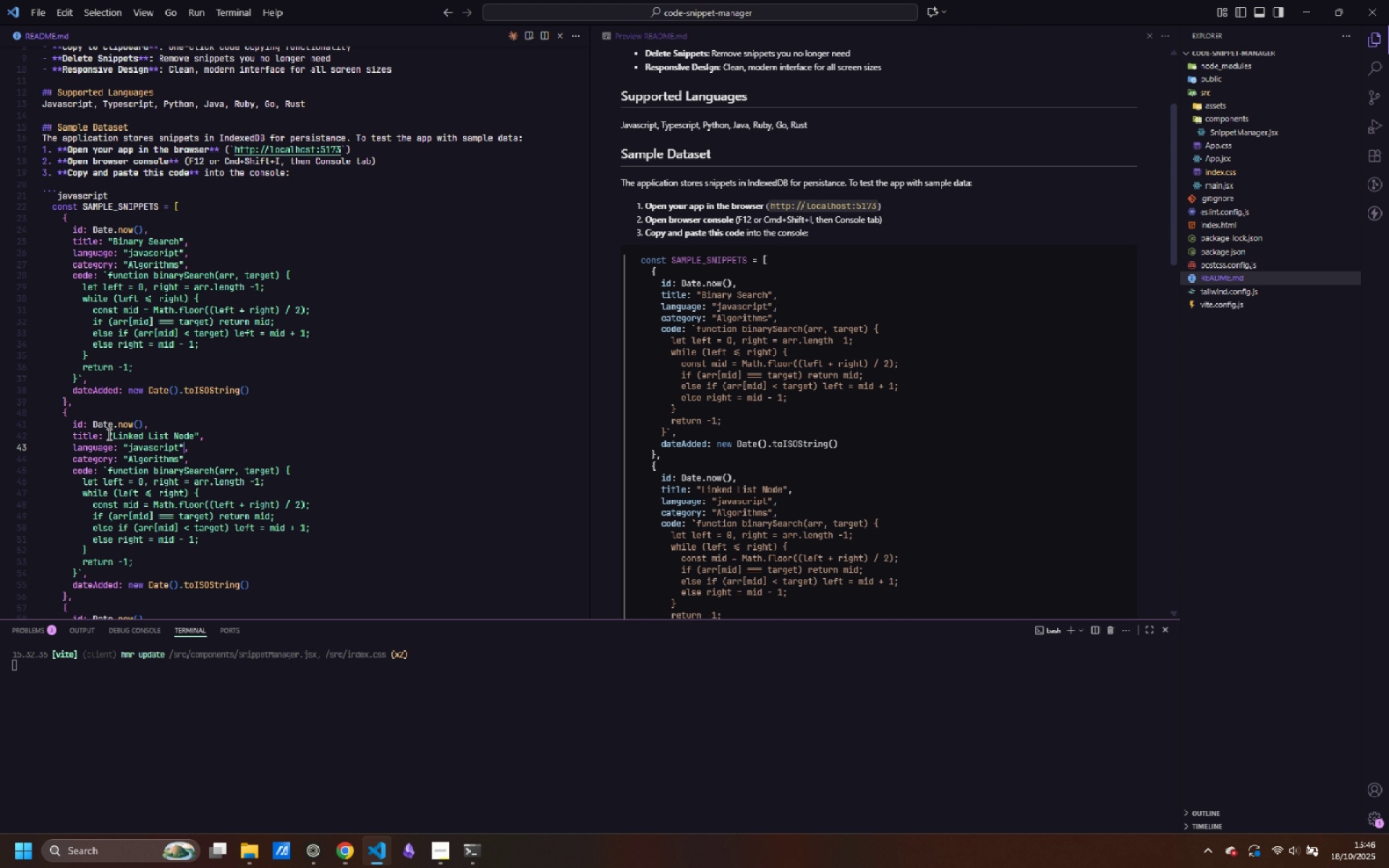 
key(ArrowLeft)
 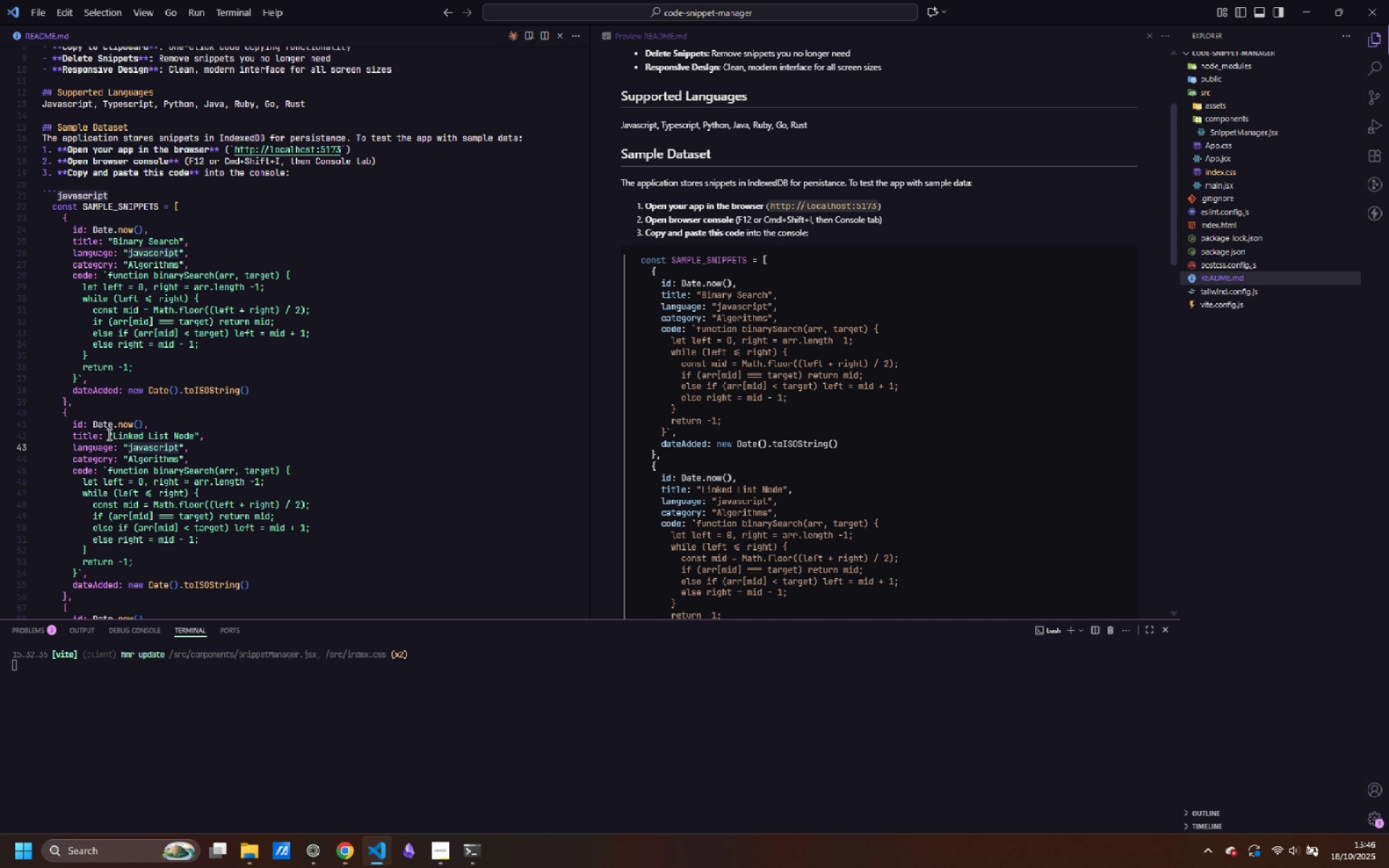 
key(ArrowLeft)
 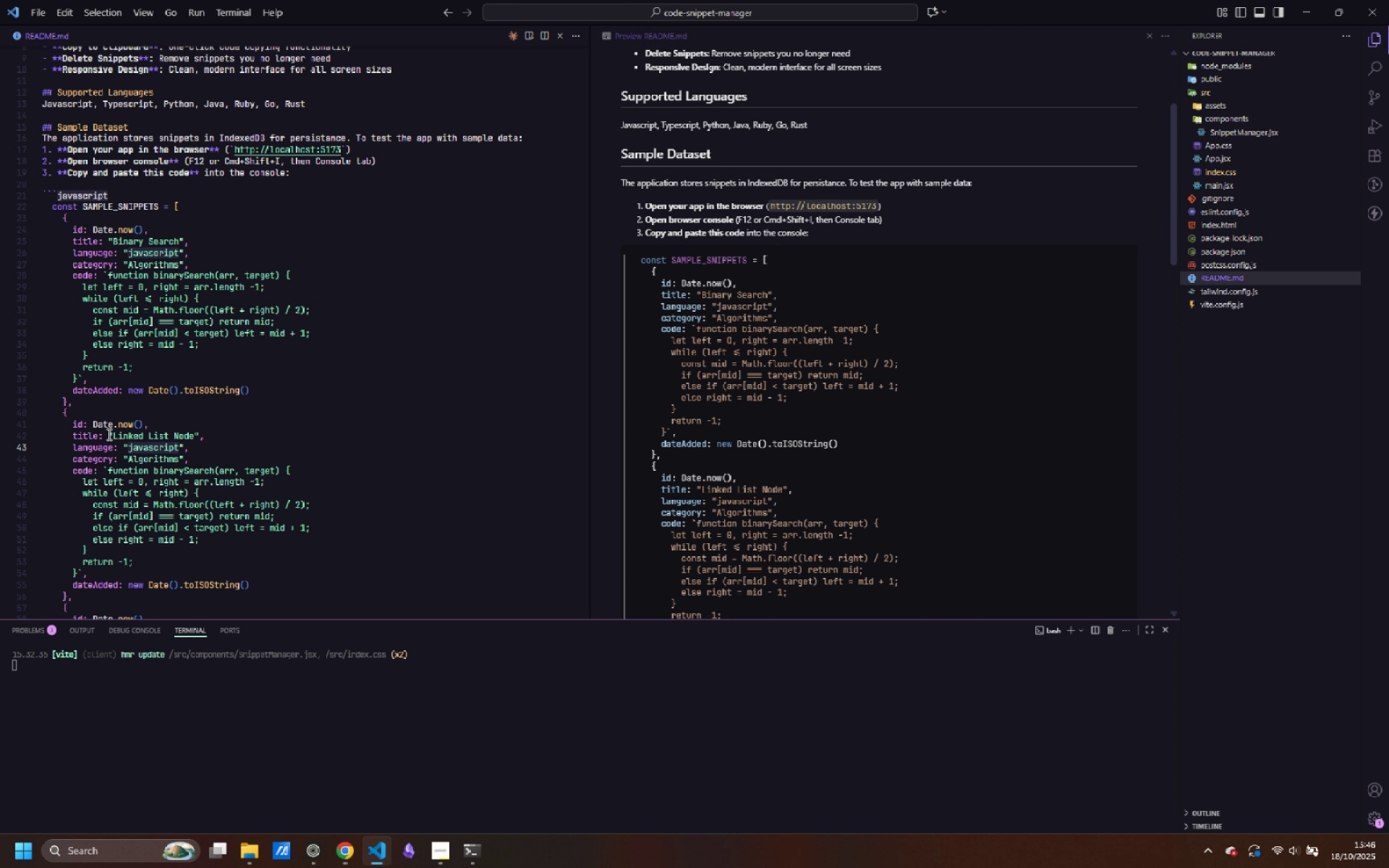 
key(ArrowRight)
 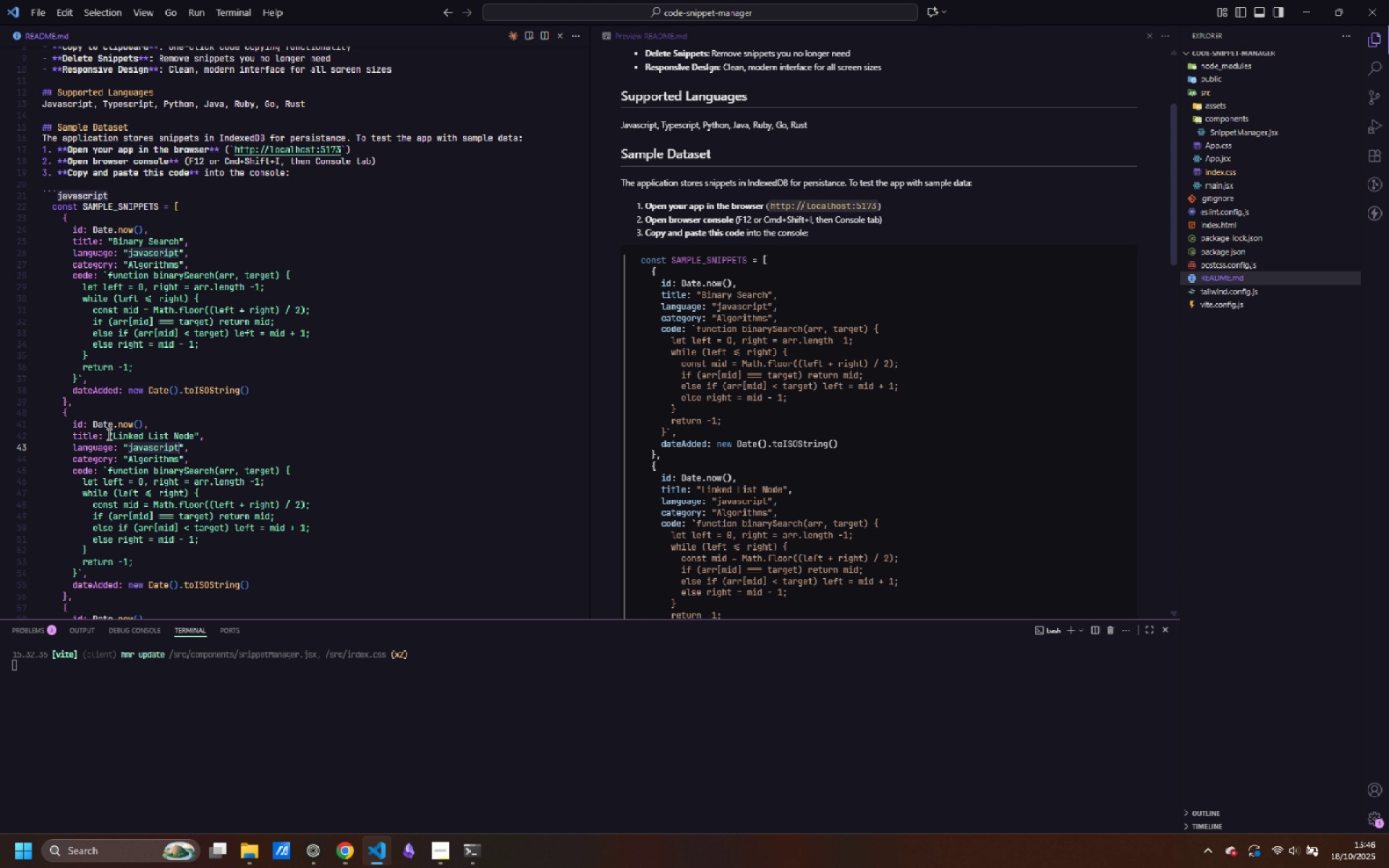 
key(Control+Backspace)
 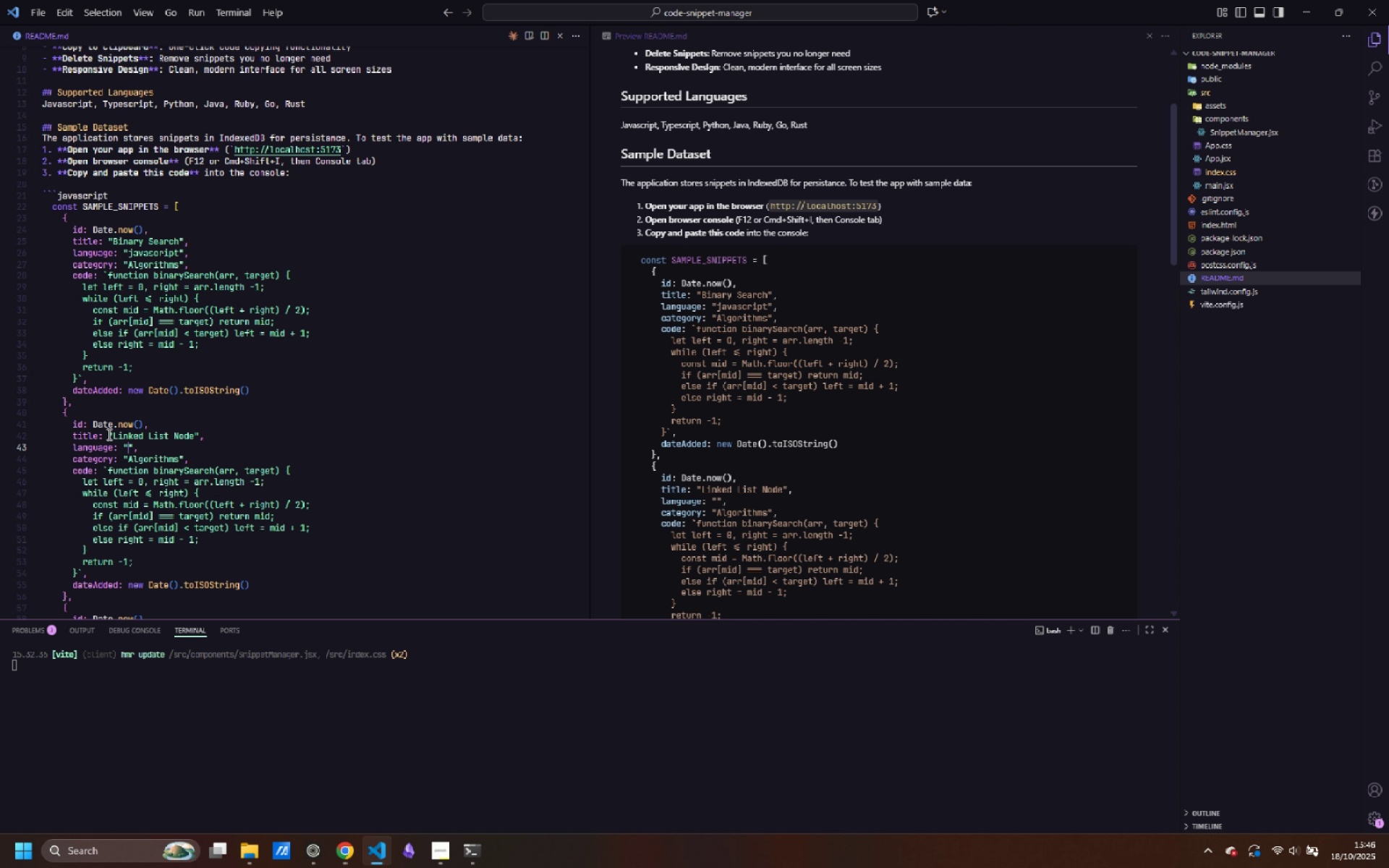 
type(python)
 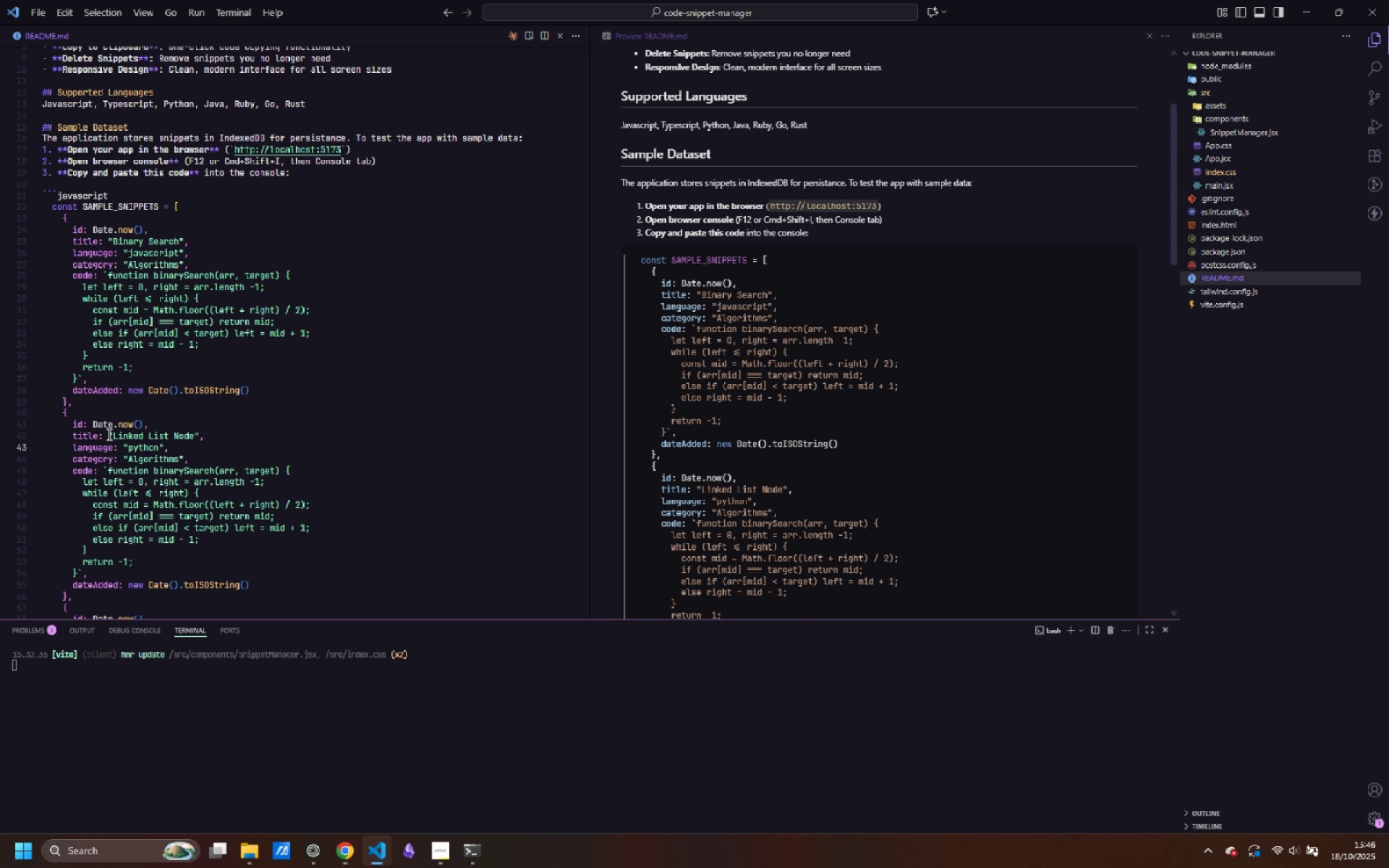 
key(ArrowDown)
 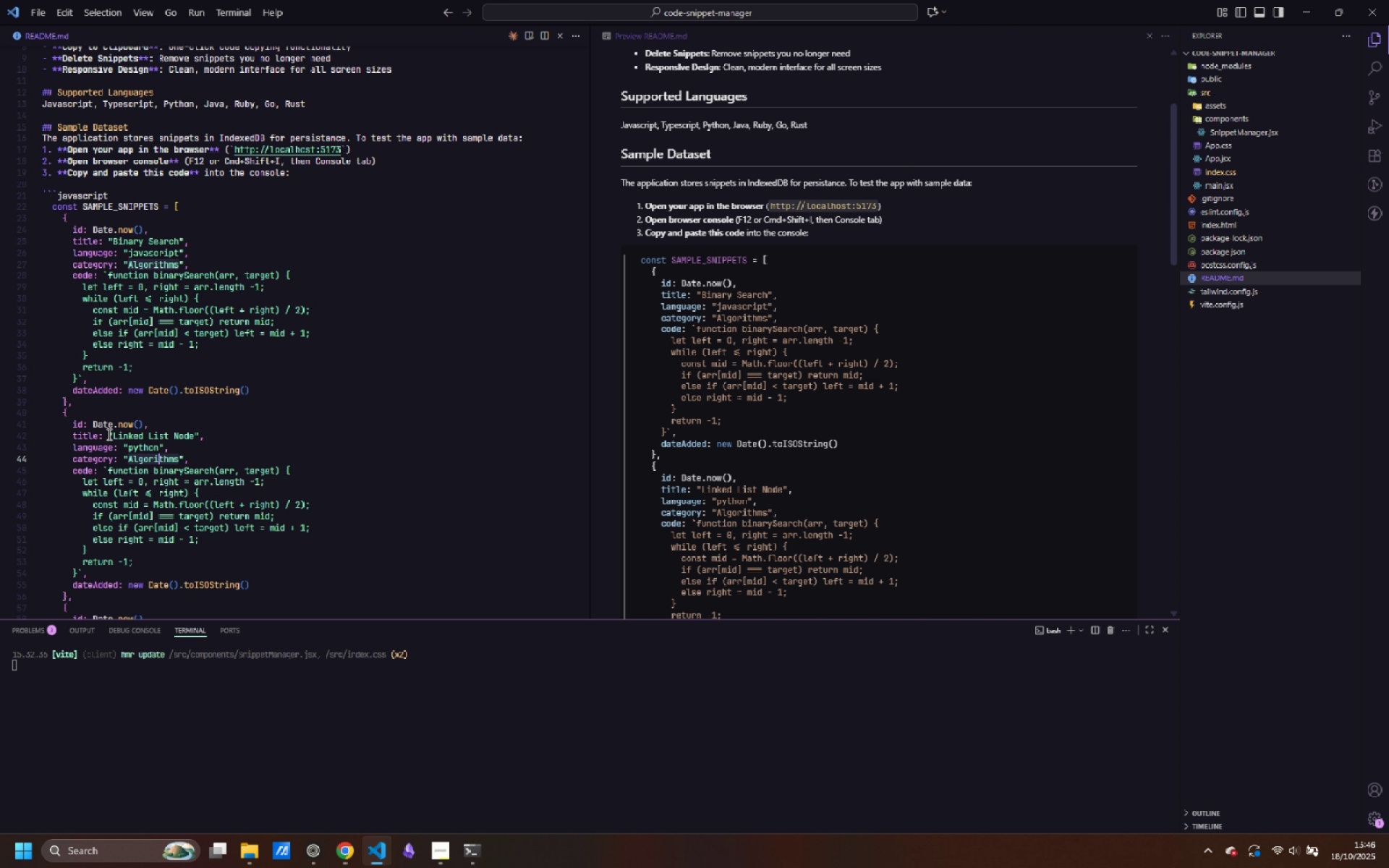 
key(Control+ArrowRight)
 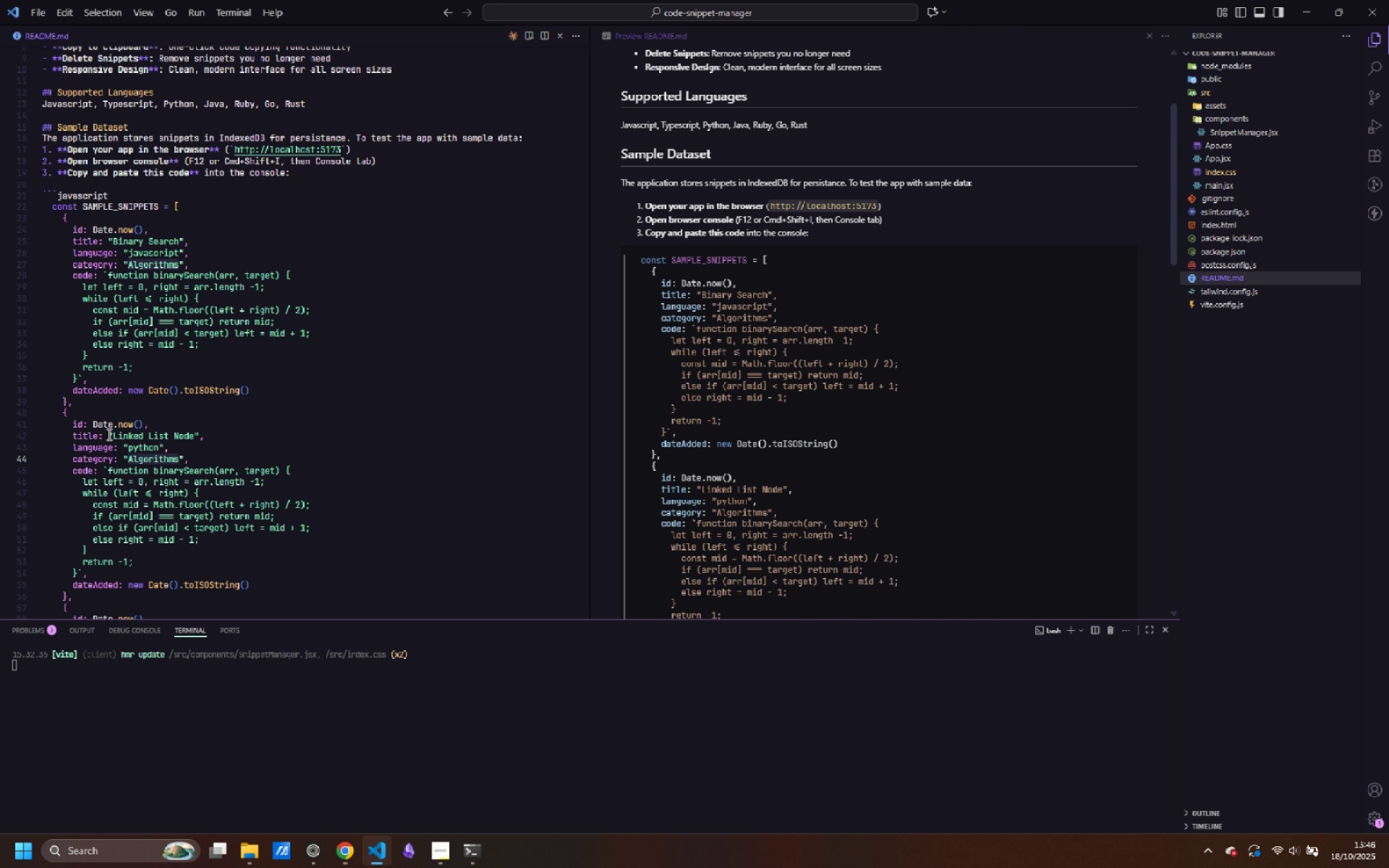 
key(Control+Backspace)
 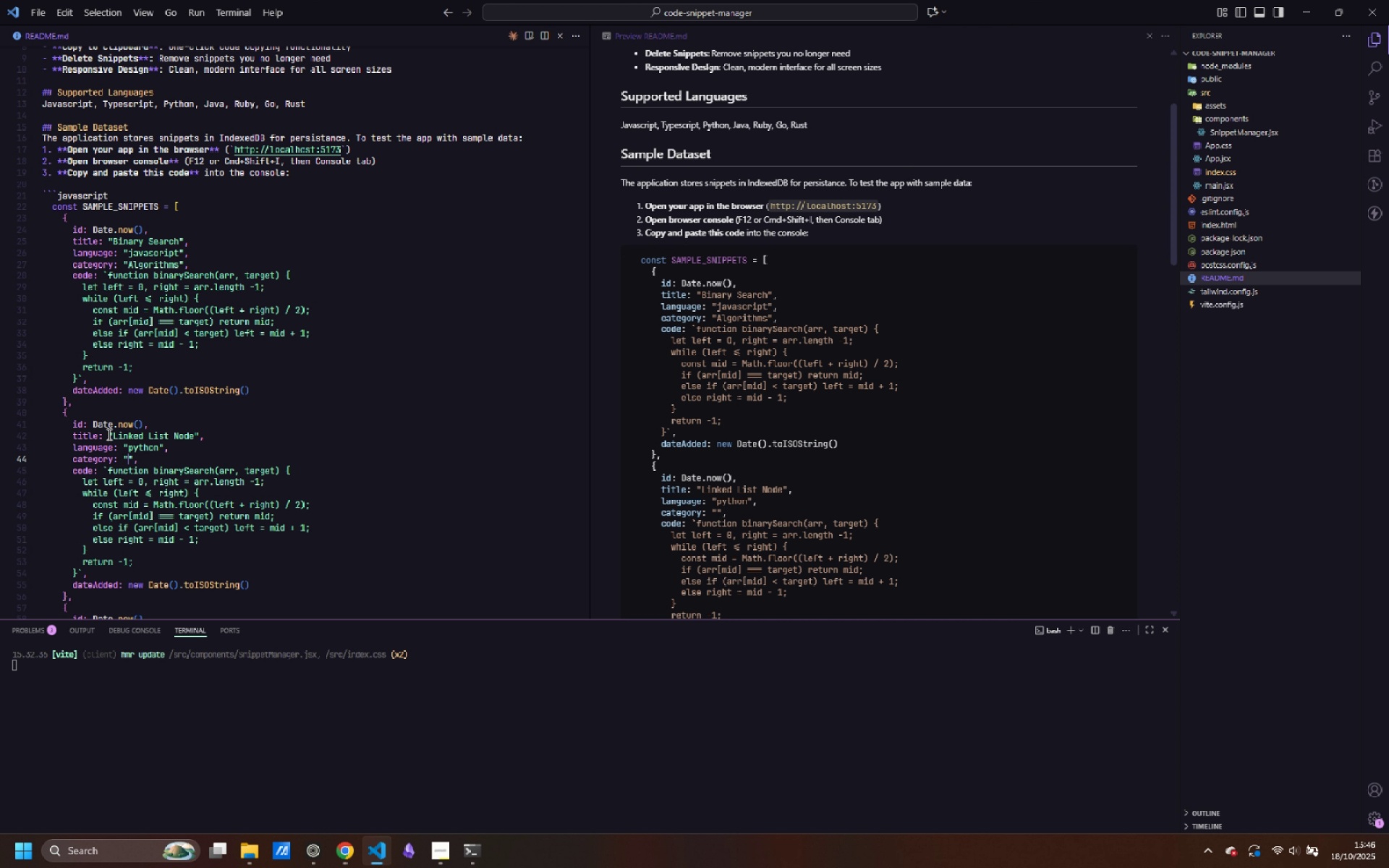 
type(Data Structures)
 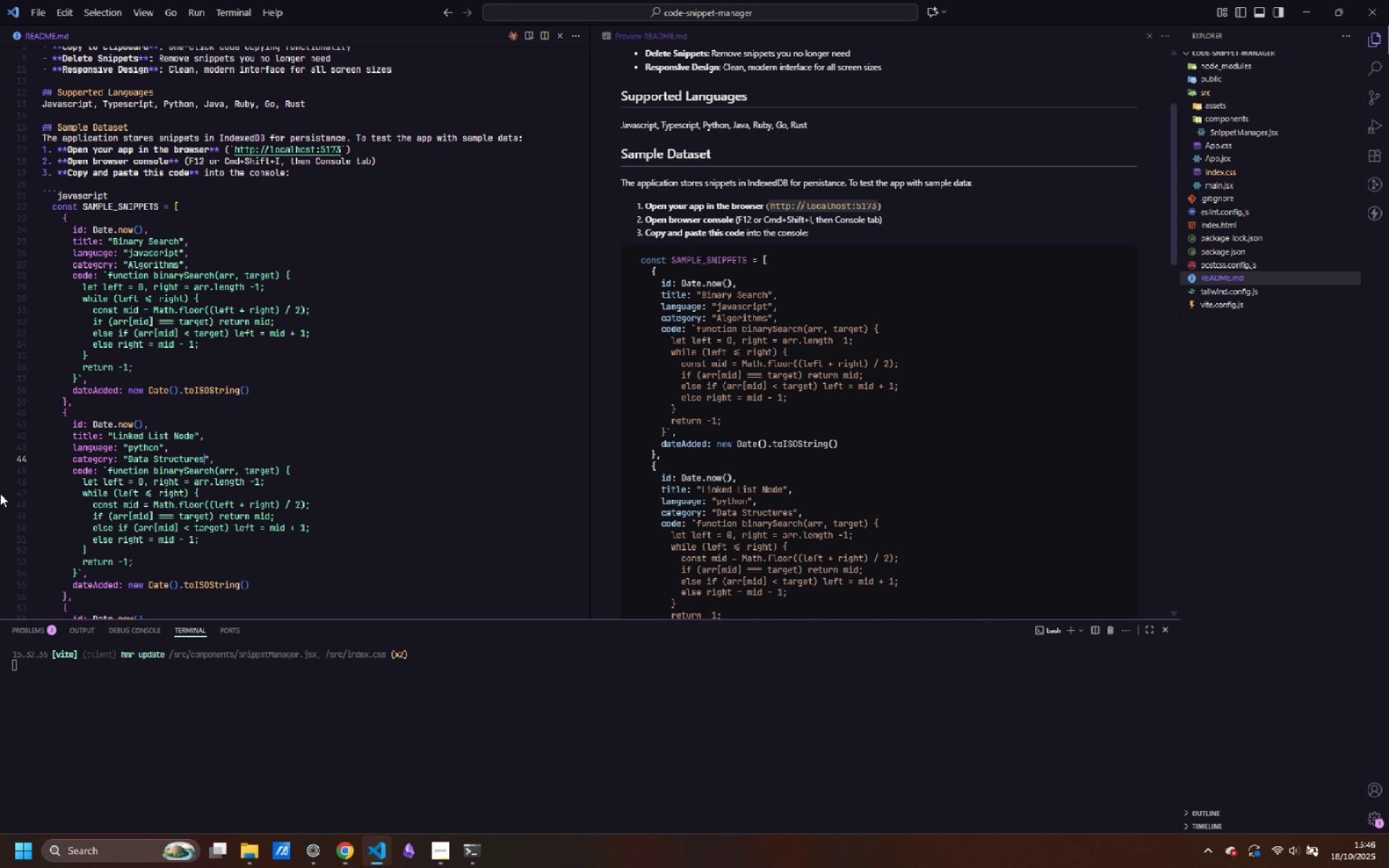 
wait(6.7)
 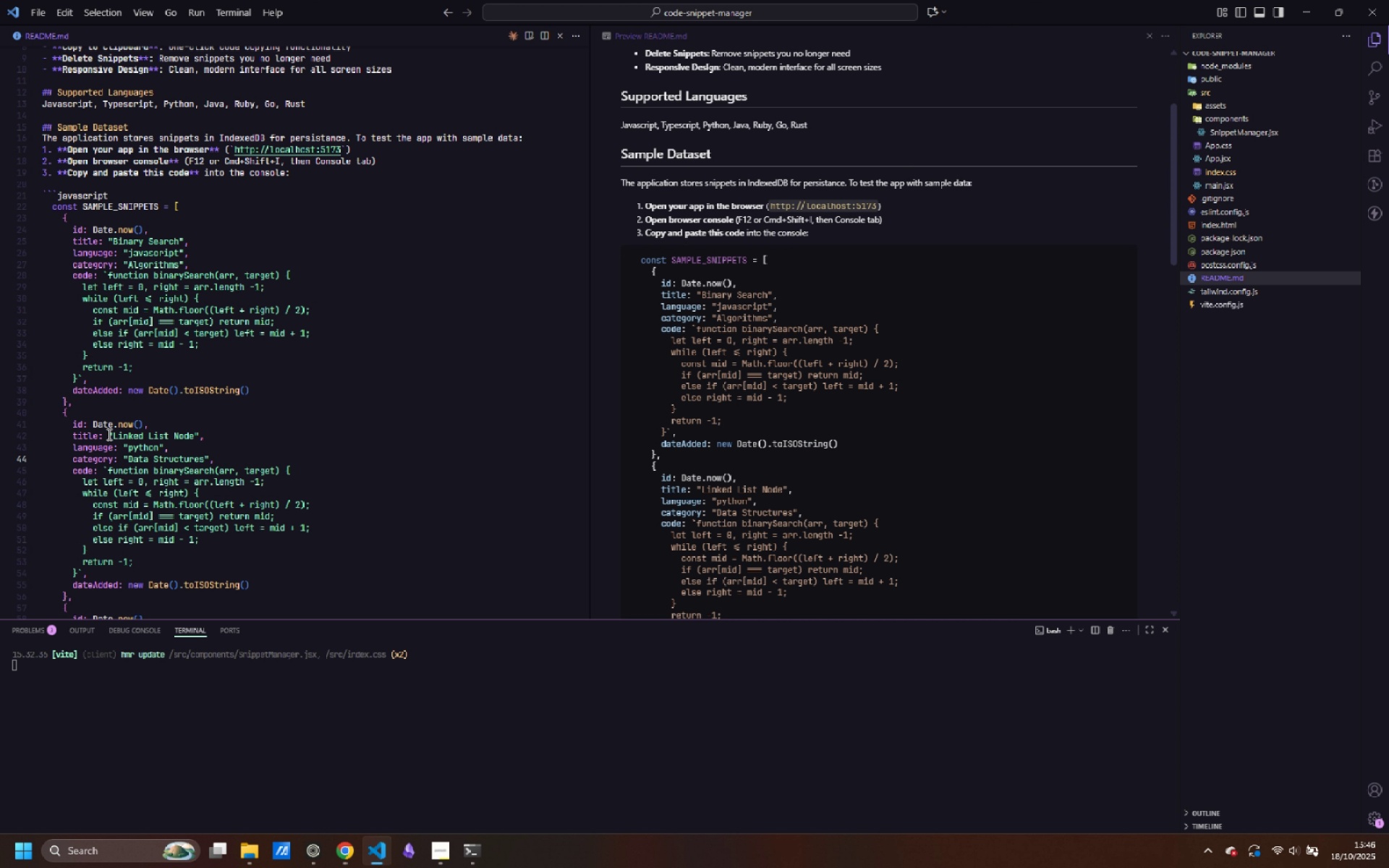 
left_click_drag(start_coordinate=[78, 571], to_coordinate=[109, 470])
 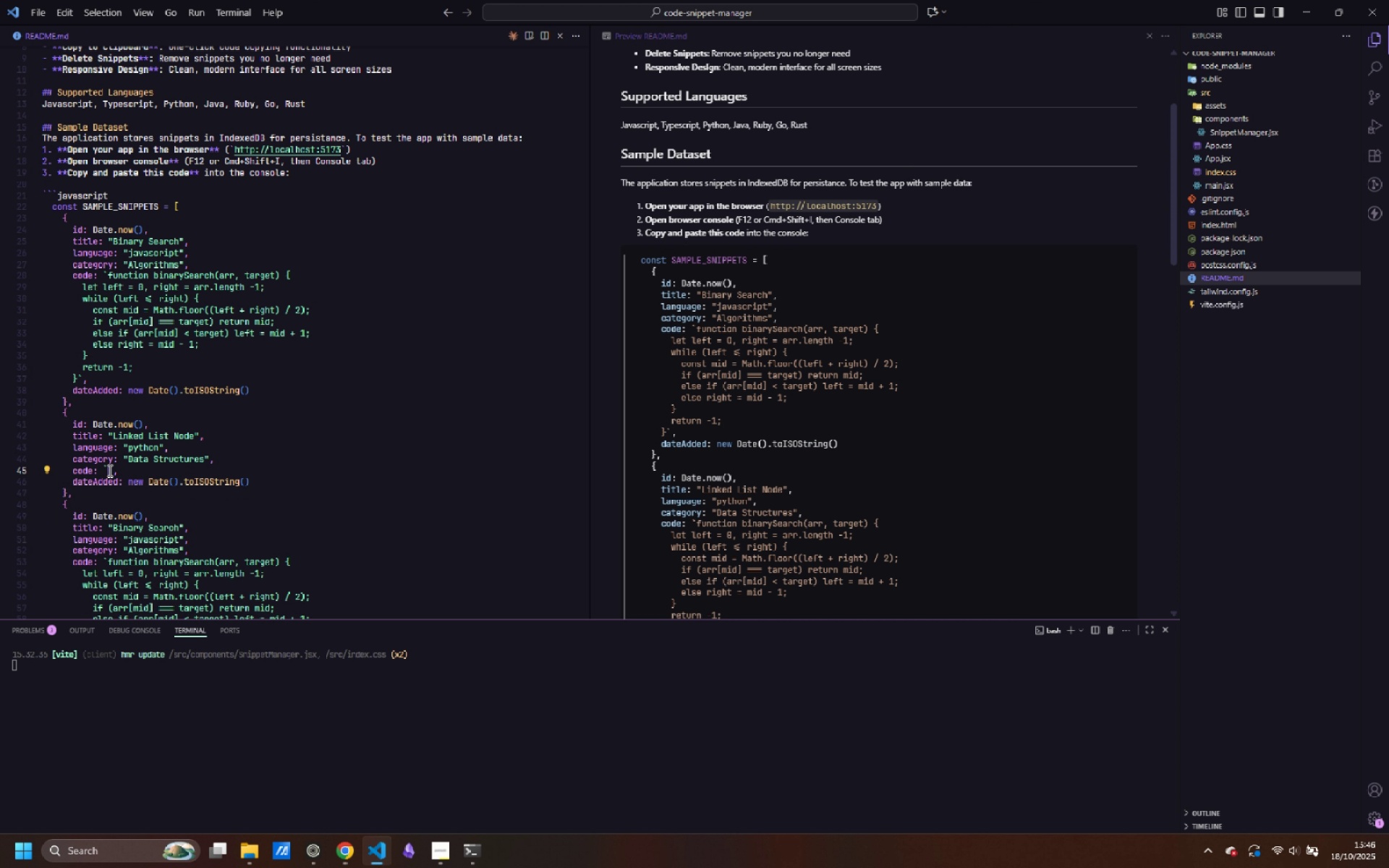 
key(Backspace)
 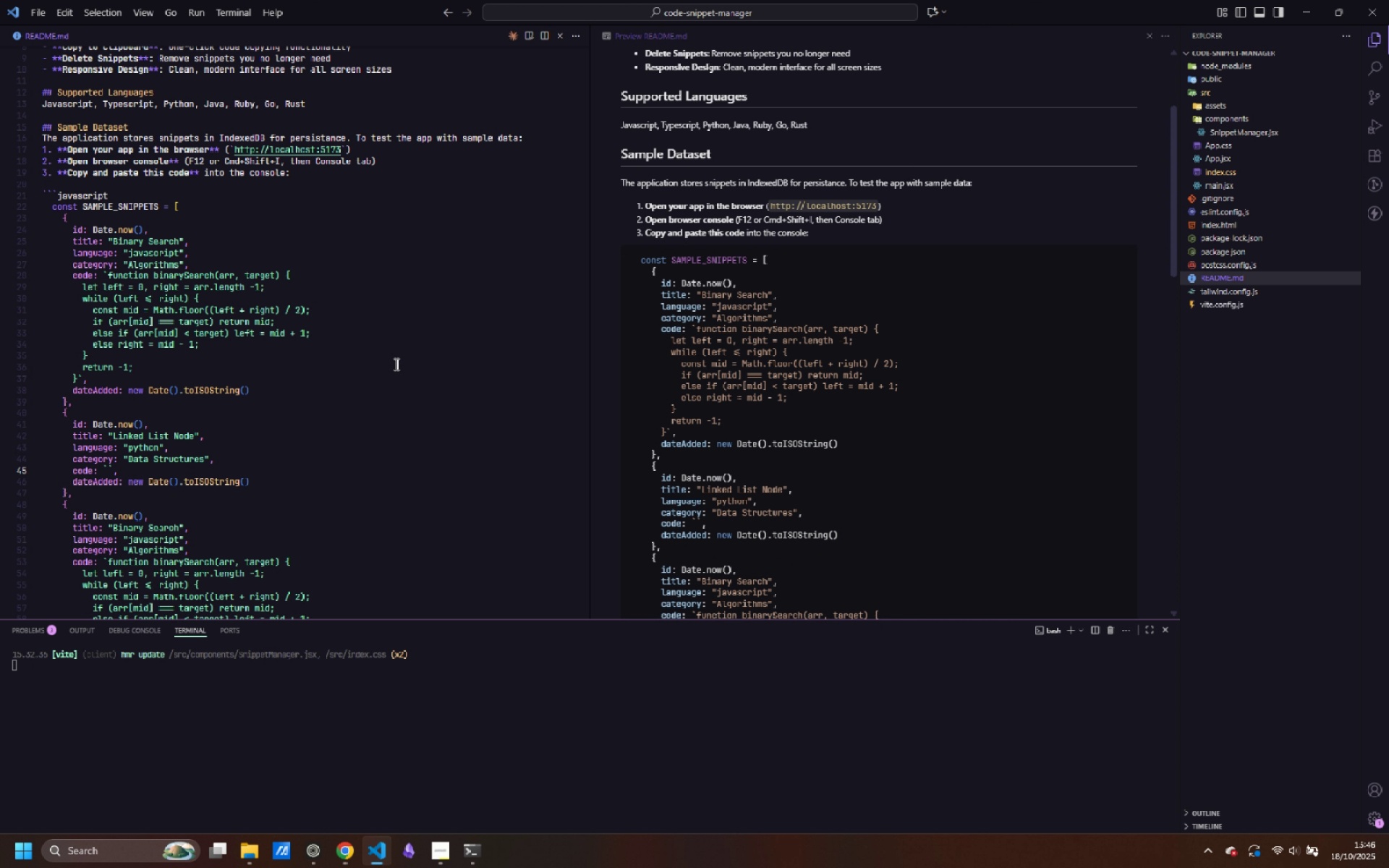 
key(Enter)
 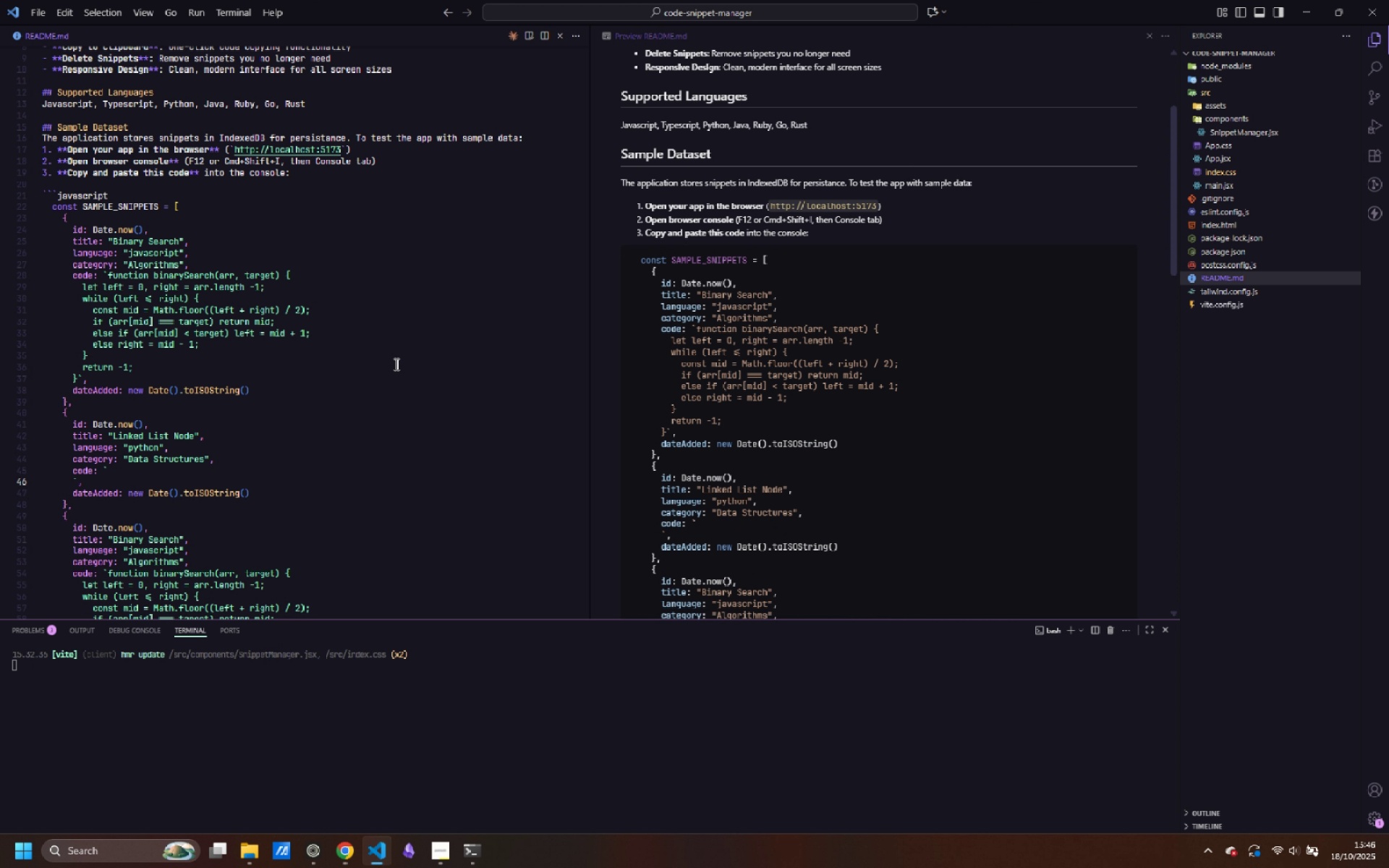 
key(Enter)
 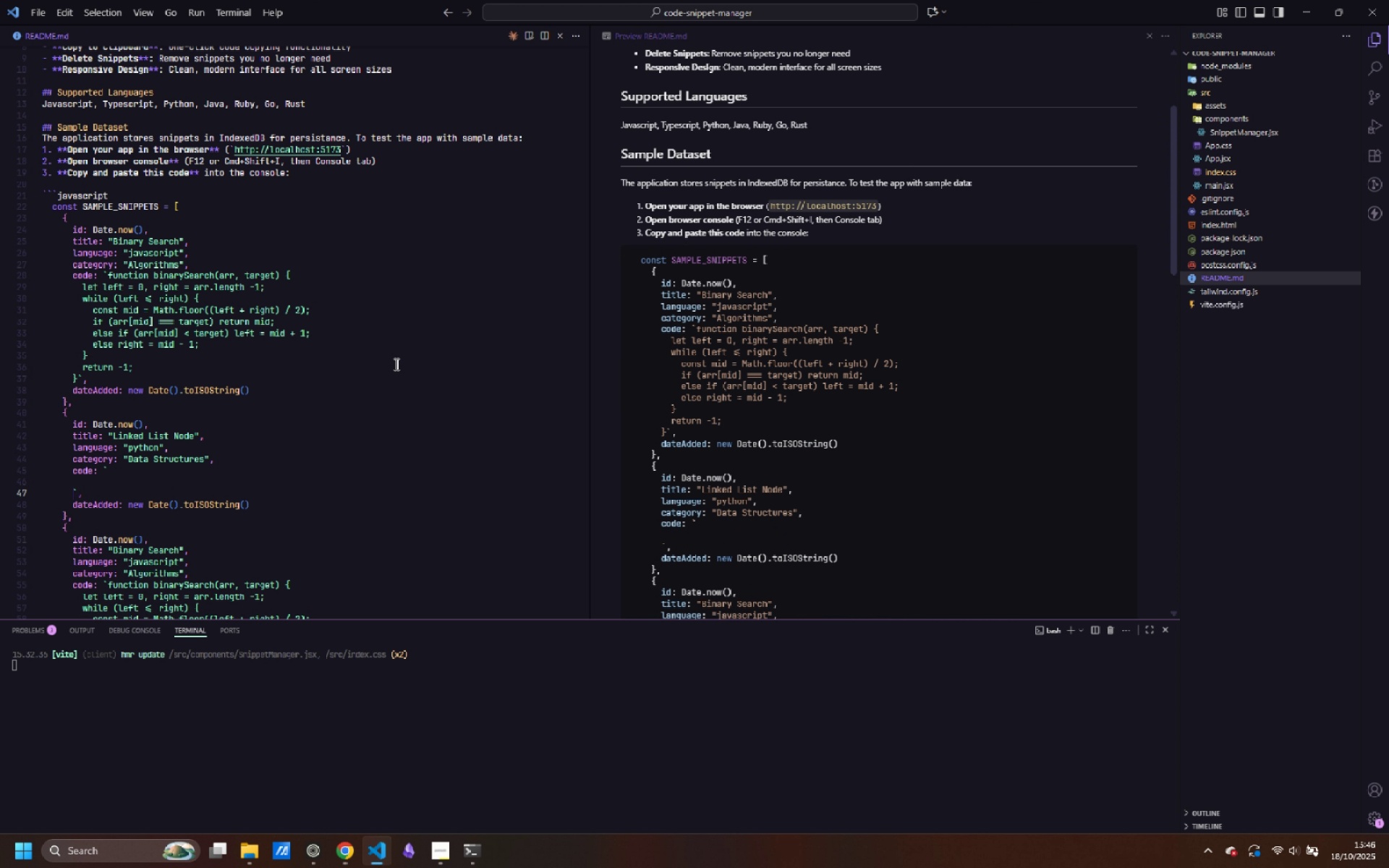 
key(ArrowUp)
 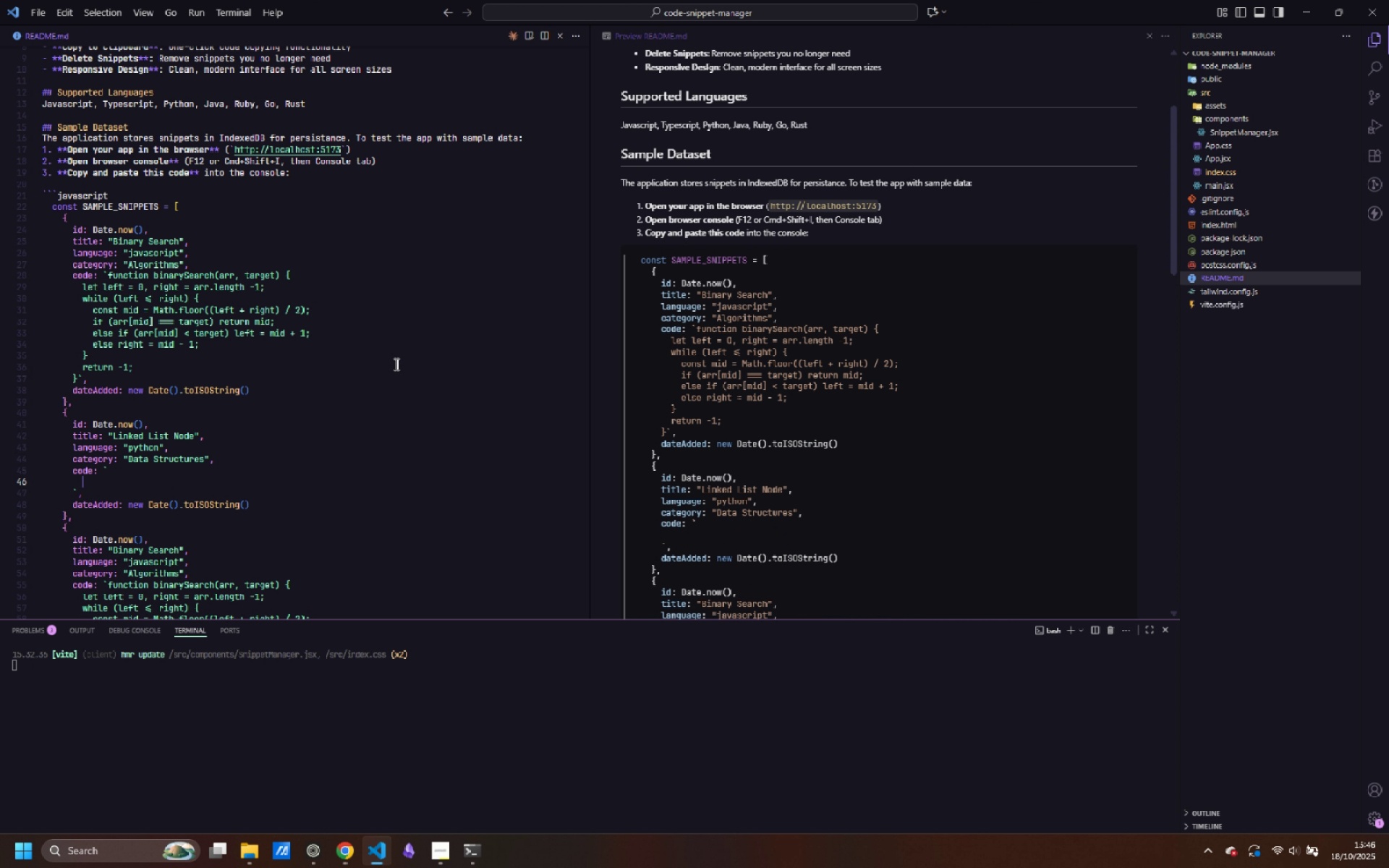 
key(Tab)
 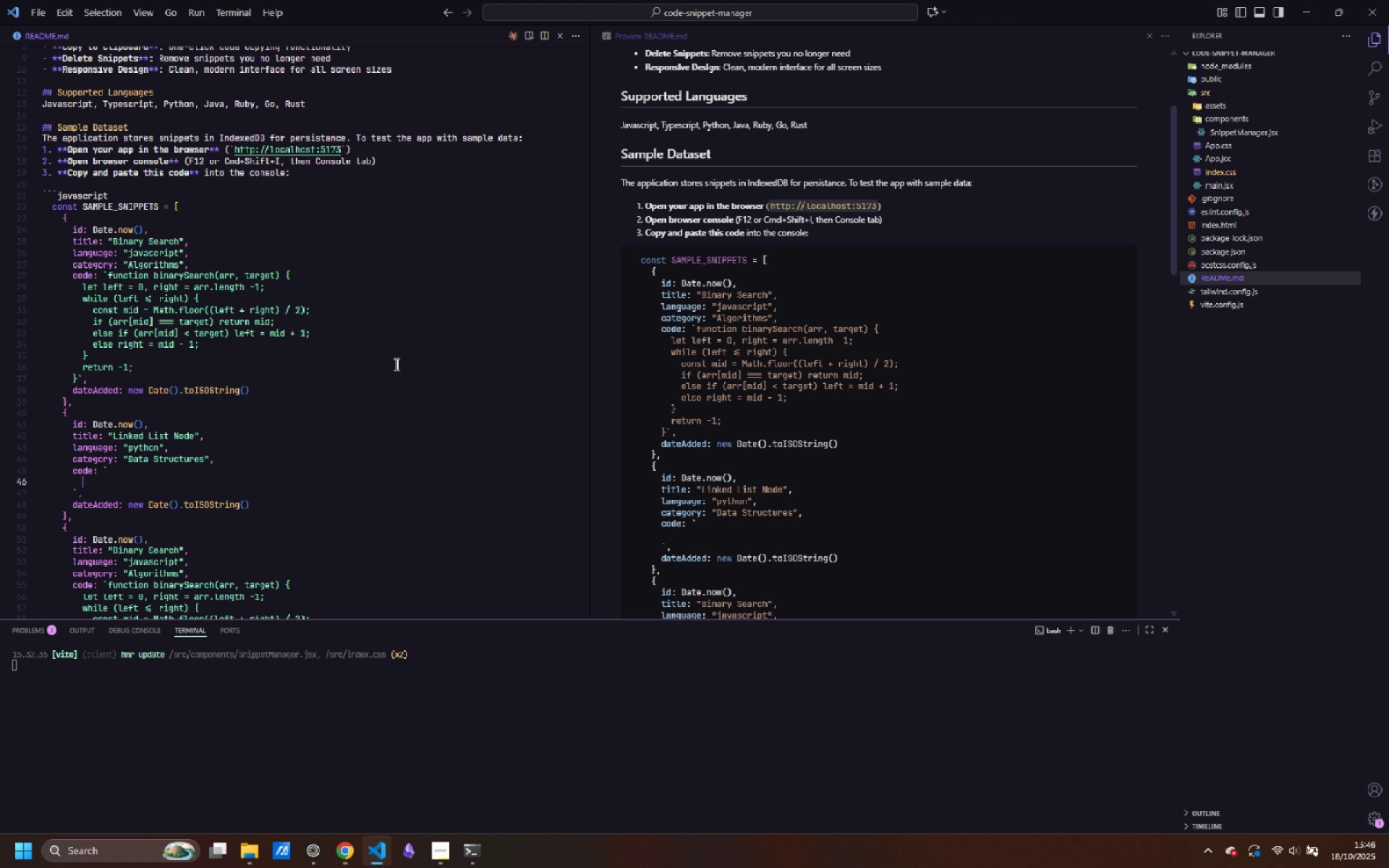 
wait(14.23)
 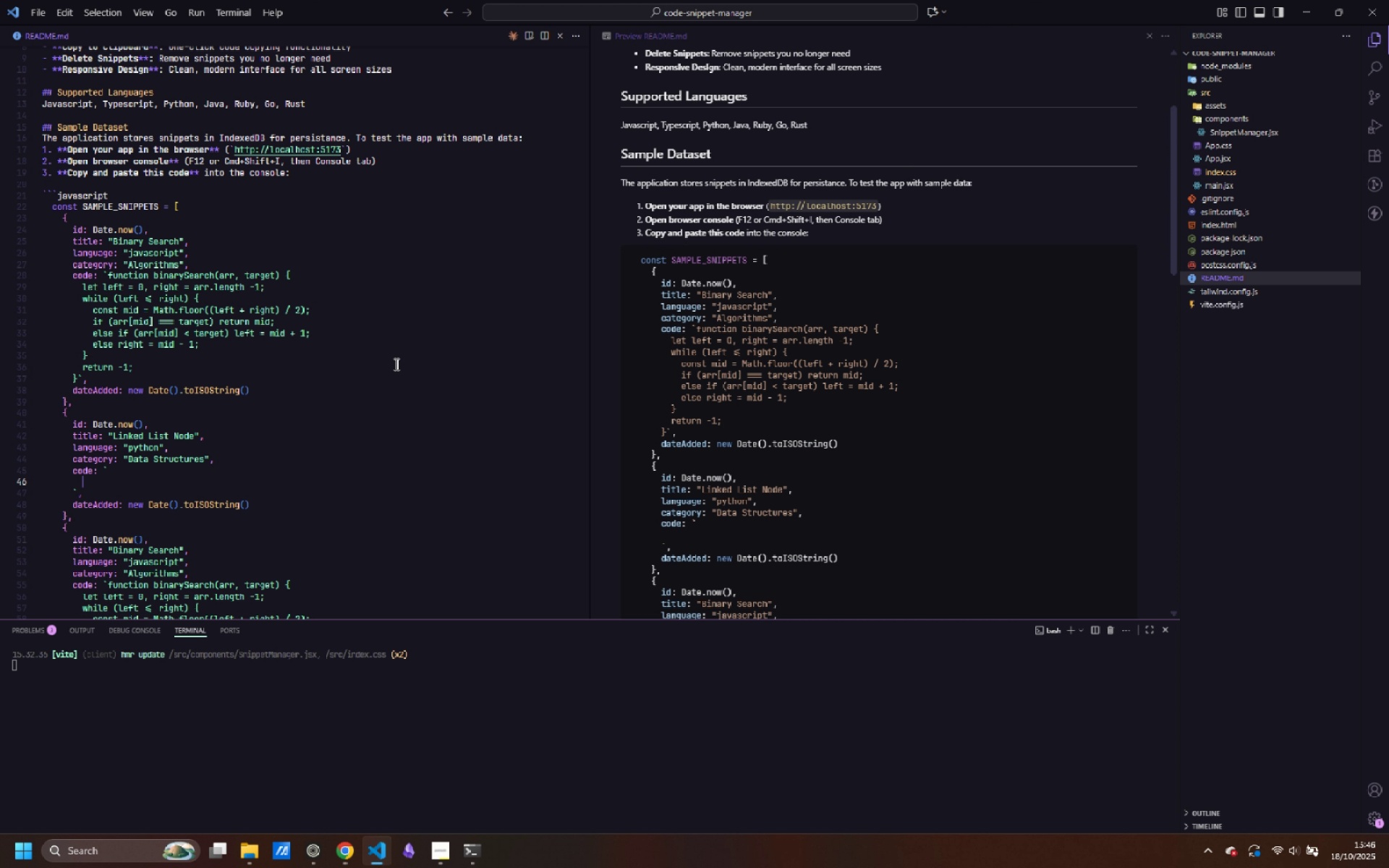 
left_click([152, 467])
 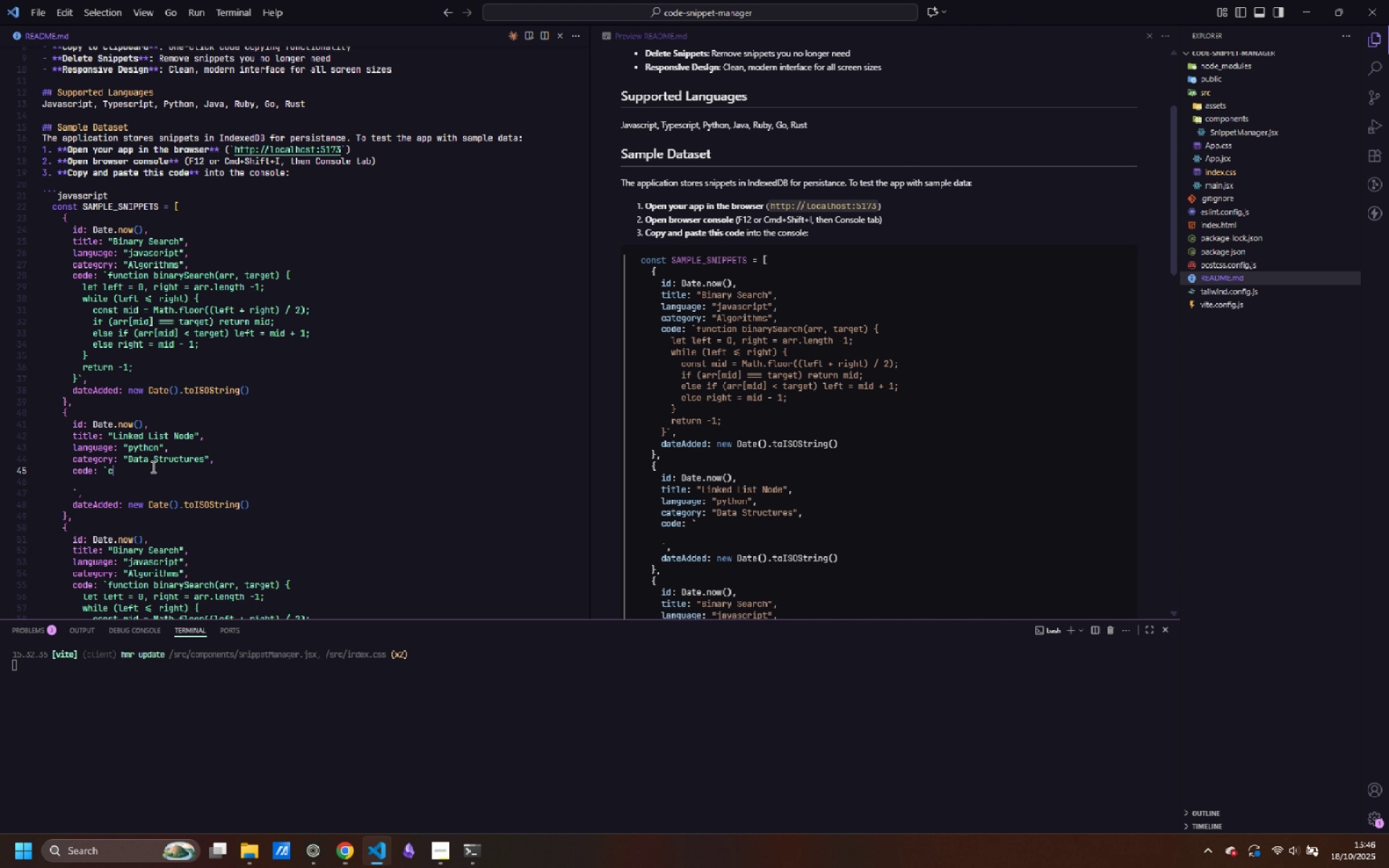 
type(class Node:)
 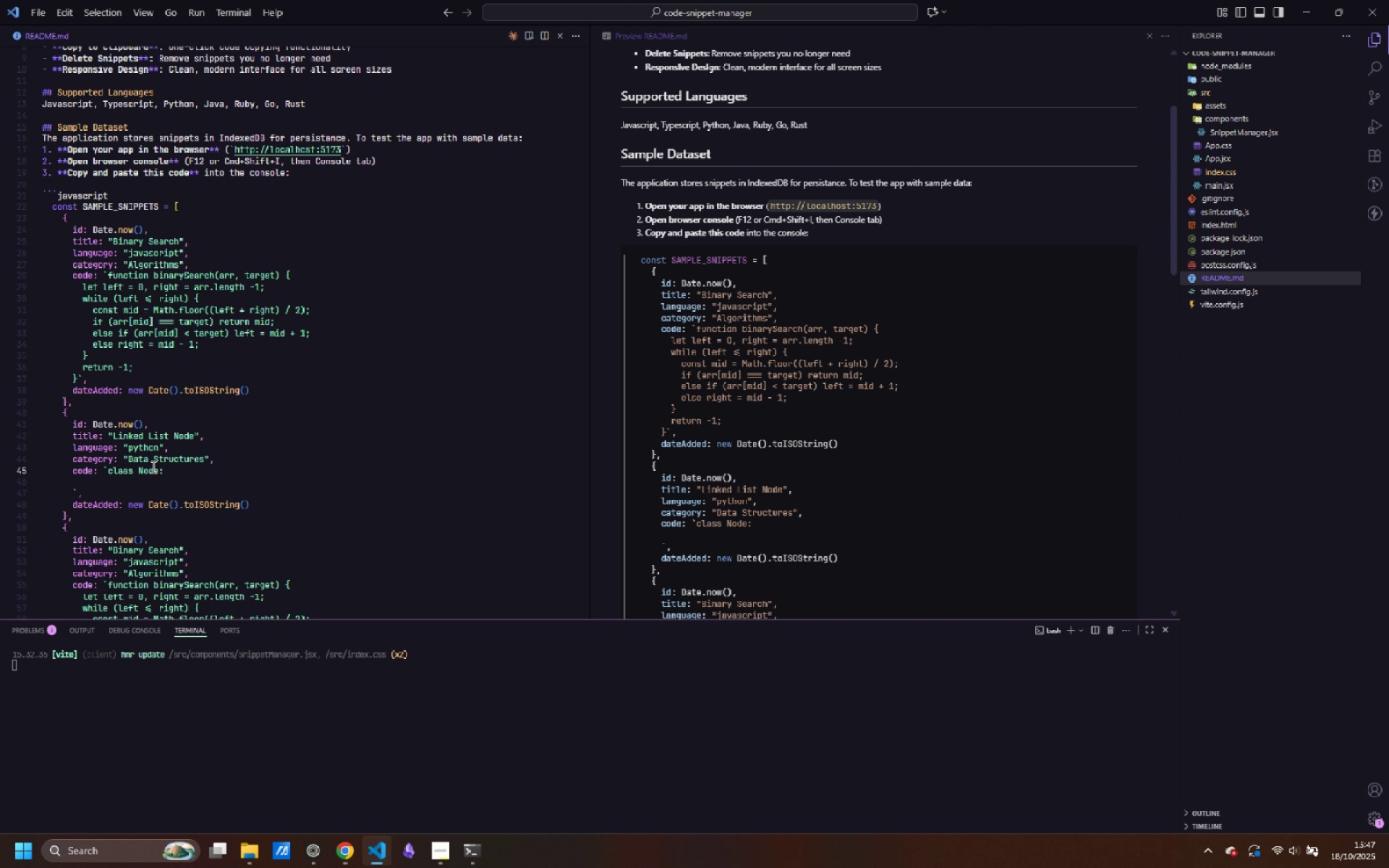 
key(ArrowDown)
 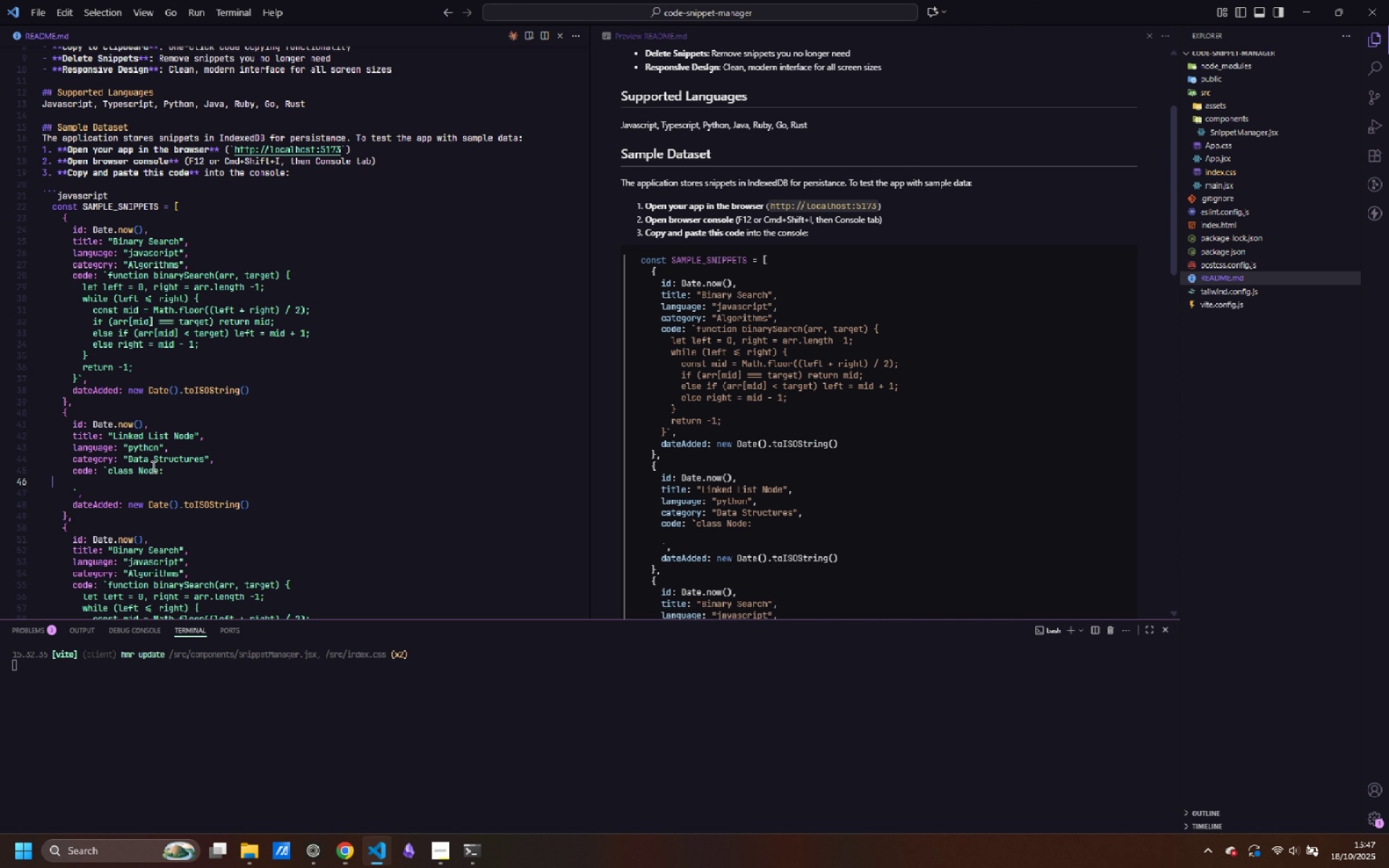 
key(Tab)
key(Tab)
key(Tab)
key(Tab)
key(Backspace)
type(def __init__(self, data)
 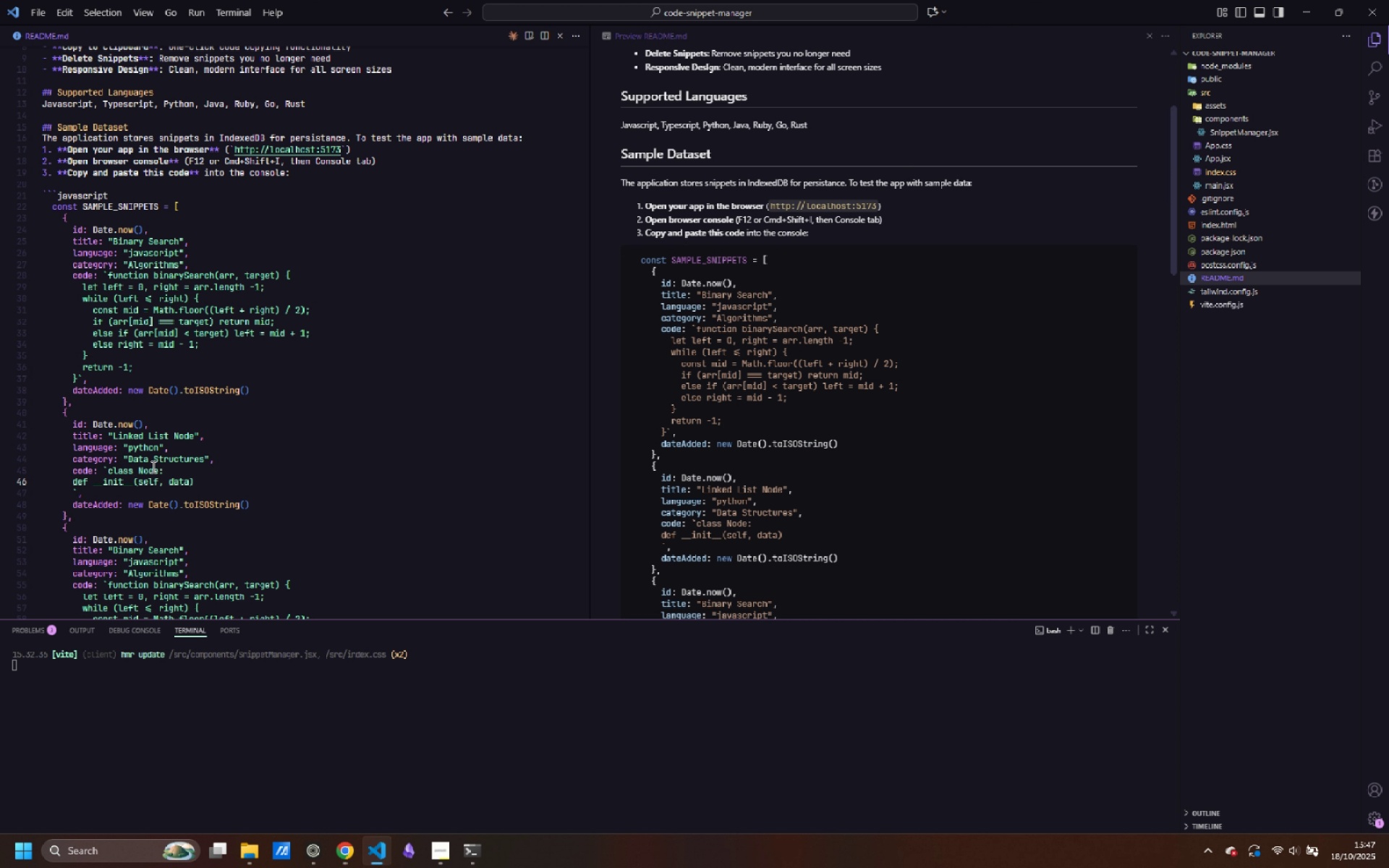 
key(ArrowRight)
 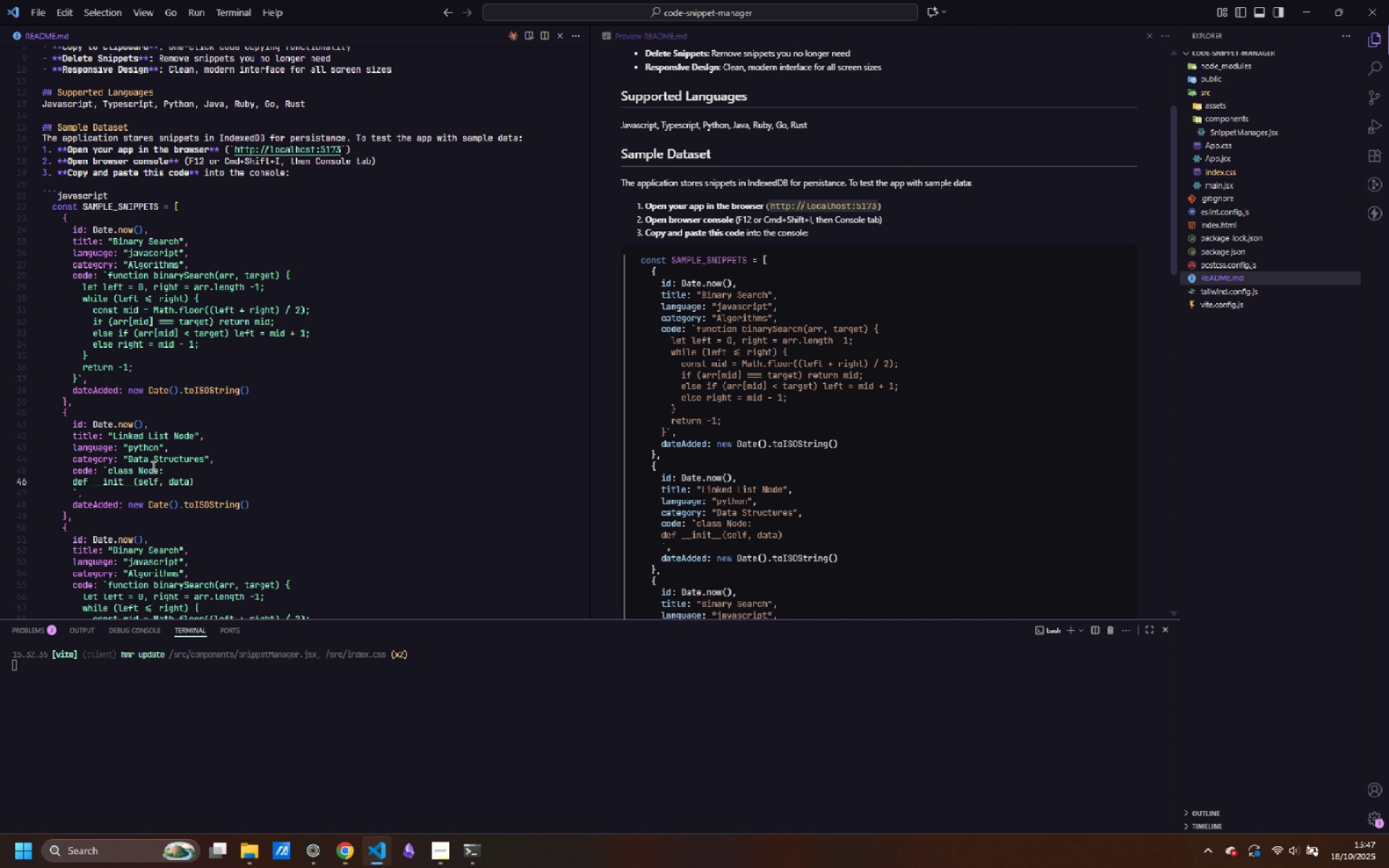 
key(Shift+Semicolon)
 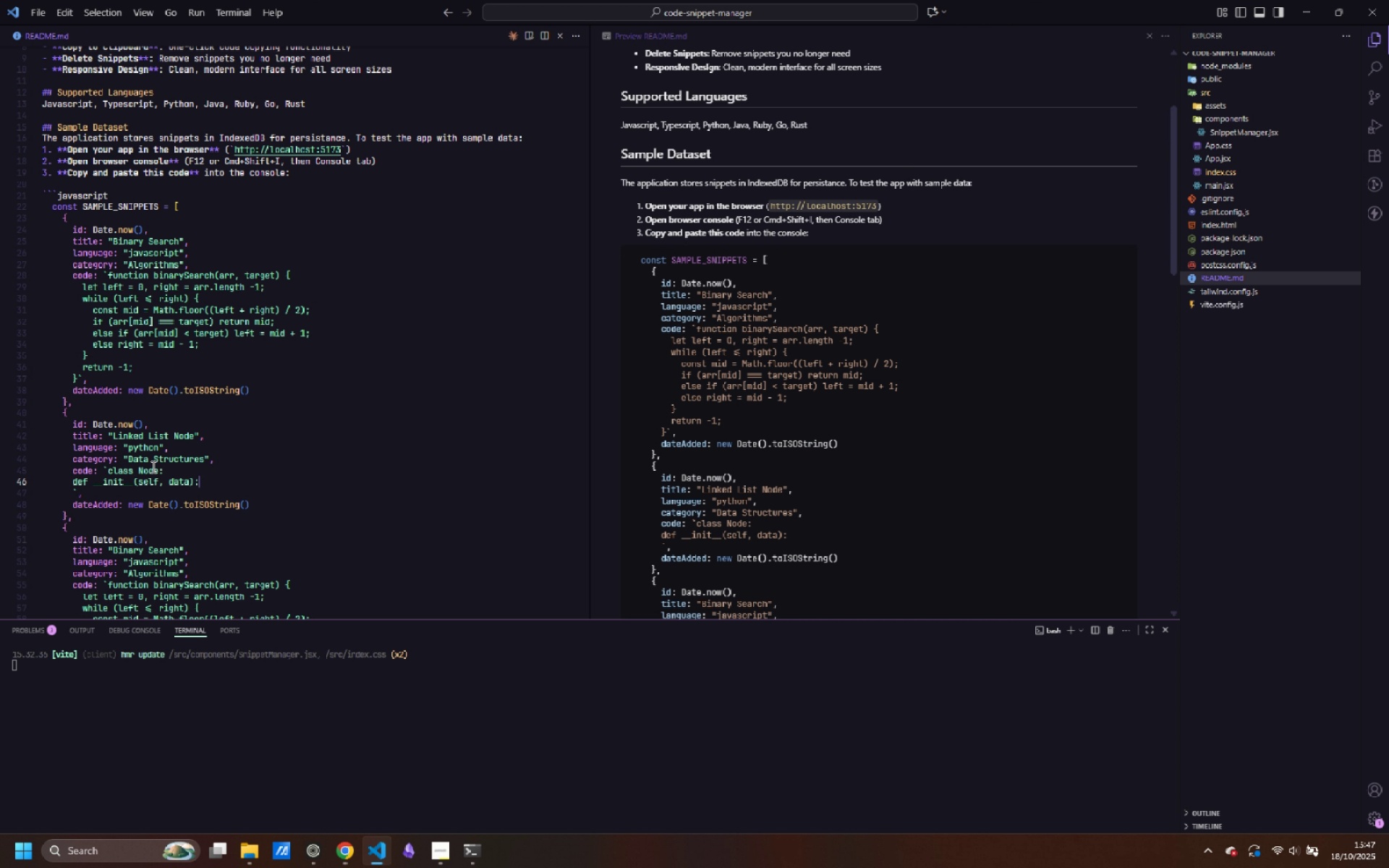 
key(Enter)
 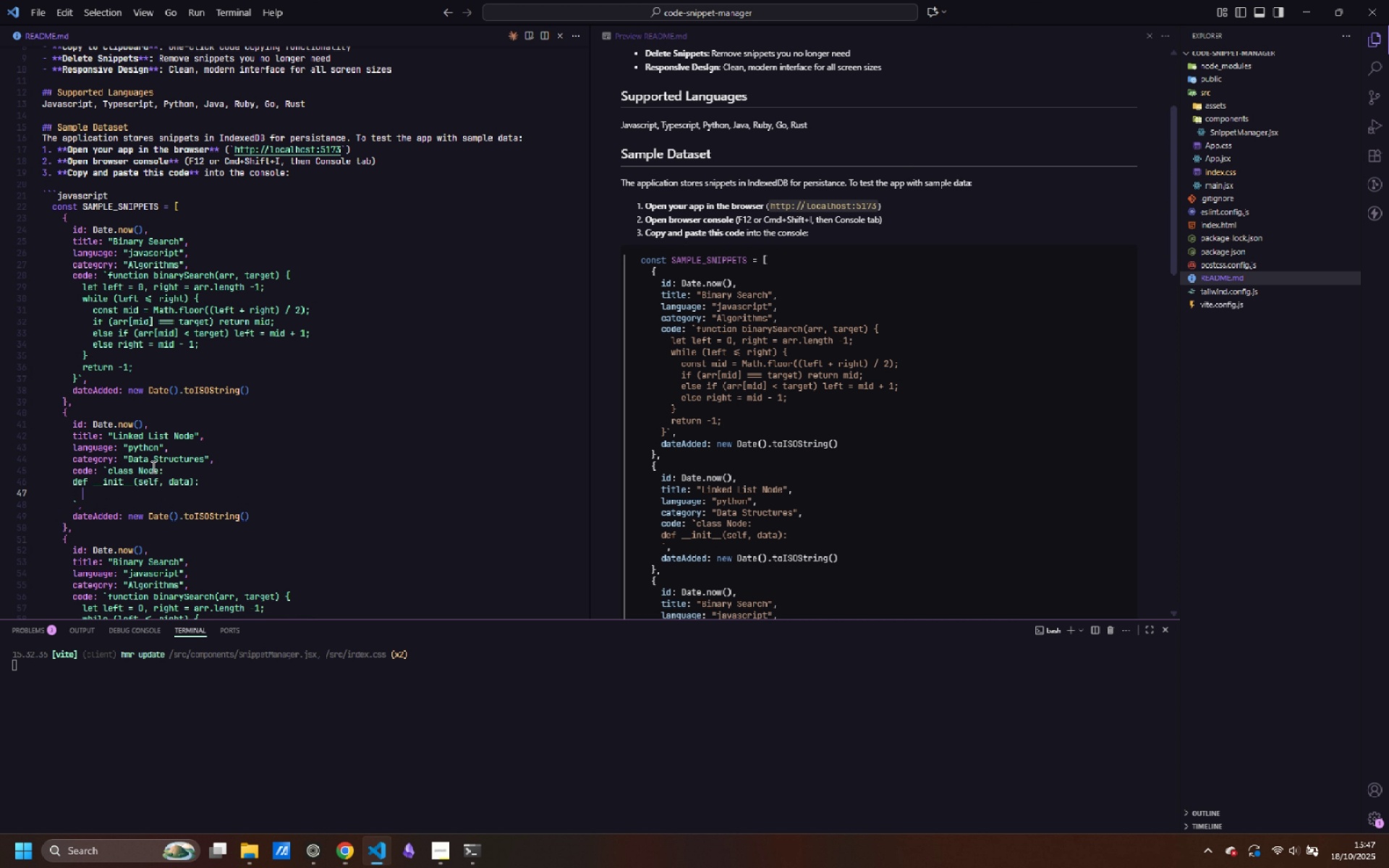 
key(Tab)
type(self.data = data)
 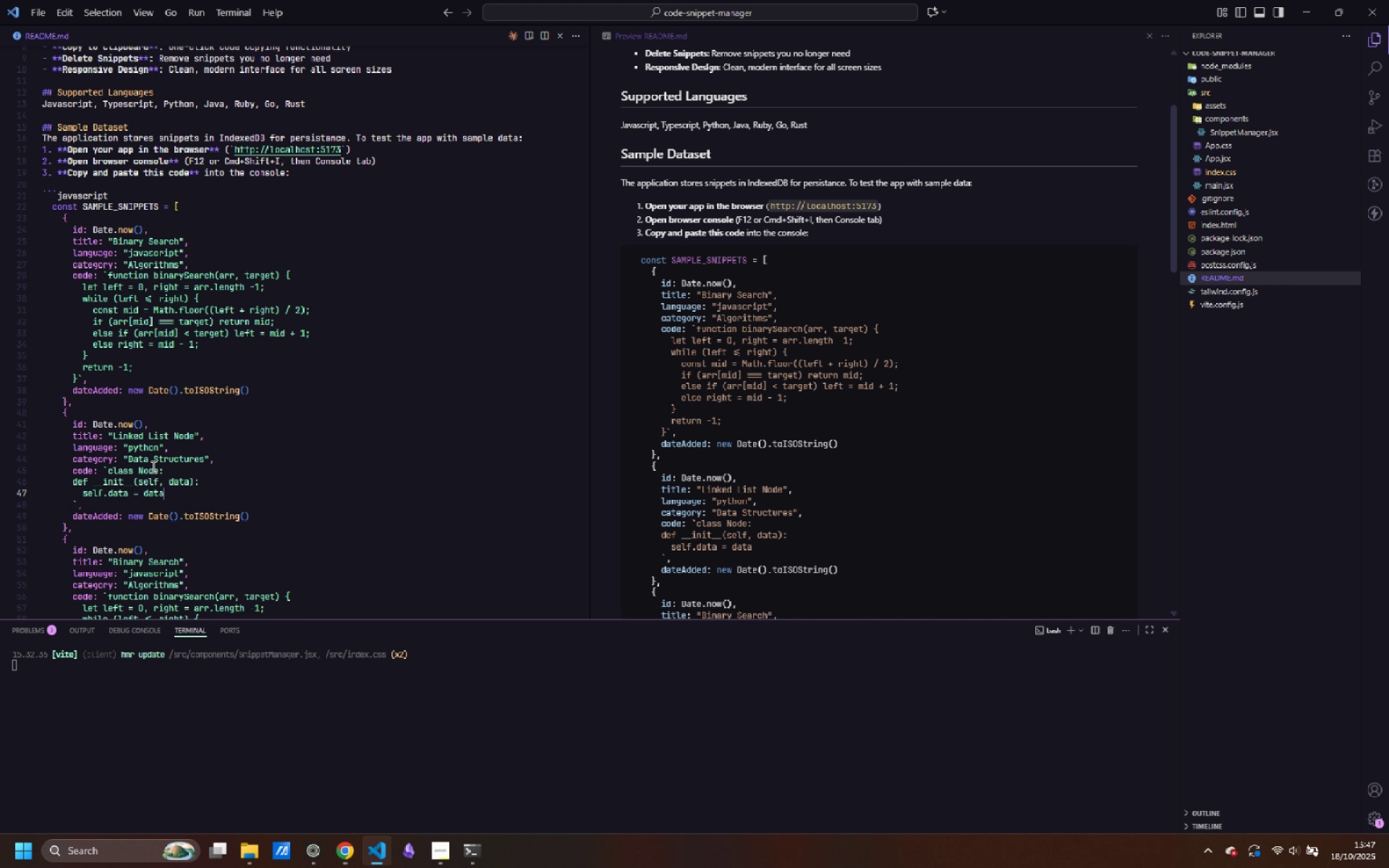 
key(Enter)
 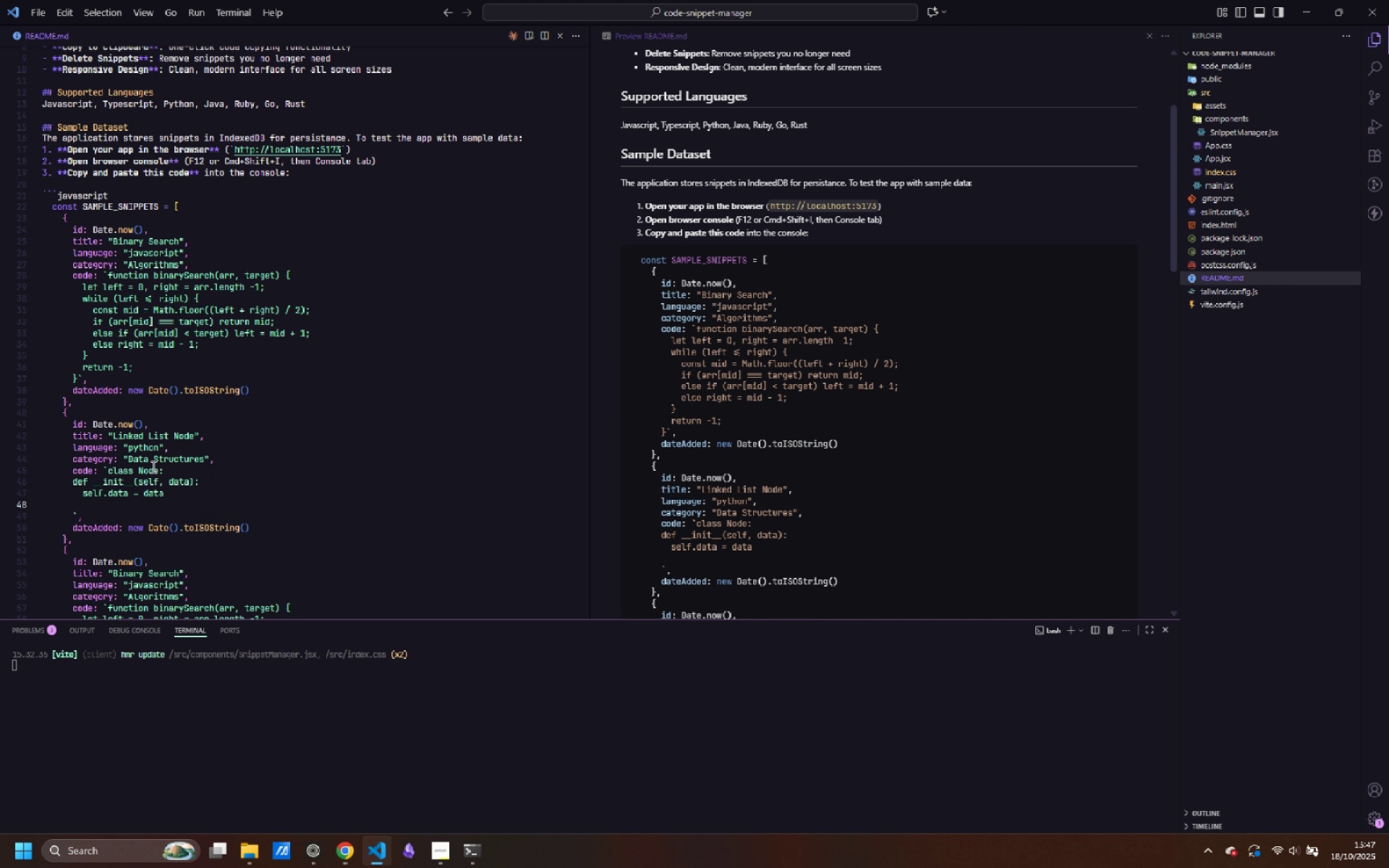 
type(self.next = None)
 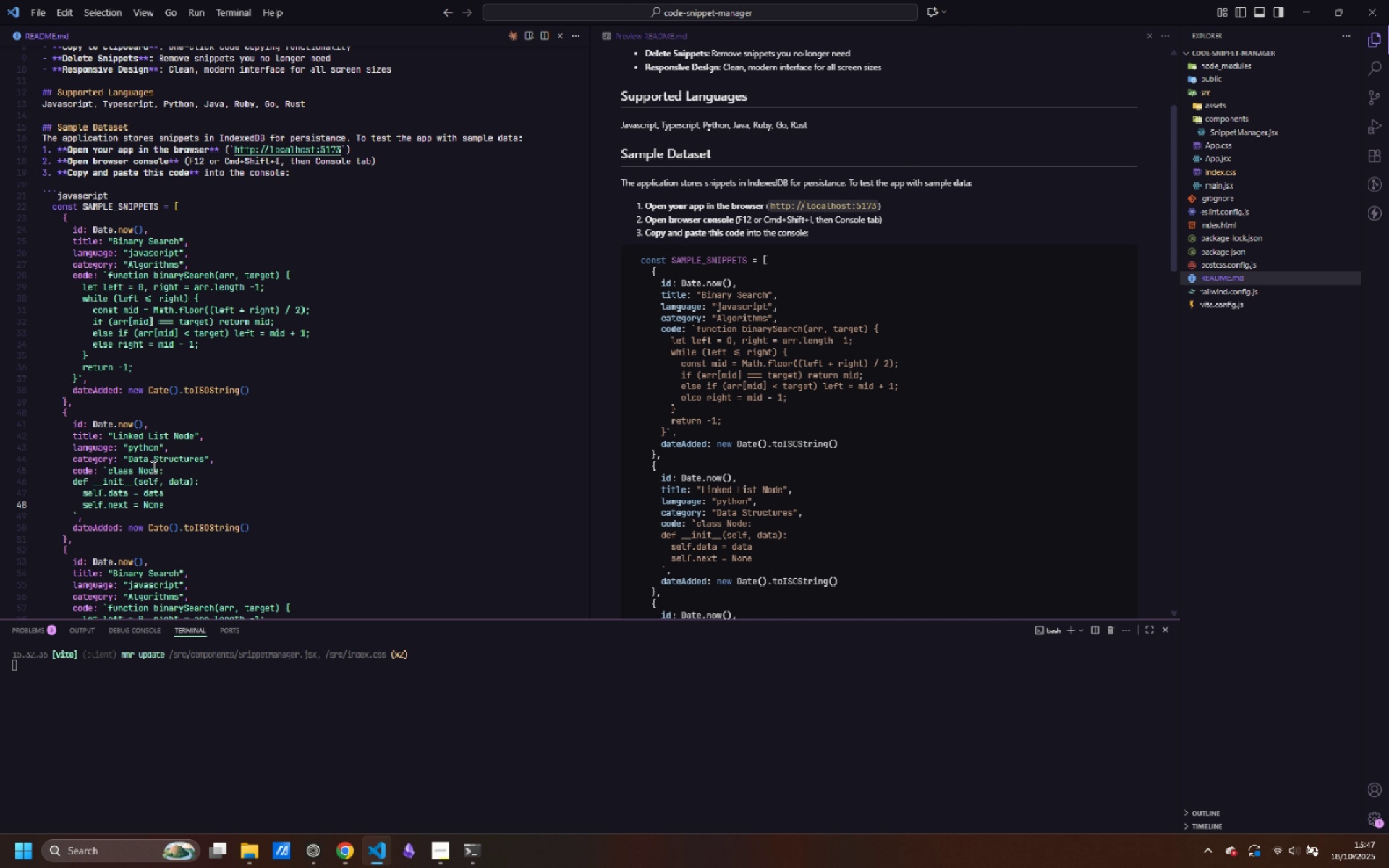 
wait(10.61)
 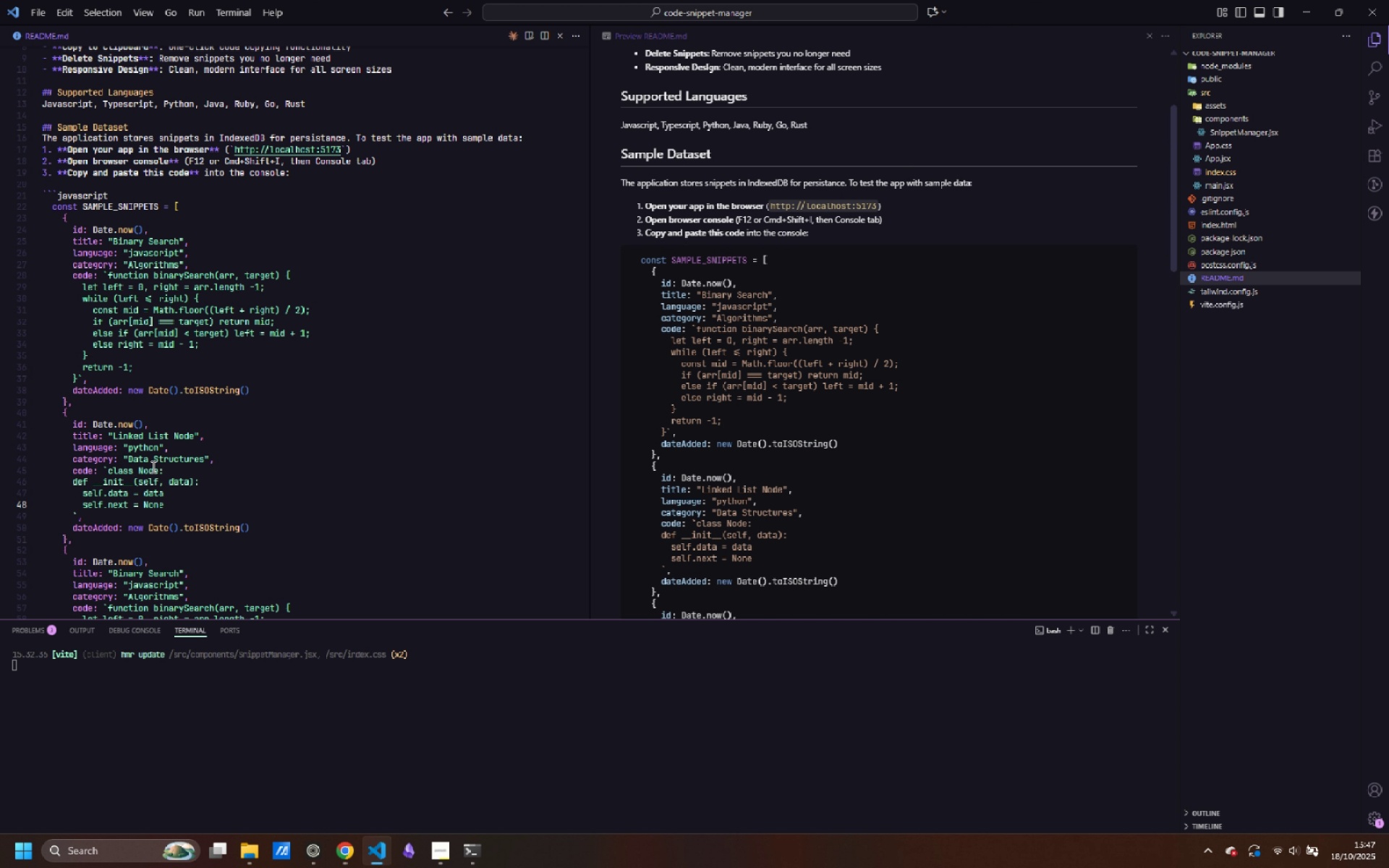 
scroll: coordinate [221, 509], scroll_direction: down, amount: 4.0
 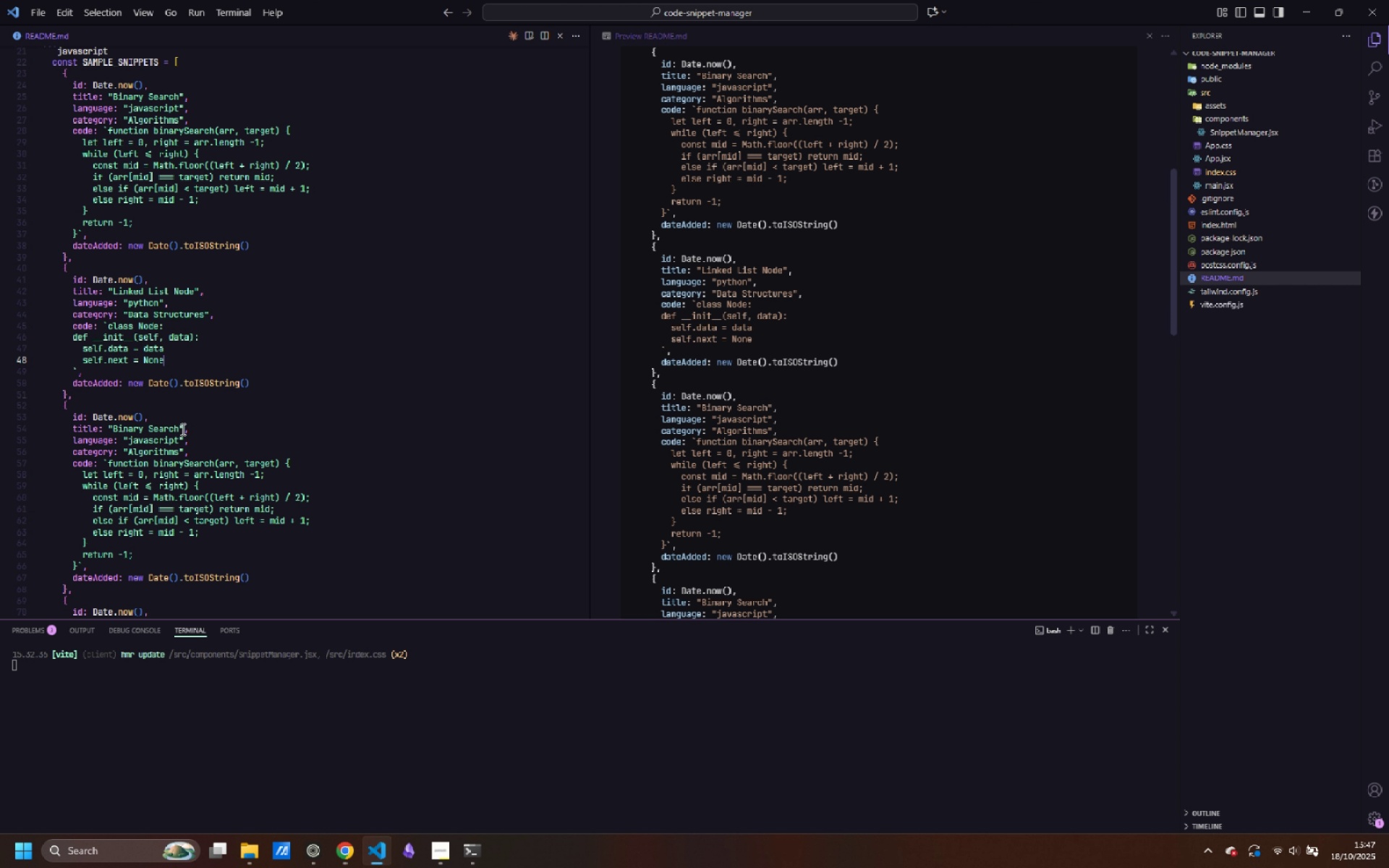 
left_click_drag(start_coordinate=[178, 429], to_coordinate=[115, 426])
 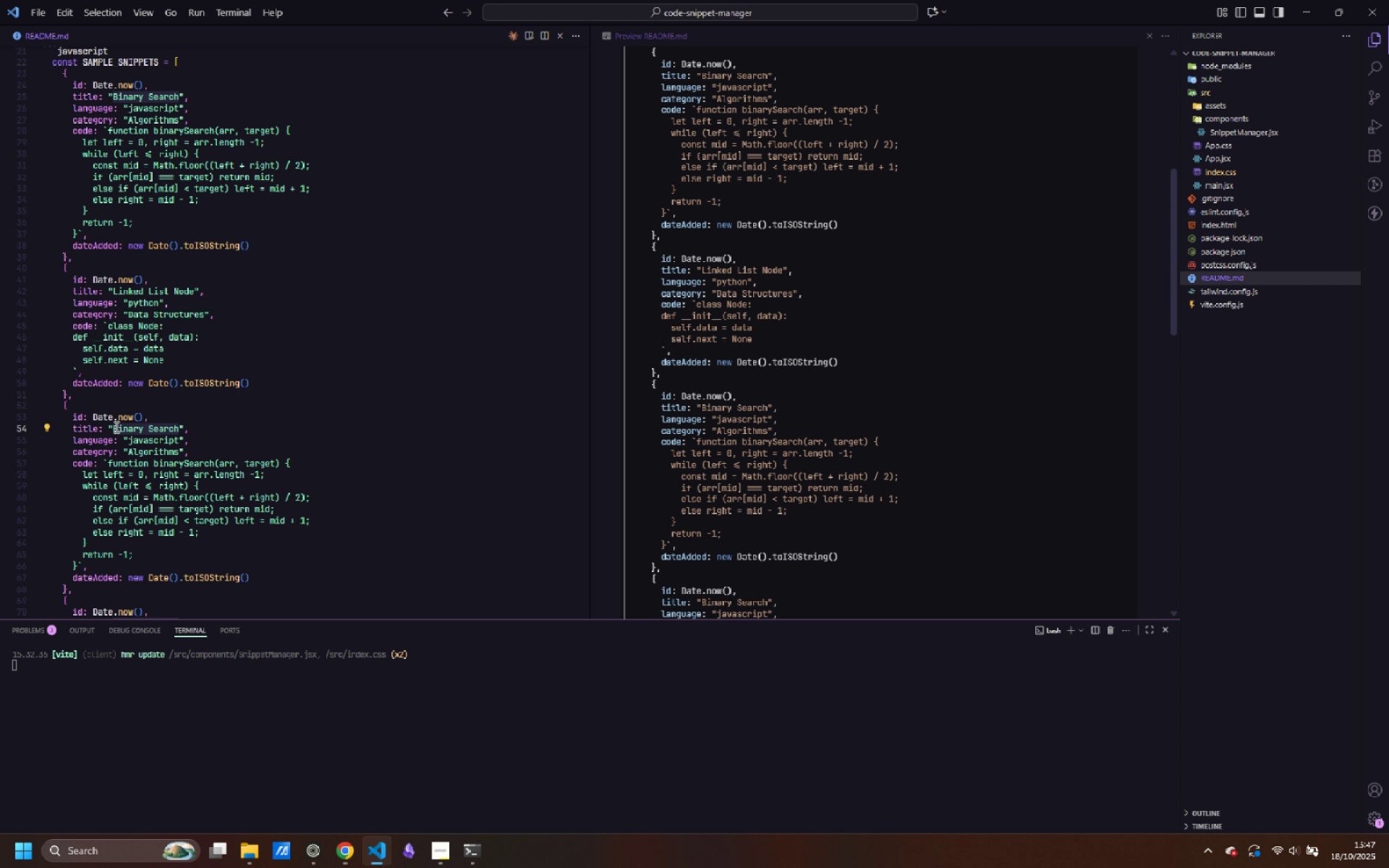 
type(ASync )
 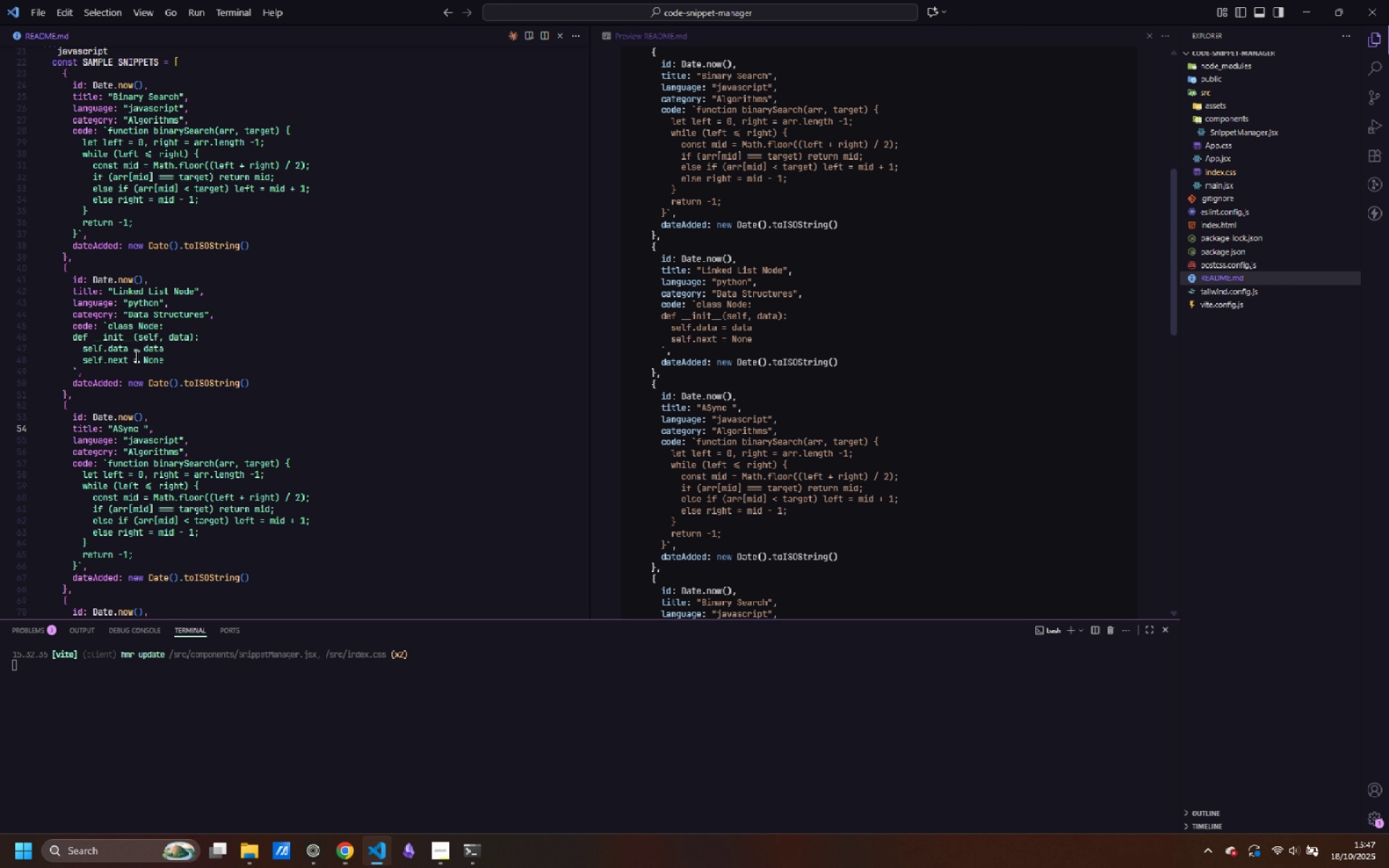 
key(Control+ArrowLeft)
 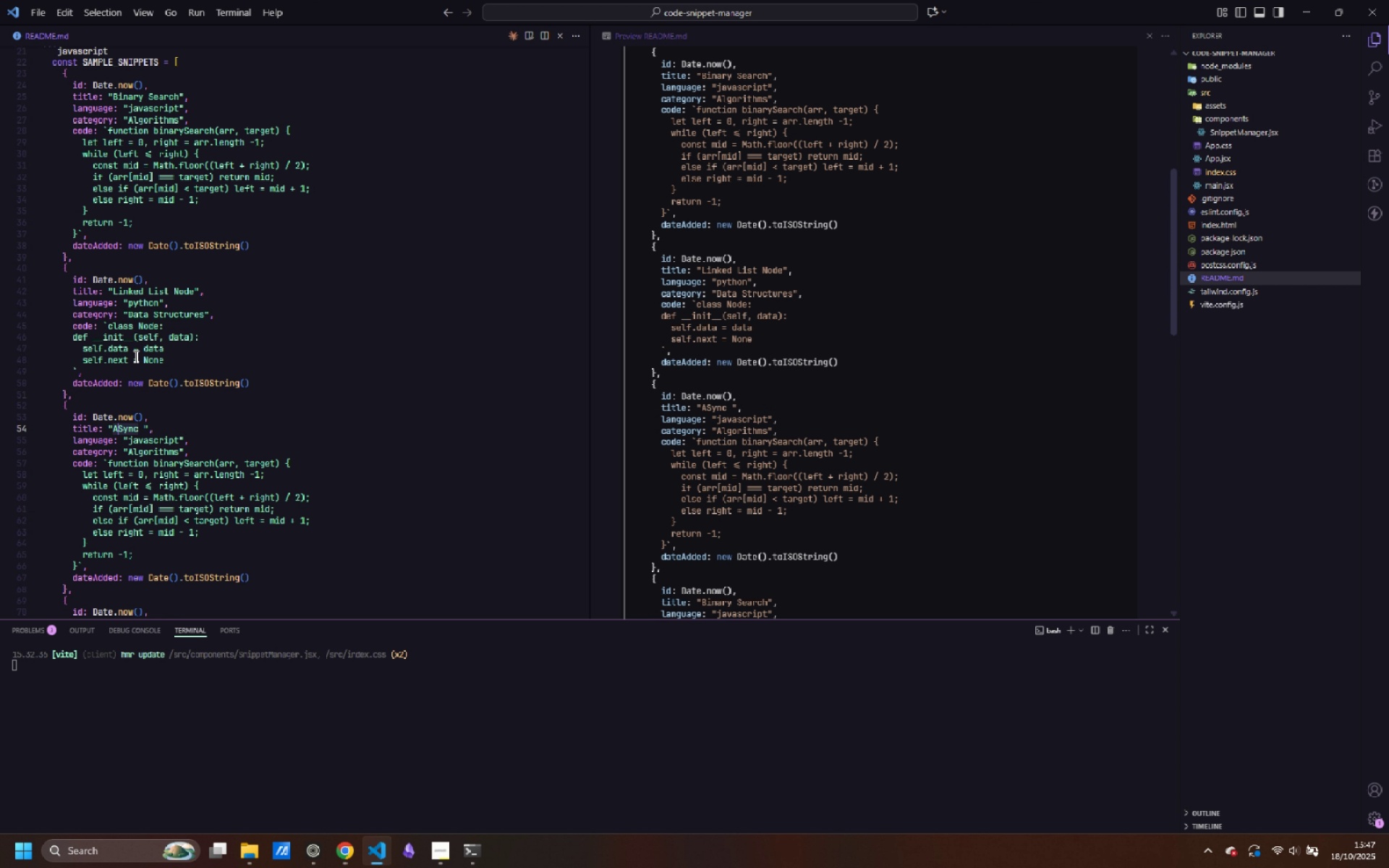 
key(ArrowRight)
 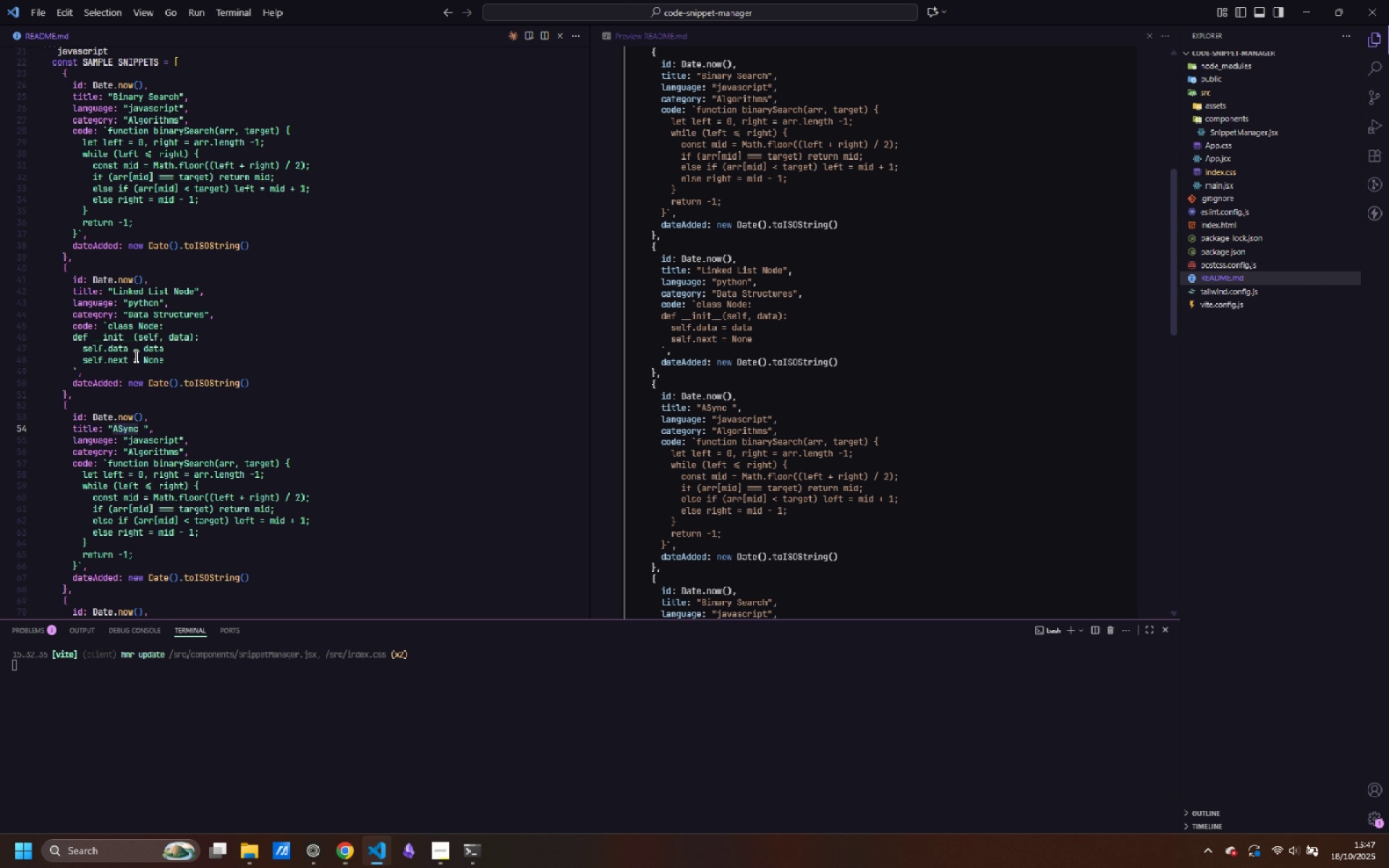 
key(ArrowRight)
 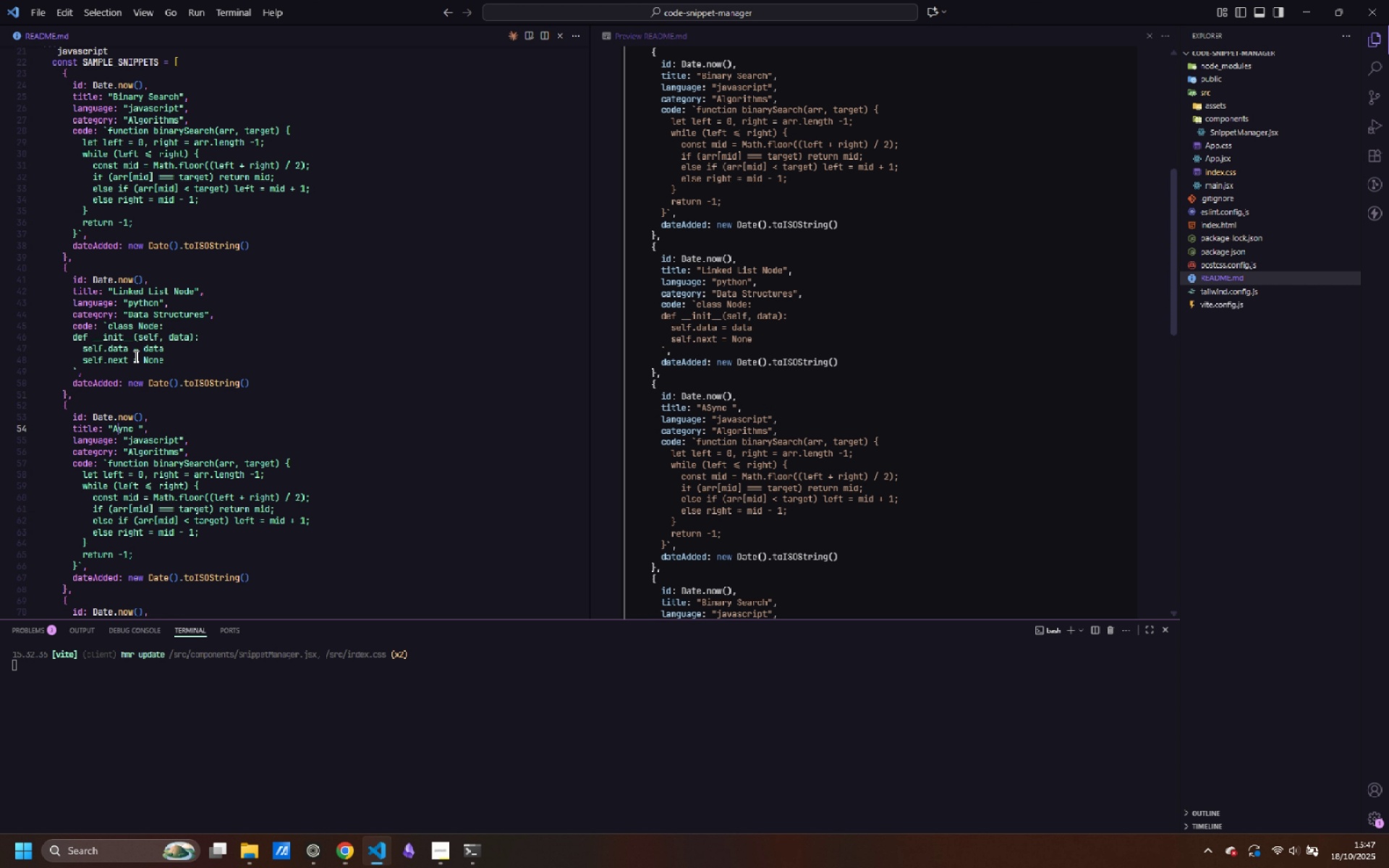 
key(Backspace)
 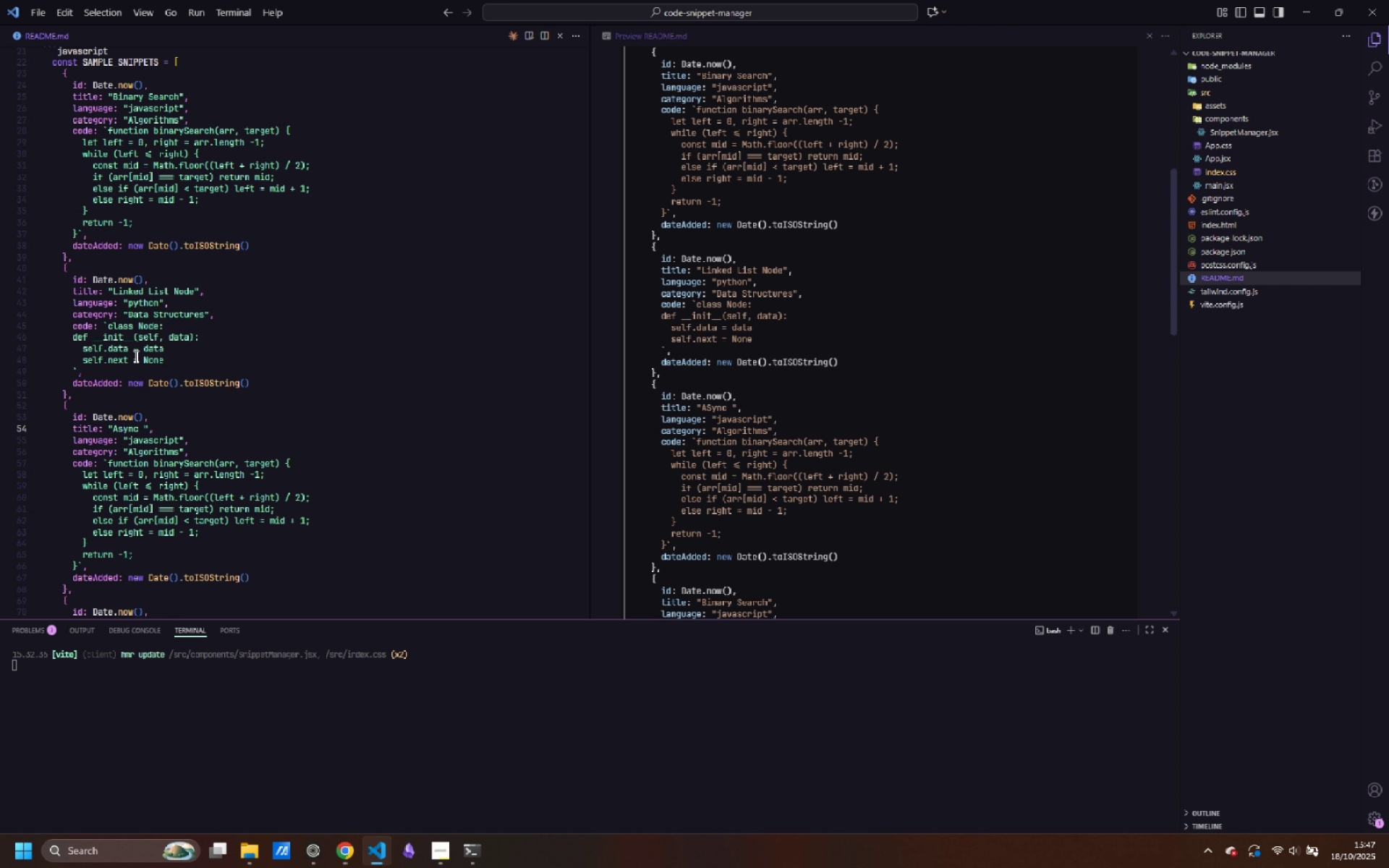 
key(S)
 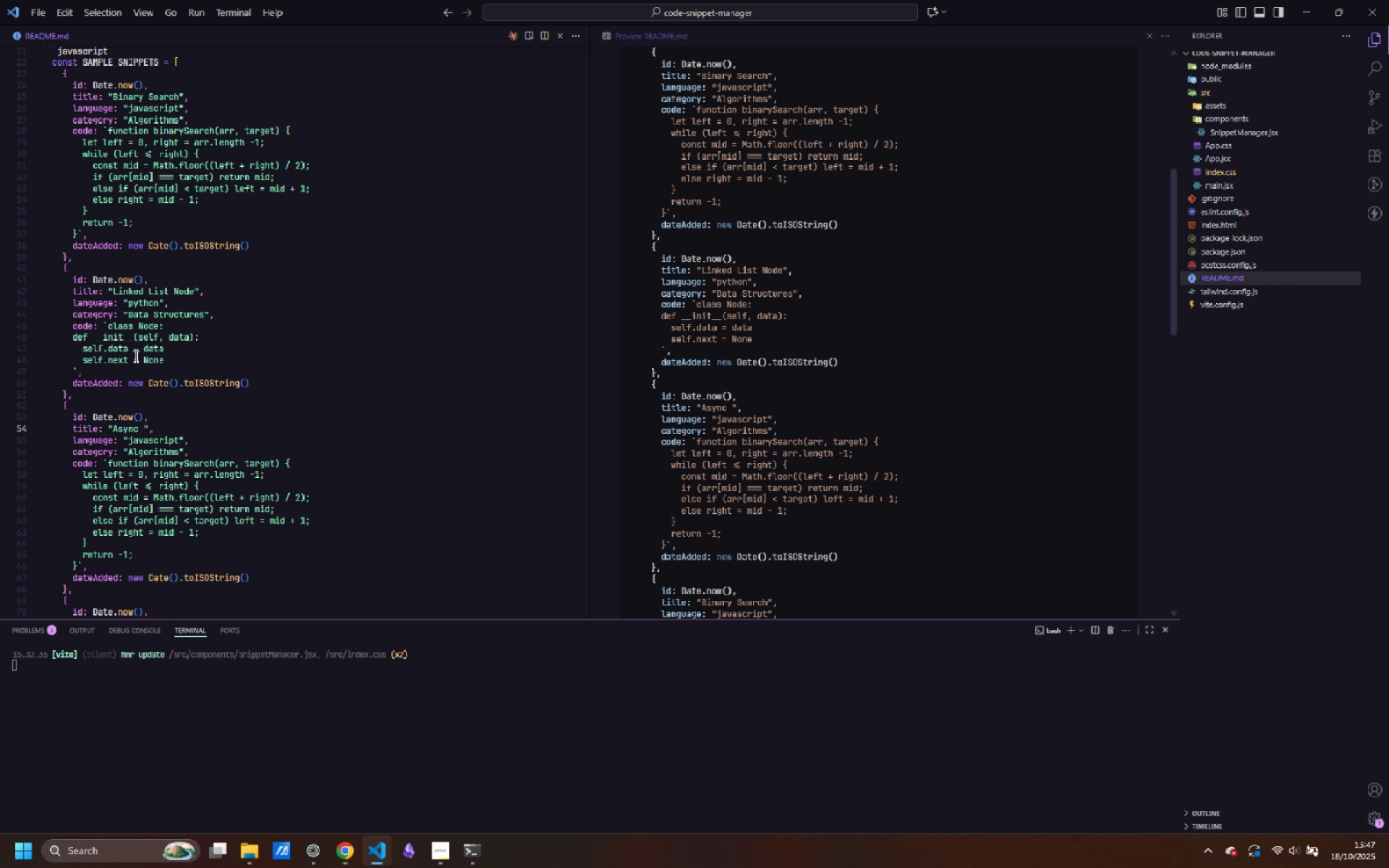 
key(Control+ArrowRight)
 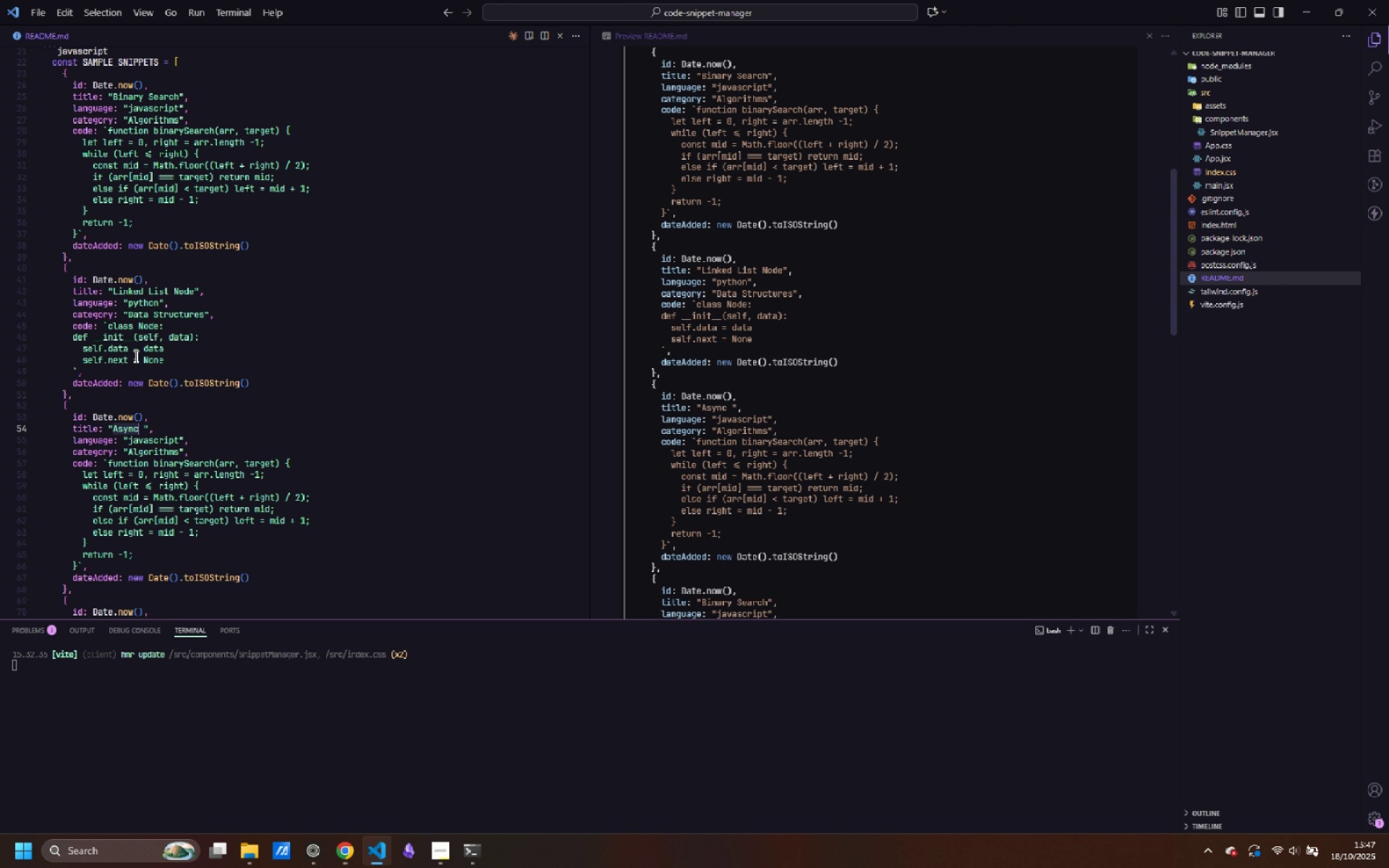 
key(ArrowRight)
 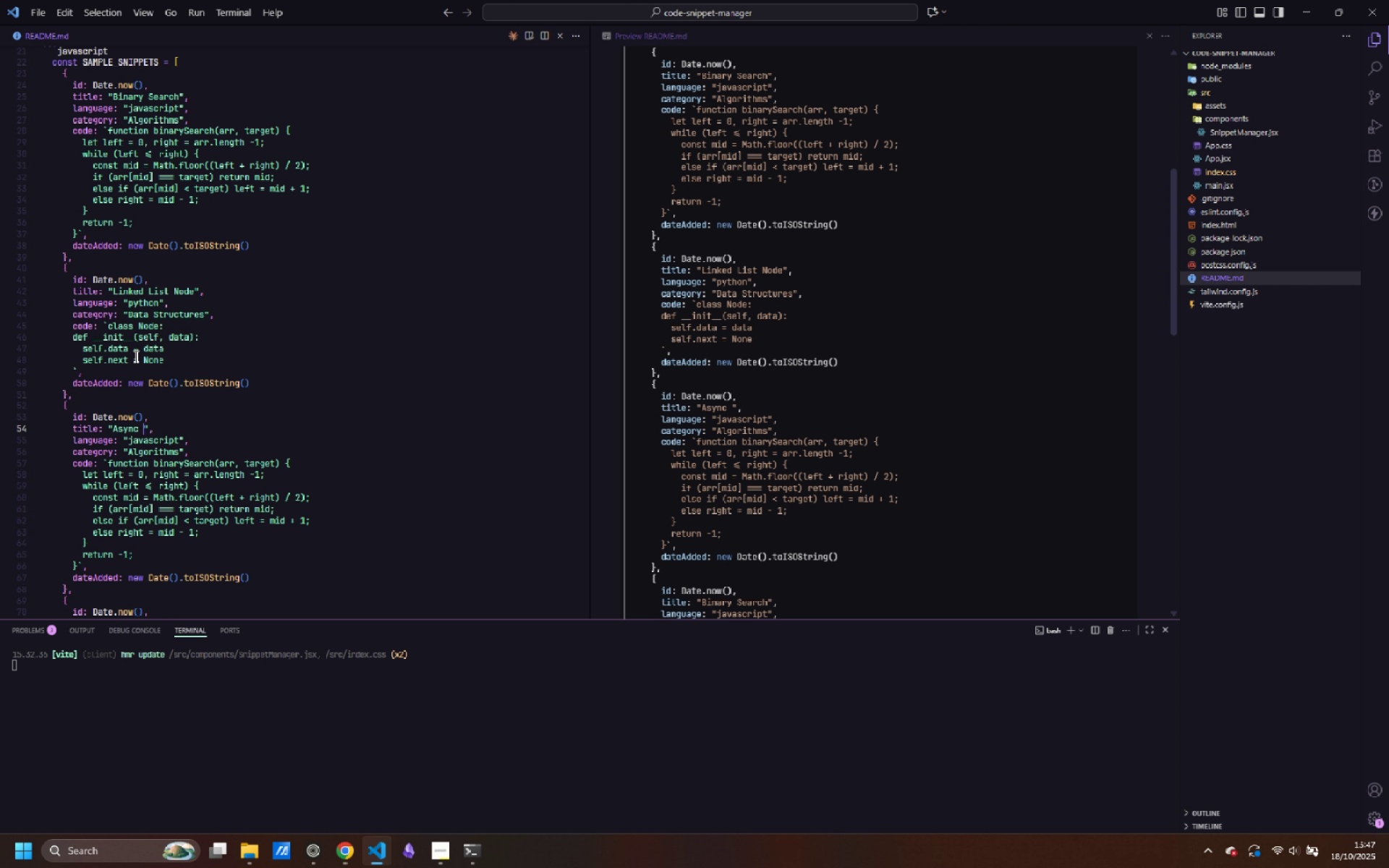 
type(Fetch)
 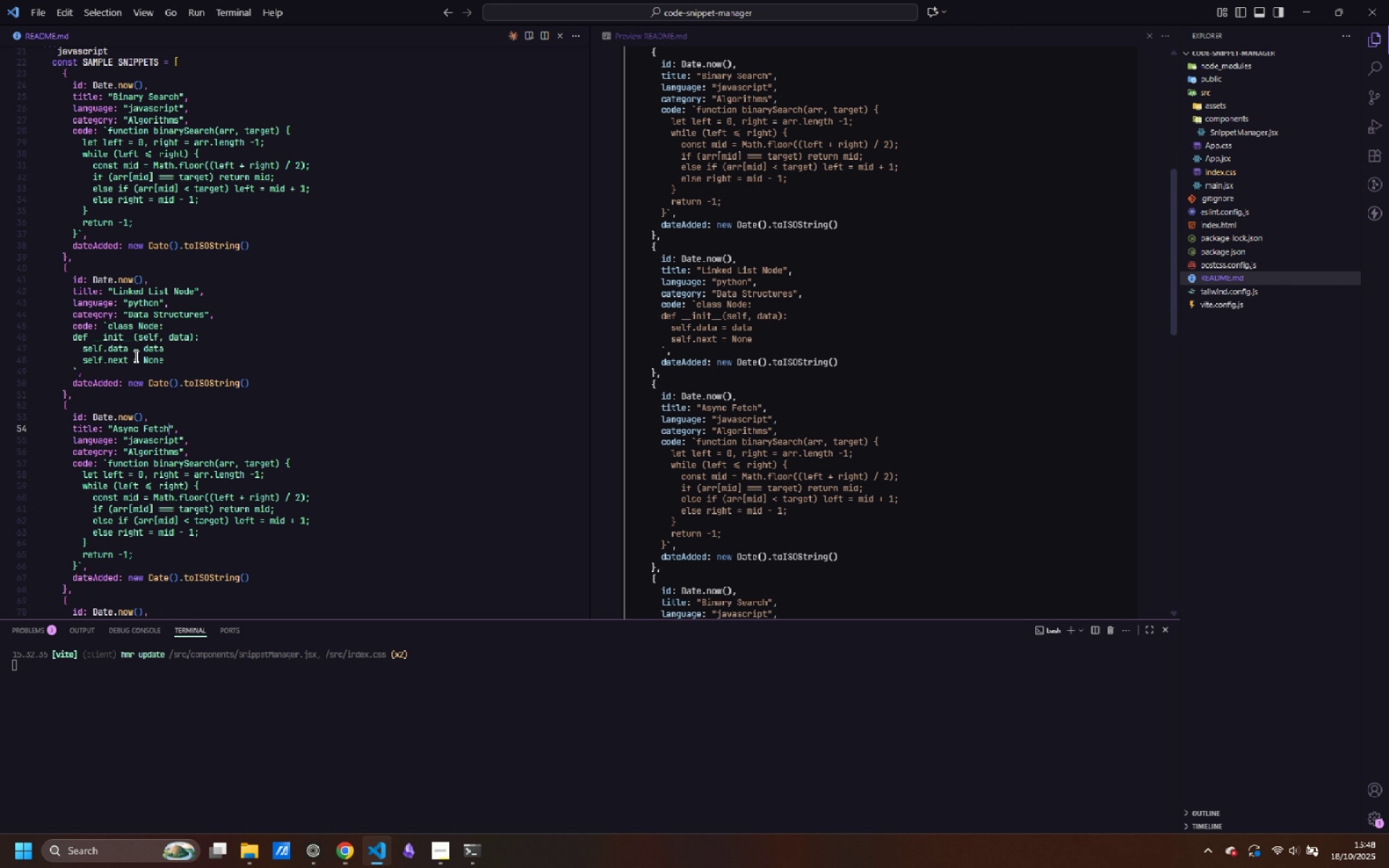 
key(ArrowDown)
 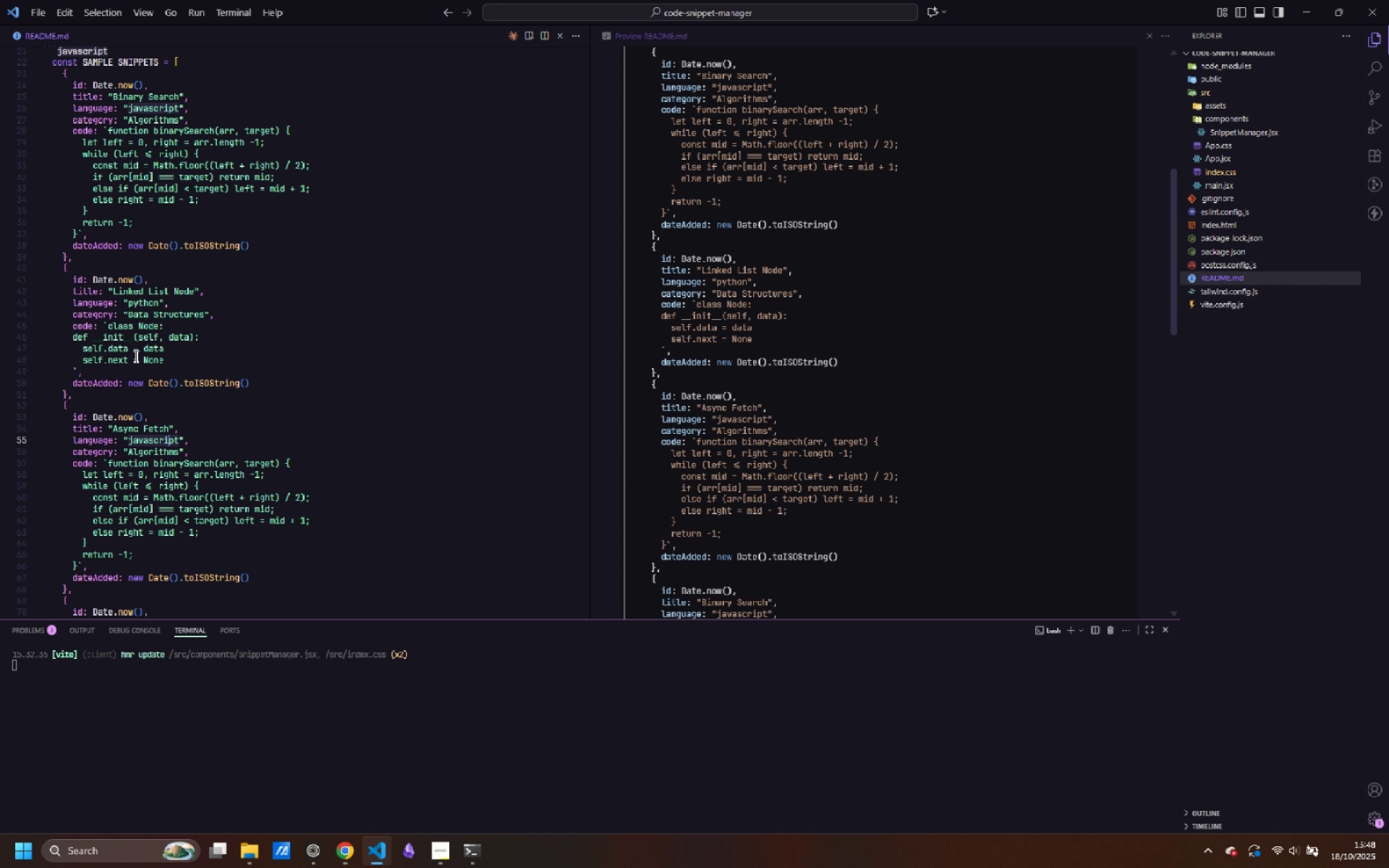 
key(ArrowDown)
 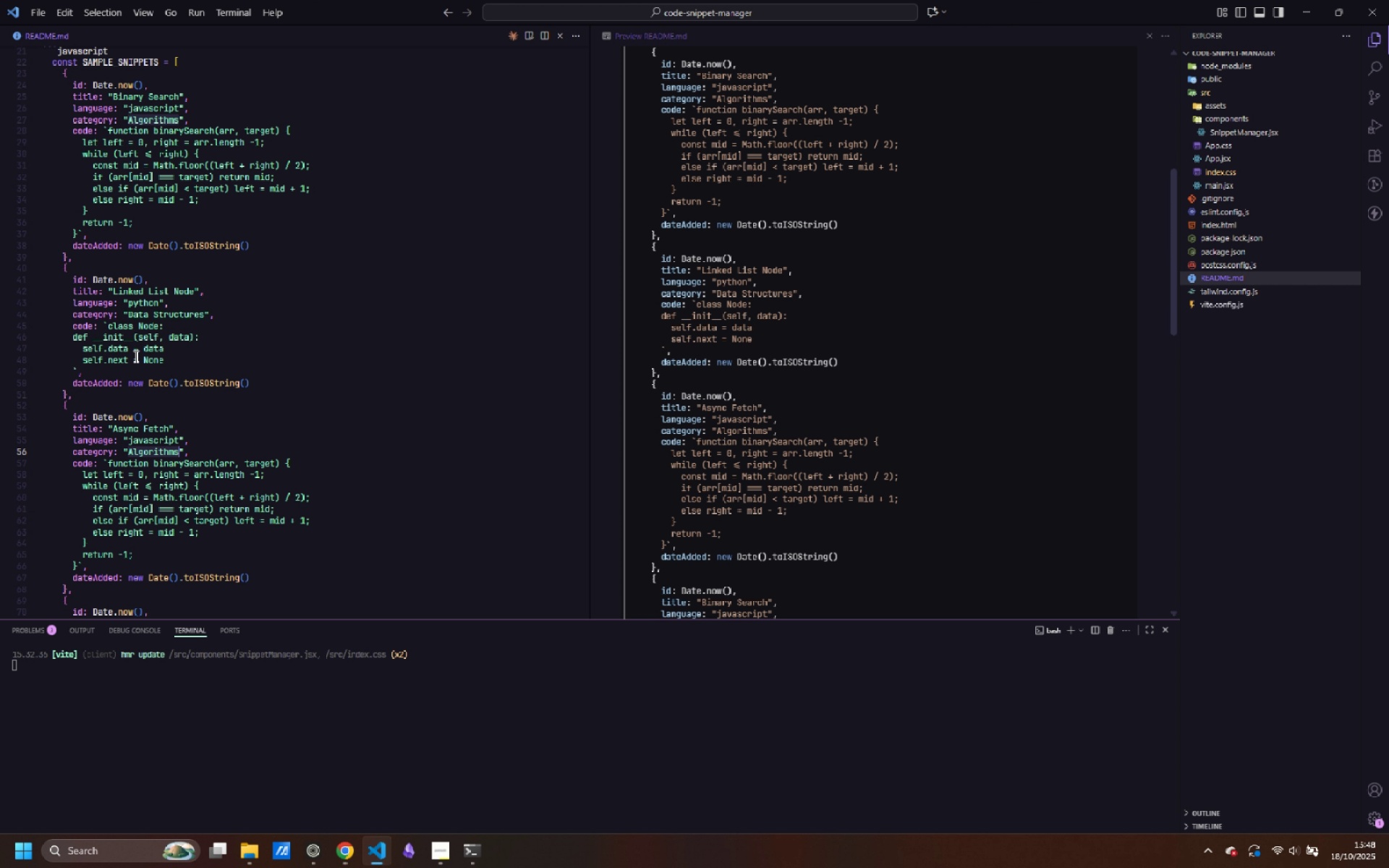 
key(Control+ArrowRight)
 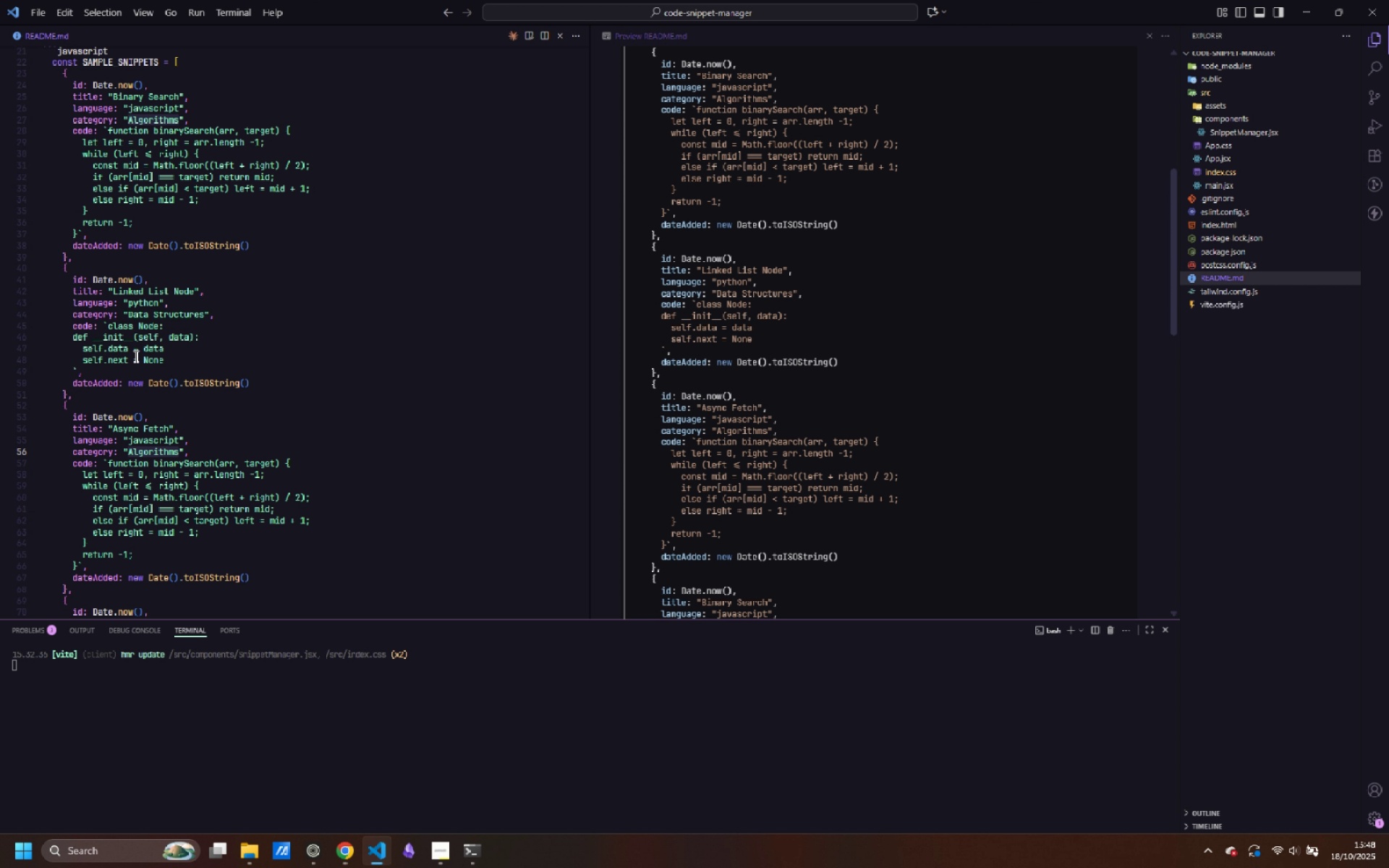 
key(Control+Backspace)
 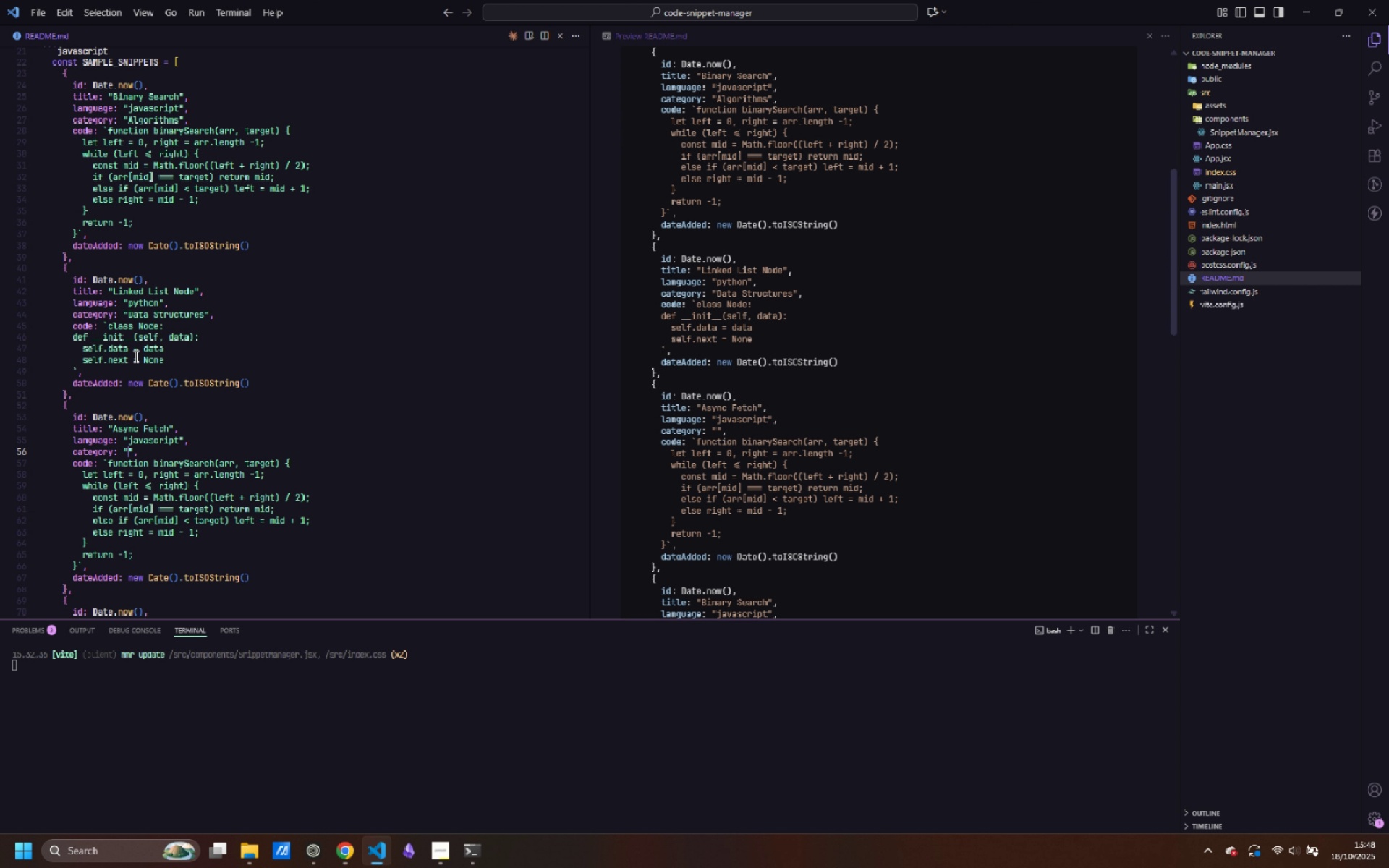 
type(Utilities)
 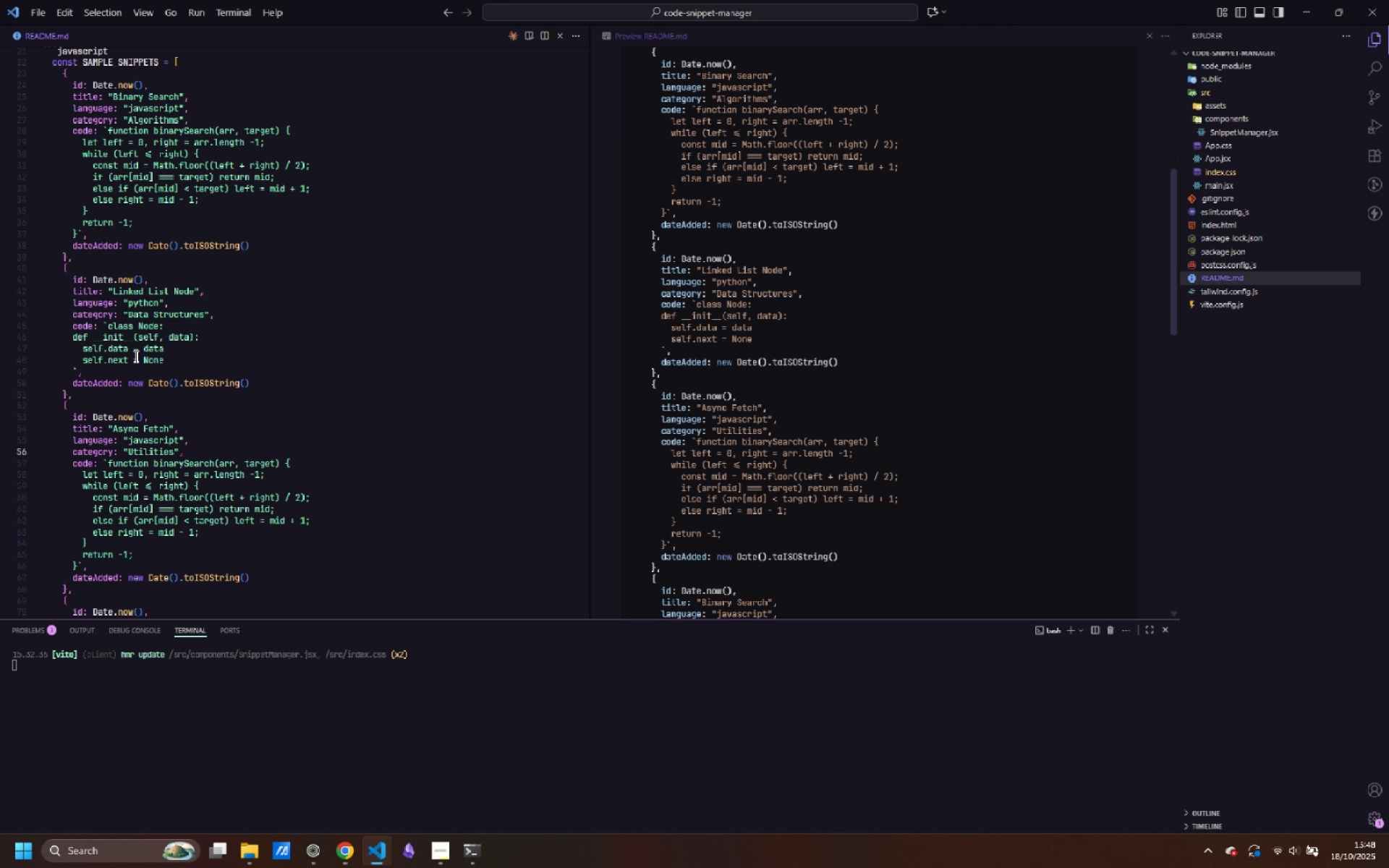 
key(ArrowDown)
 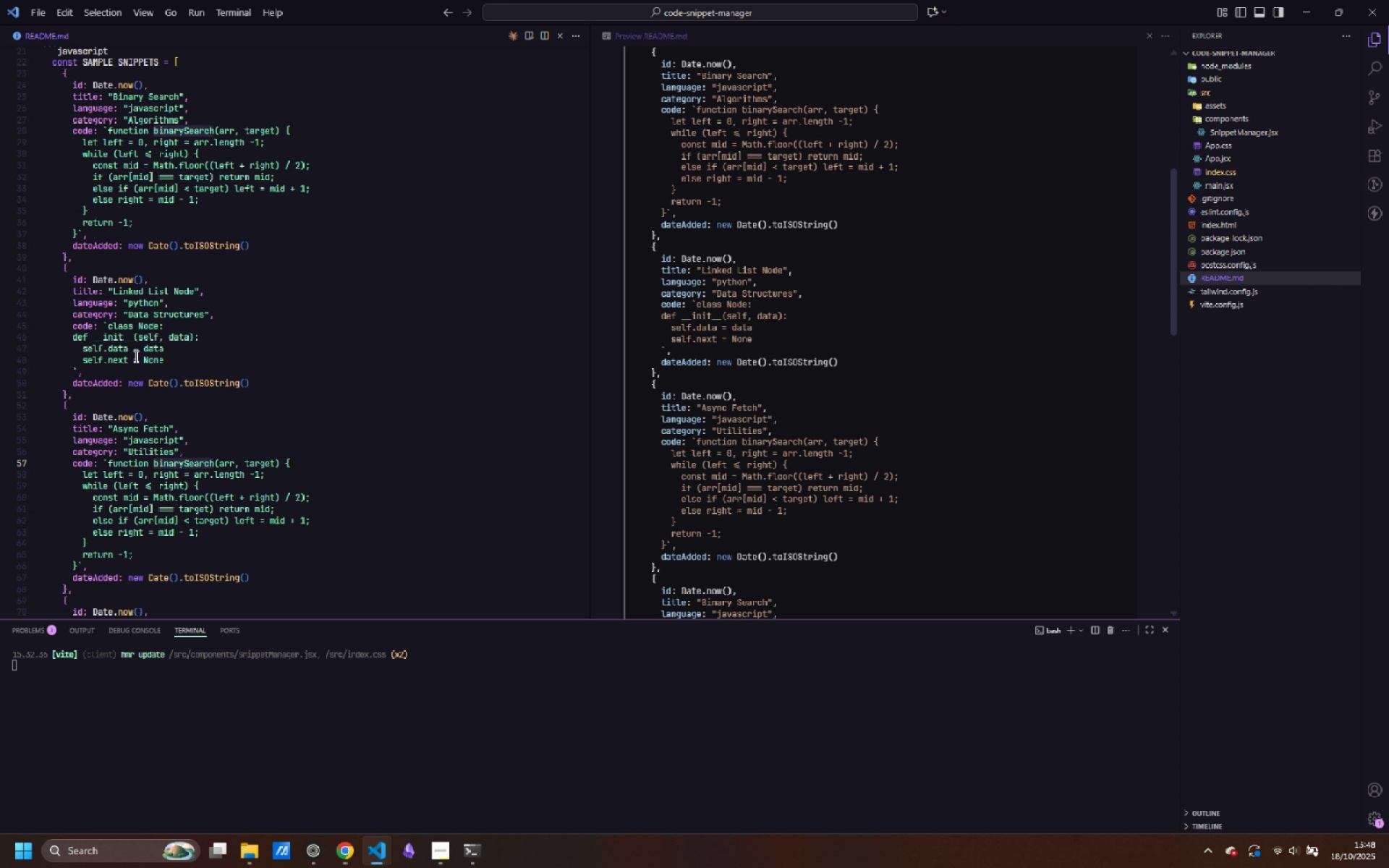 
hold_key(key=ControlLeft, duration=0.4)
 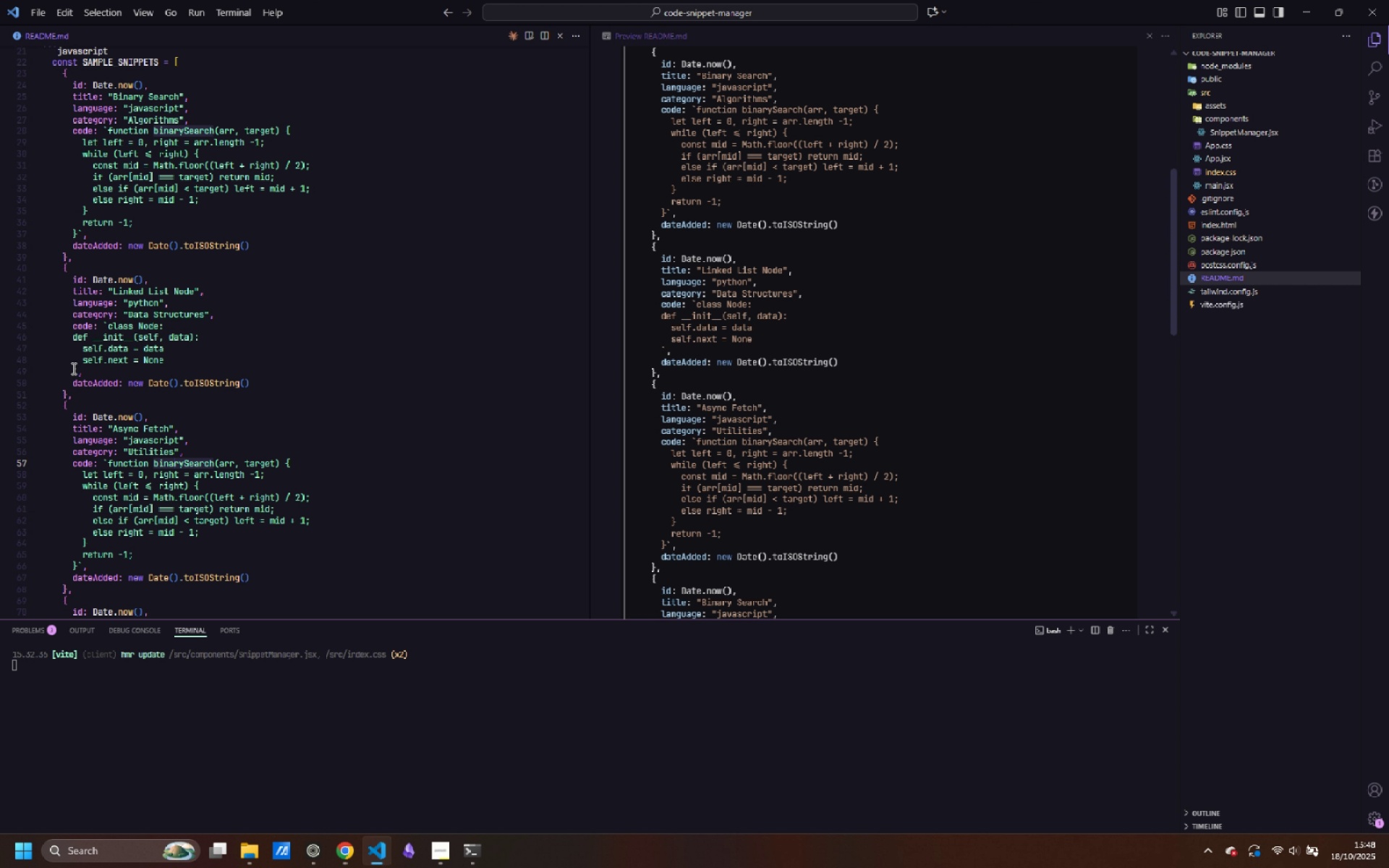 
left_click_drag(start_coordinate=[71, 368], to_coordinate=[185, 354])
 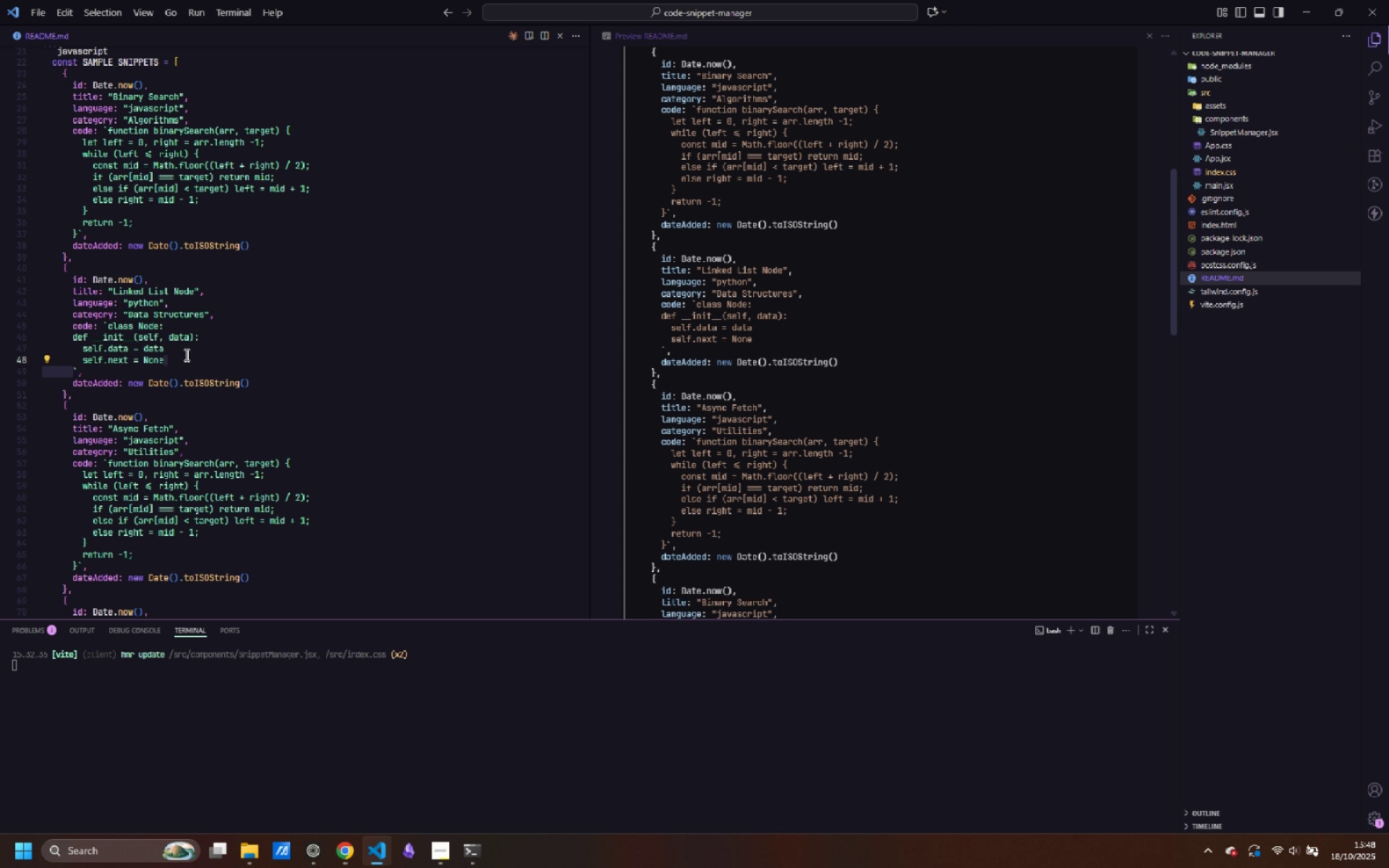 
key(Backspace)
 